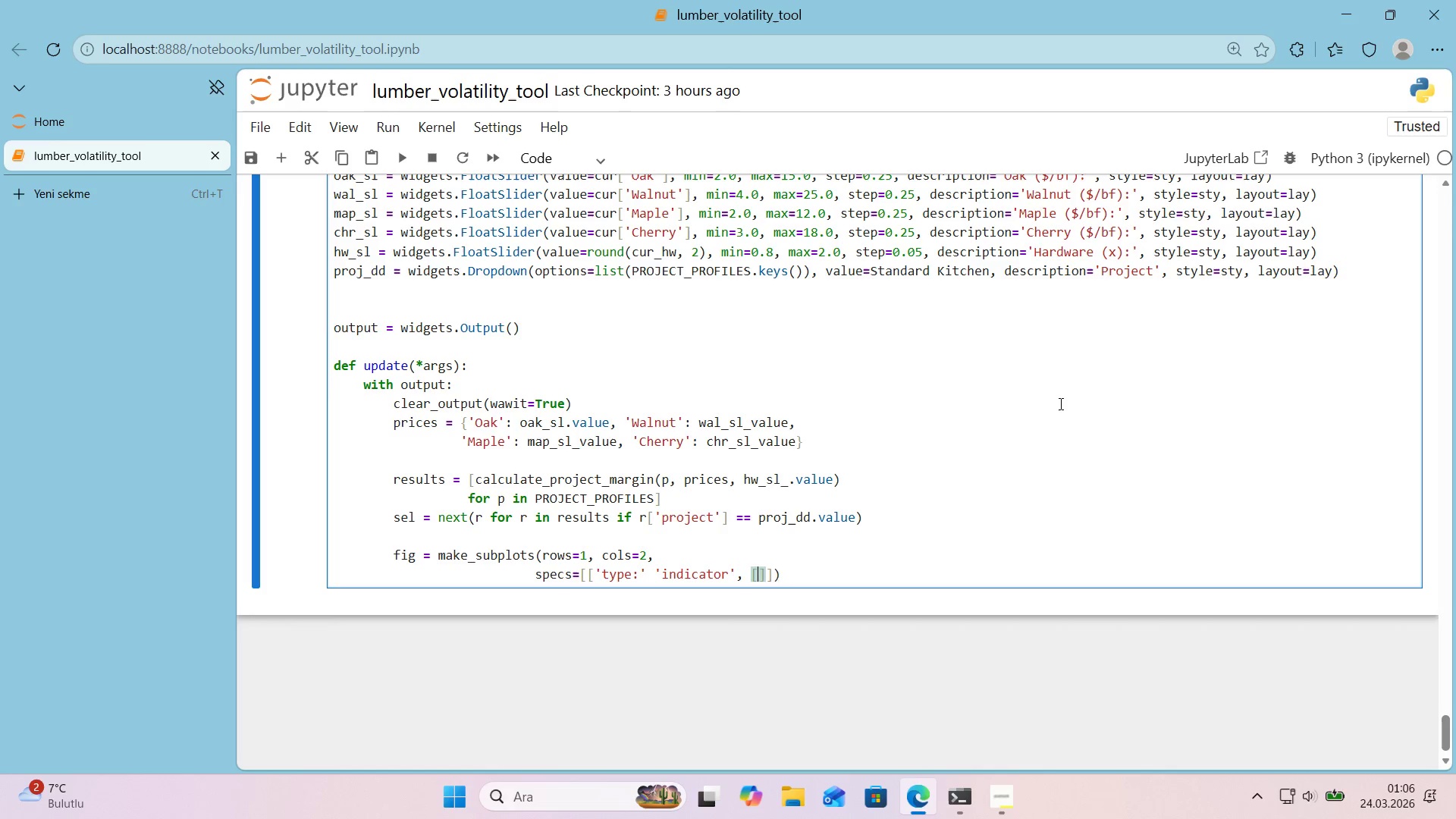 
key(Backspace)
 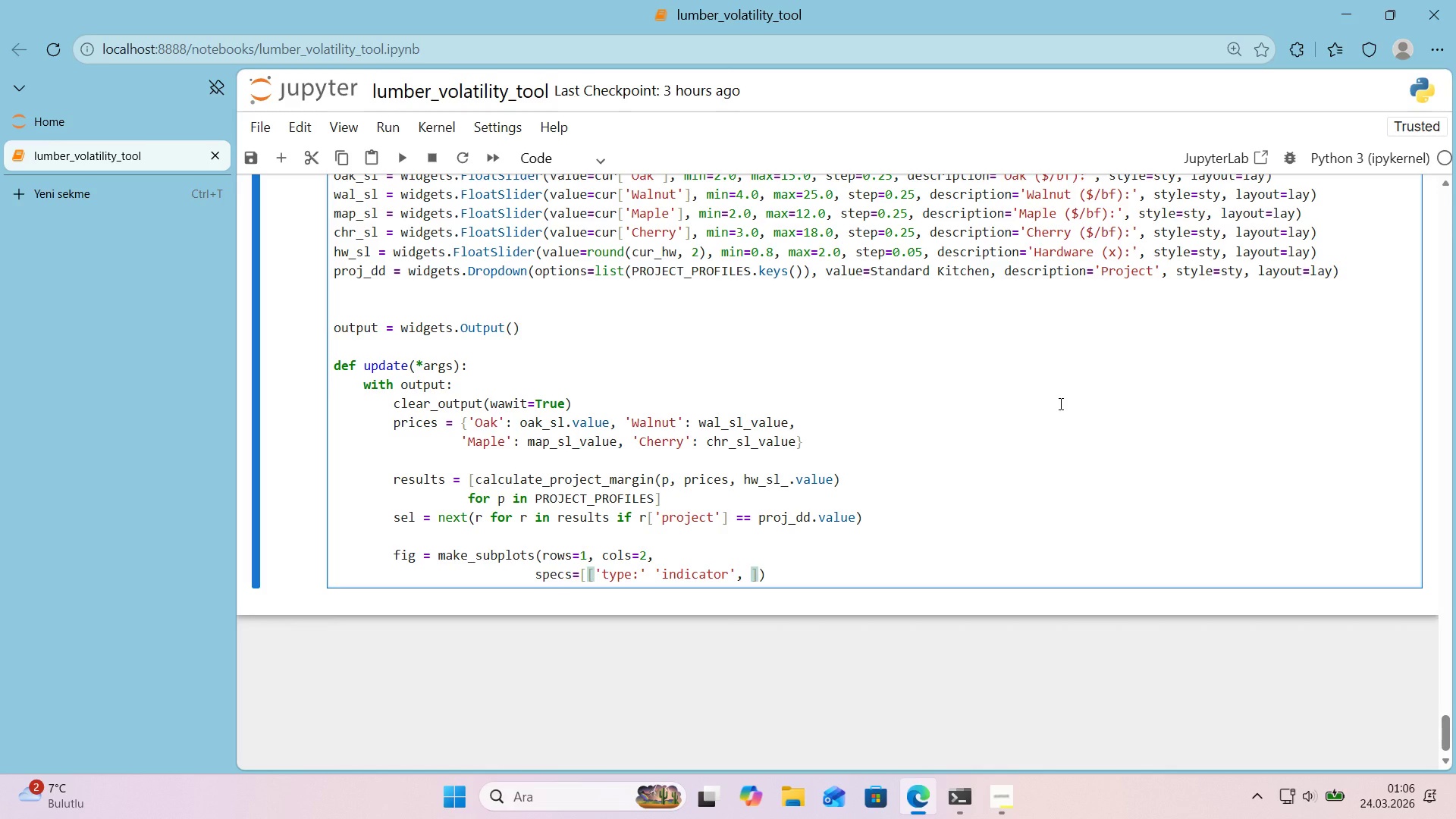 
key(Alt+Control+7)
 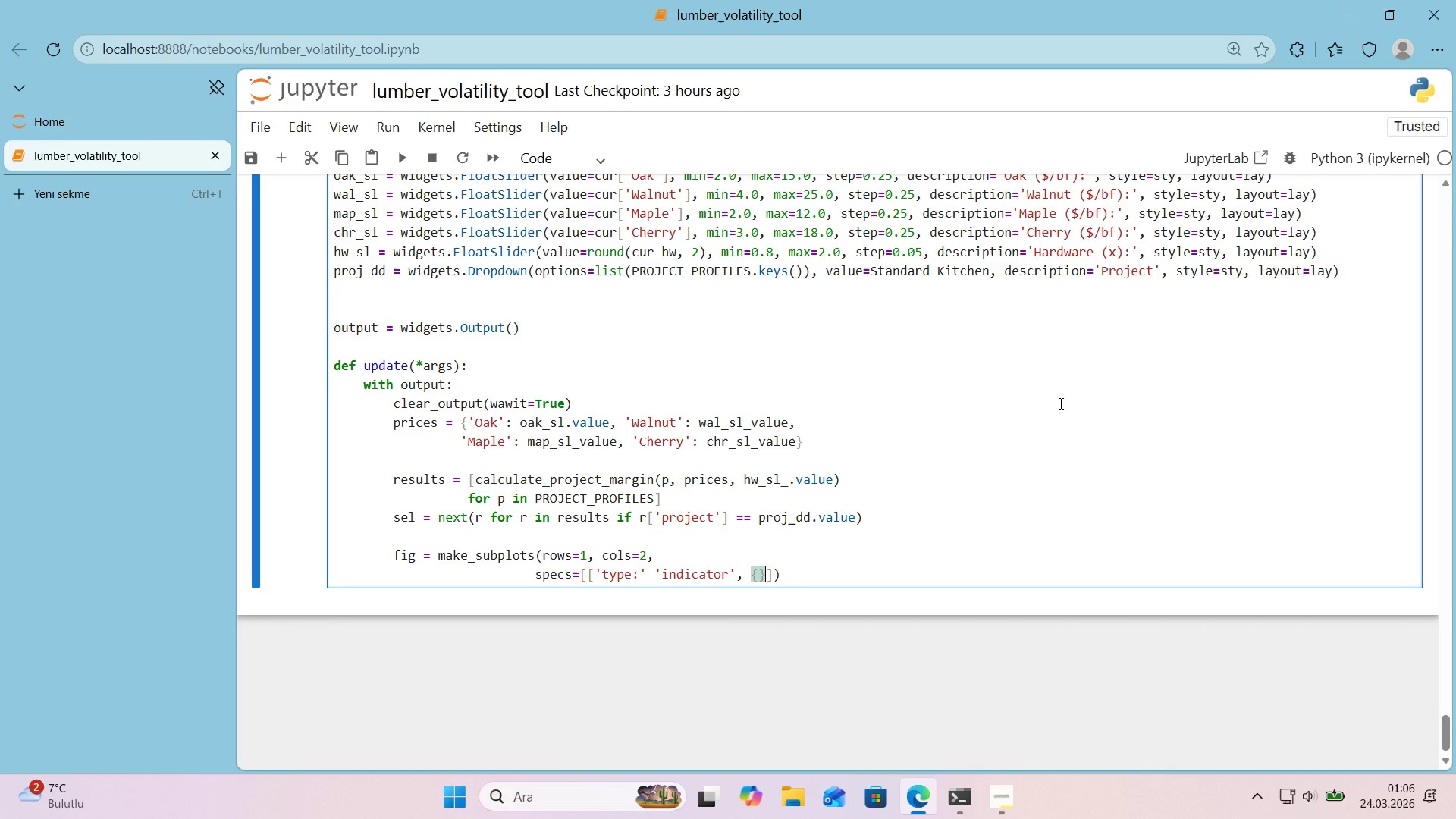 
key(Alt+Control+0)
 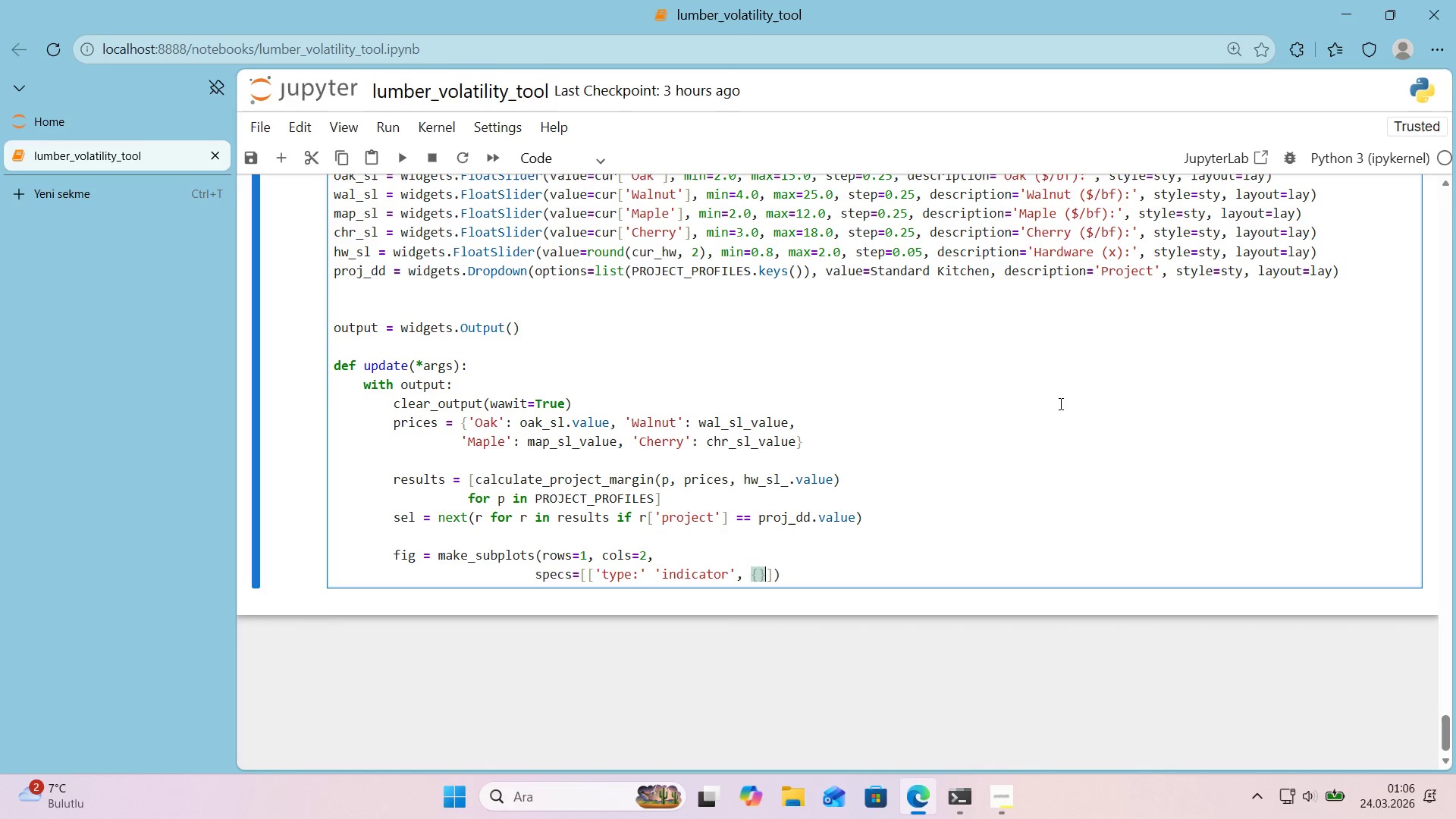 
key(ArrowLeft)
 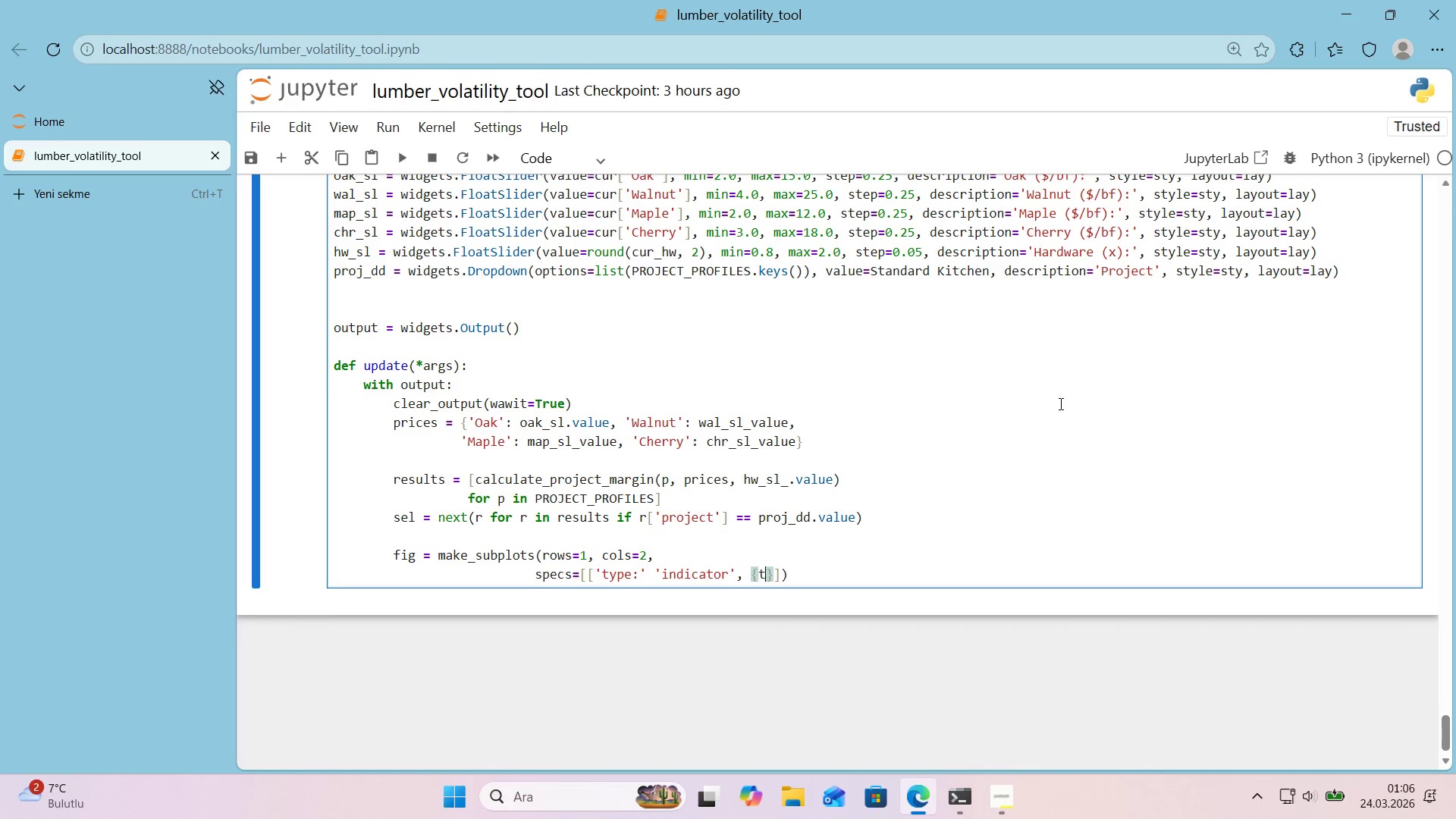 
type(type)
 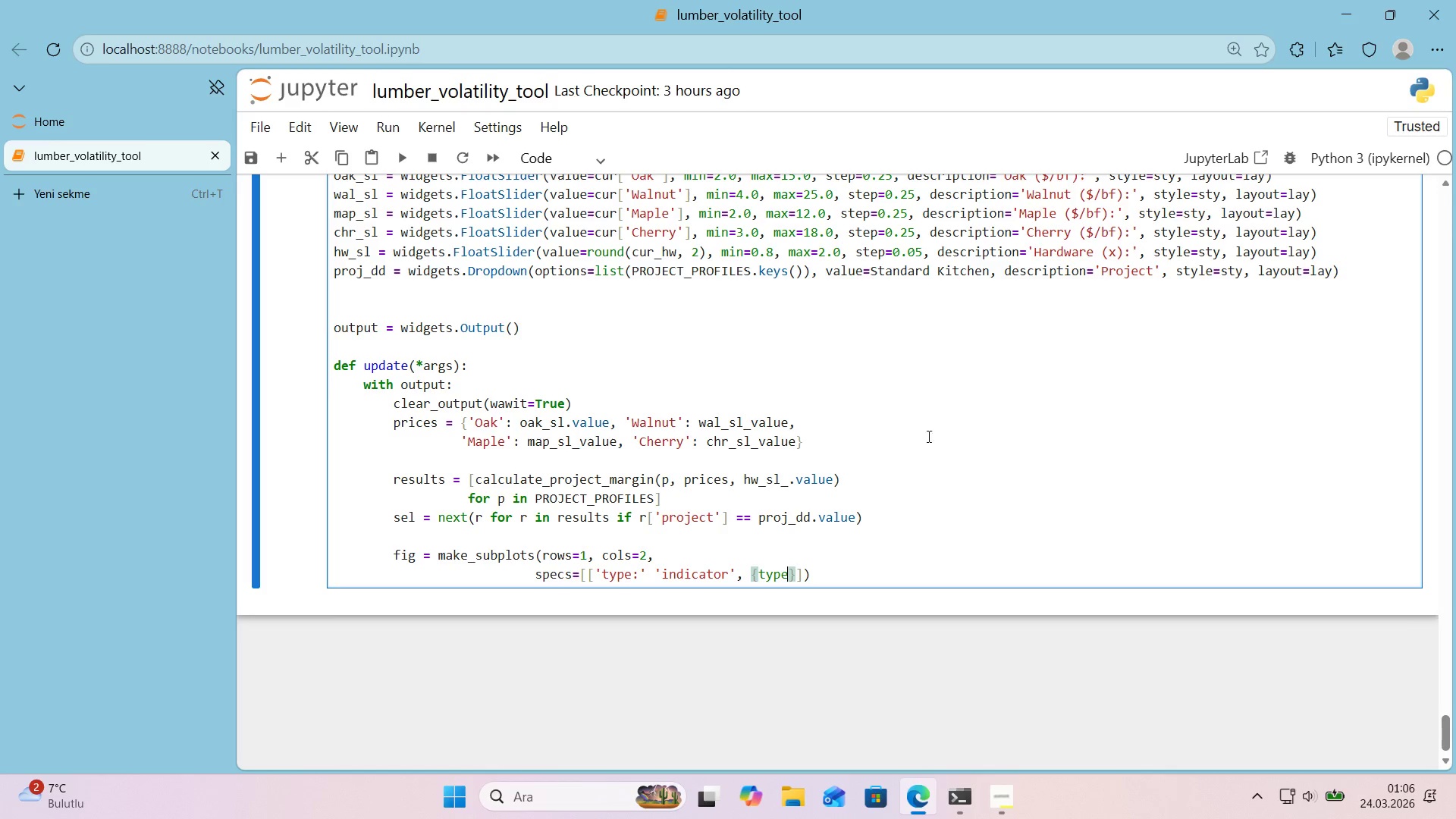 
left_click_drag(start_coordinate=[789, 577], to_coordinate=[759, 579])
 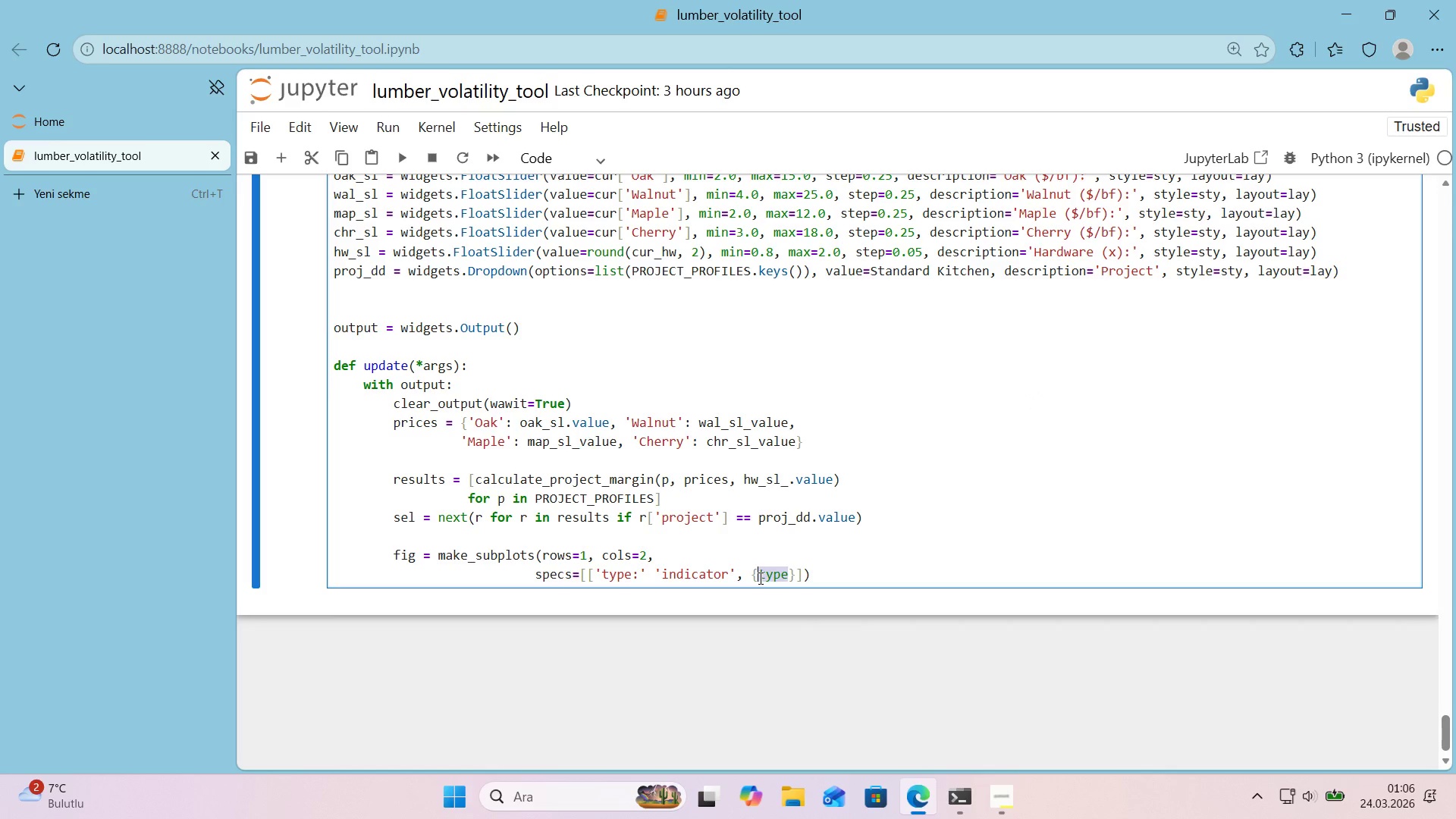 
key(Shift+Backquote)
 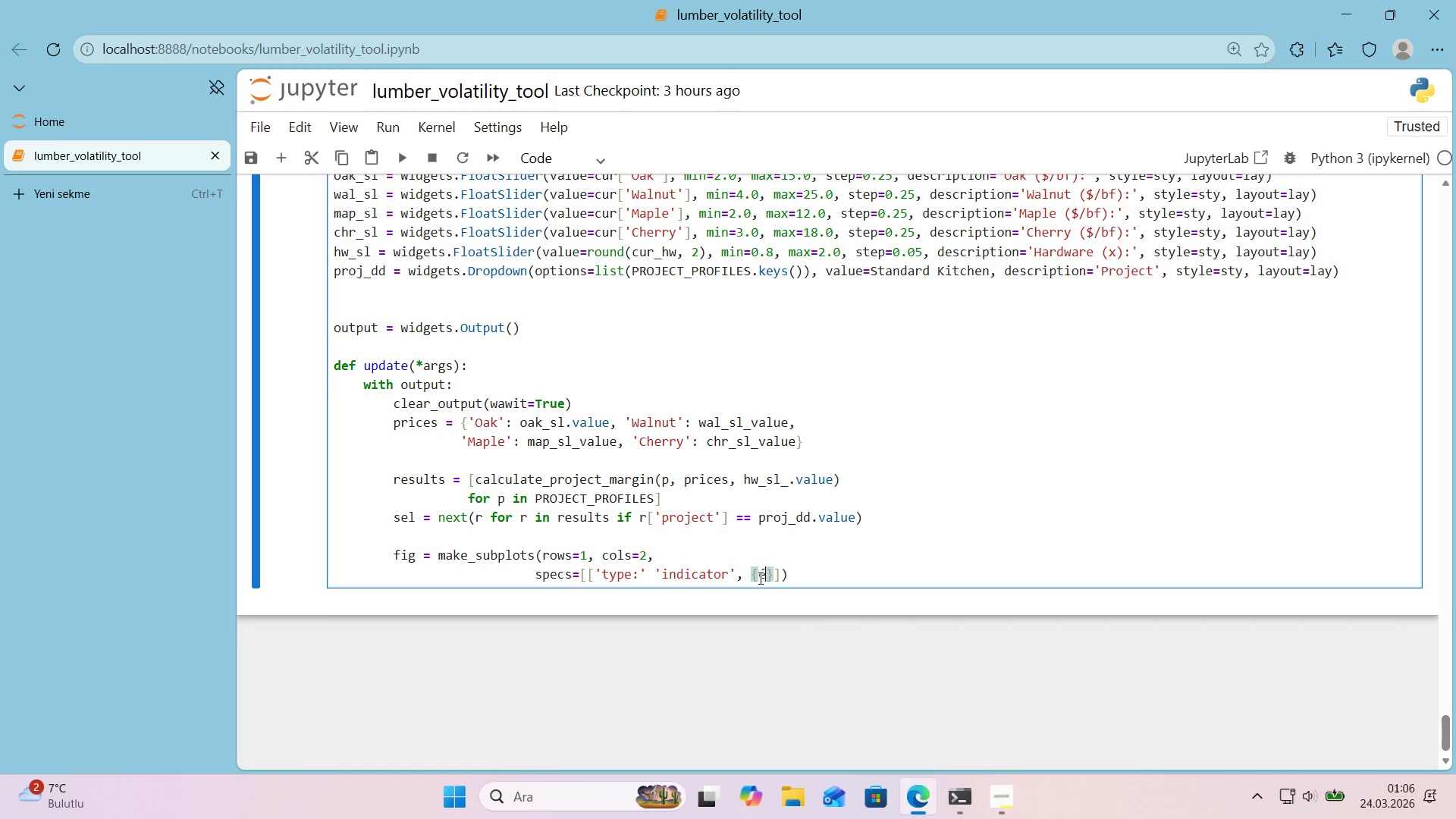 
key(Shift+Backquote)
 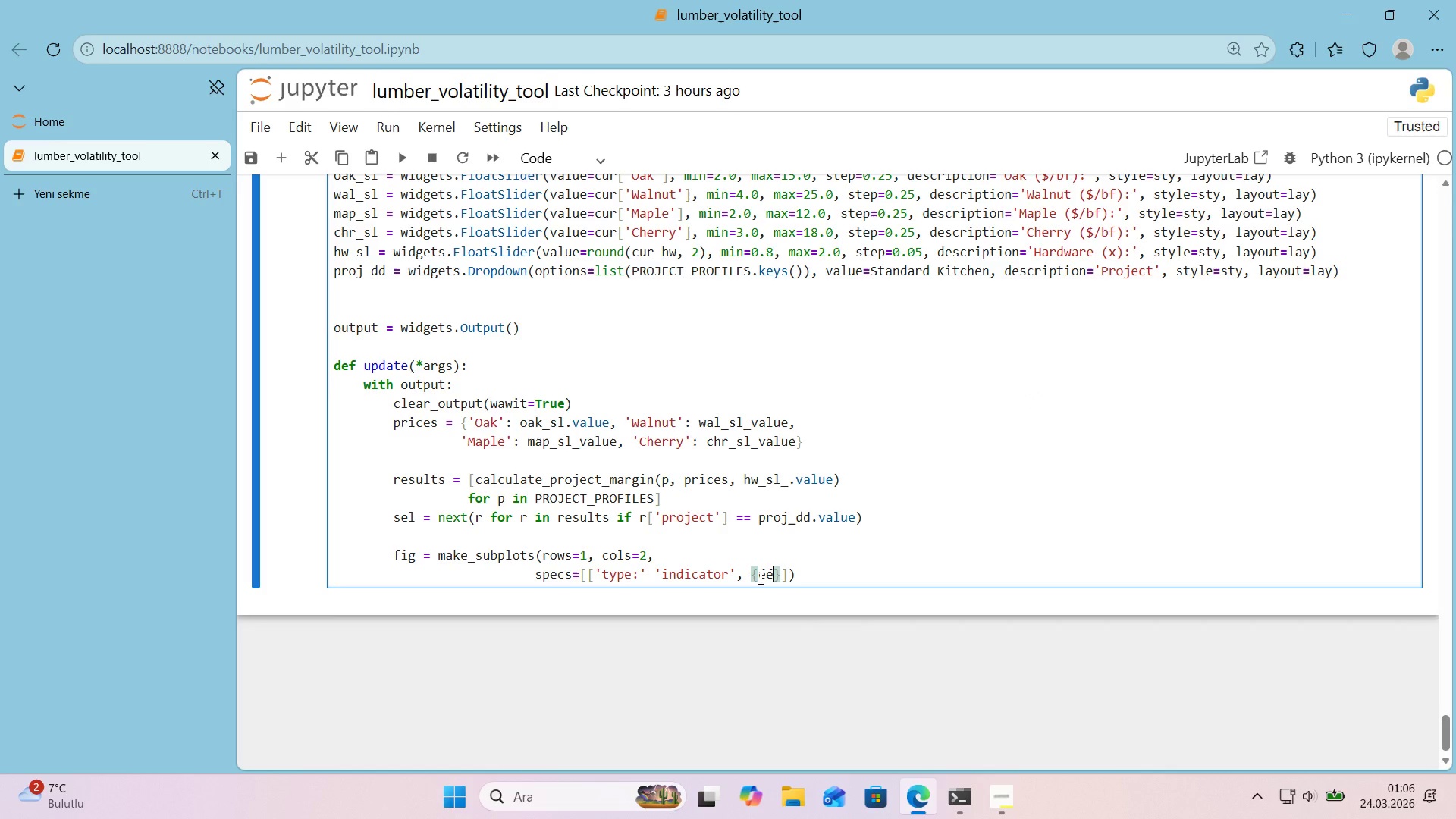 
key(Backspace)
 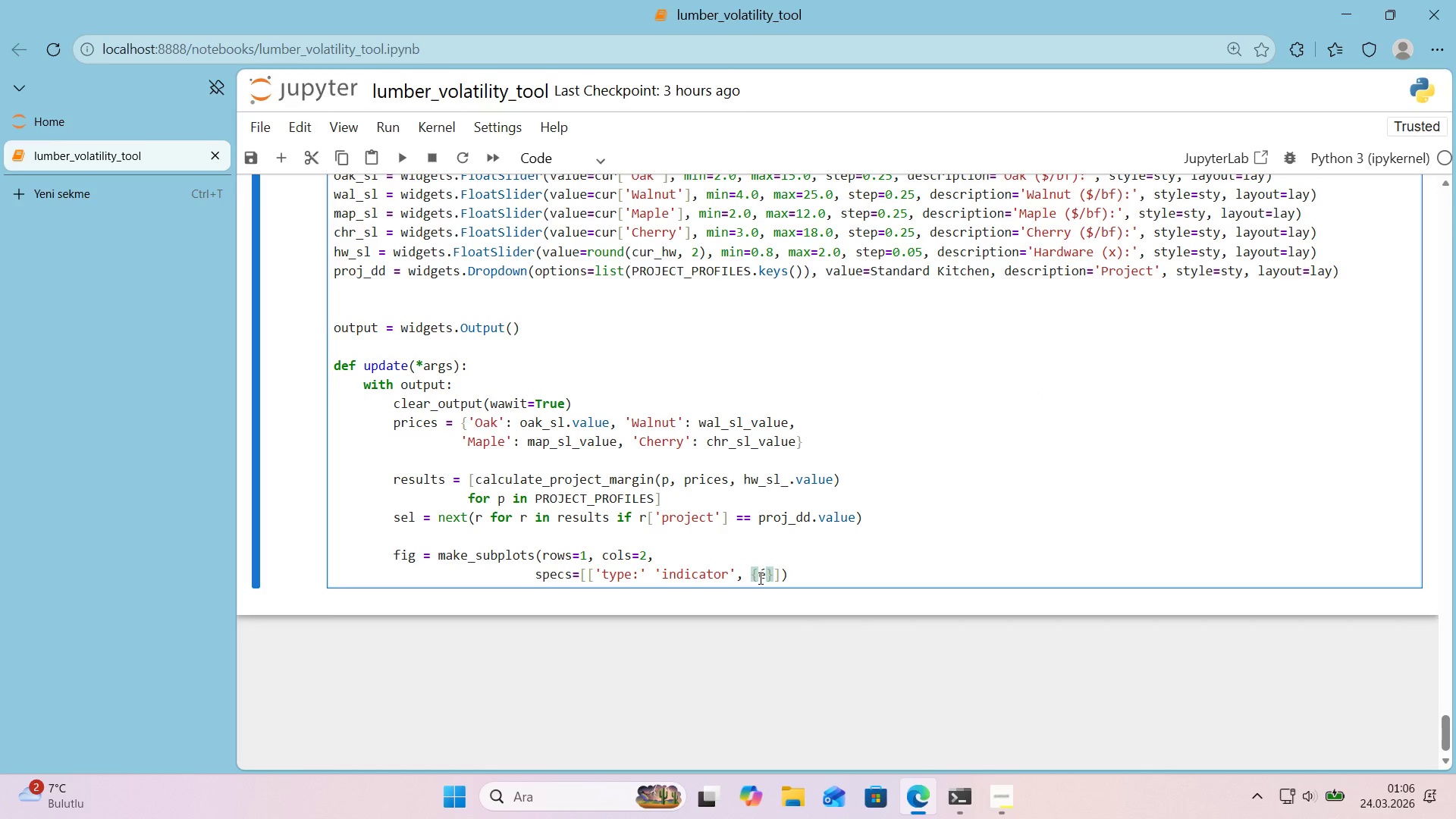 
key(Backspace)
 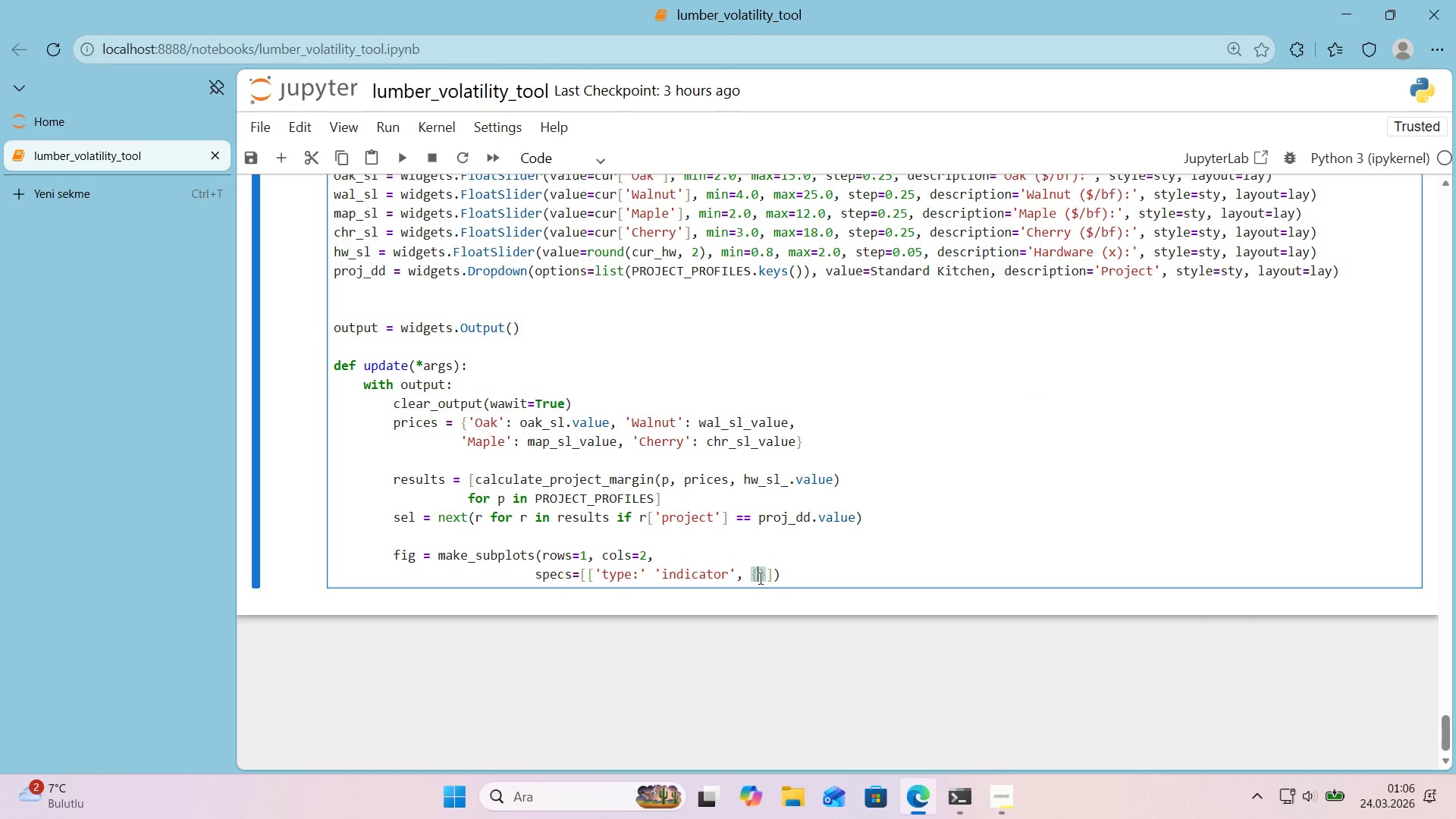 
key(Backquote)
 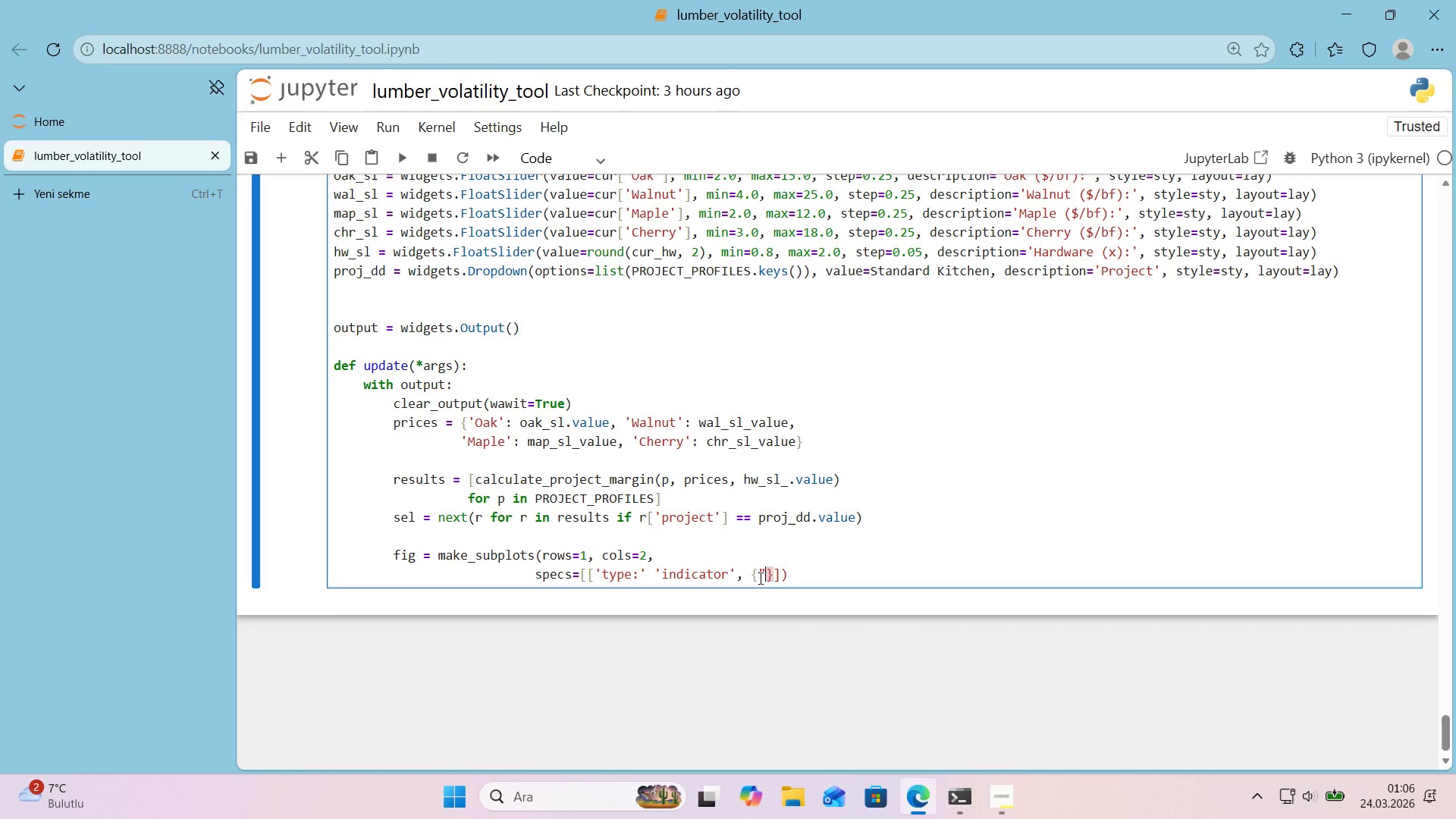 
key(Backquote)
 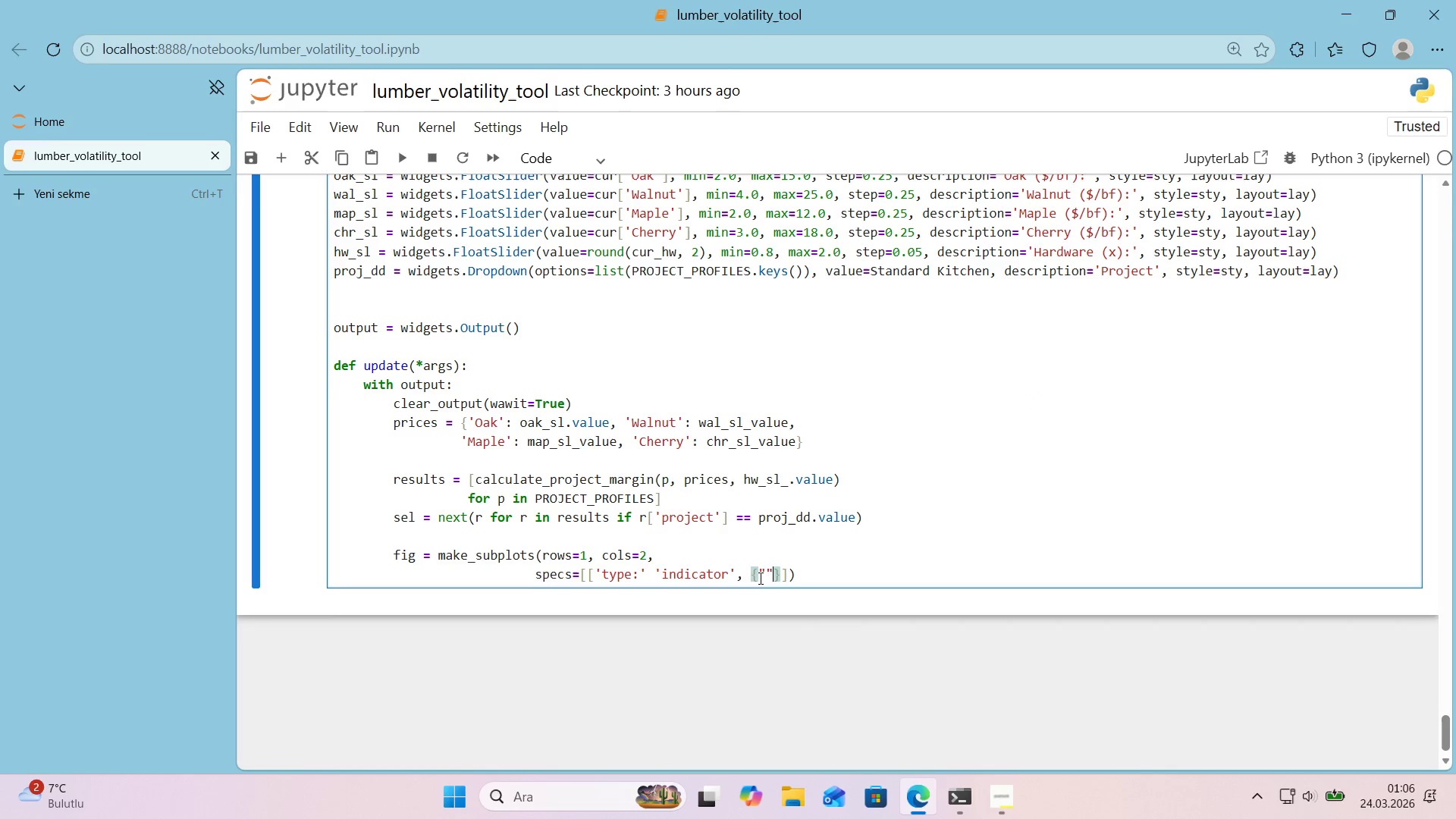 
key(ArrowLeft)
 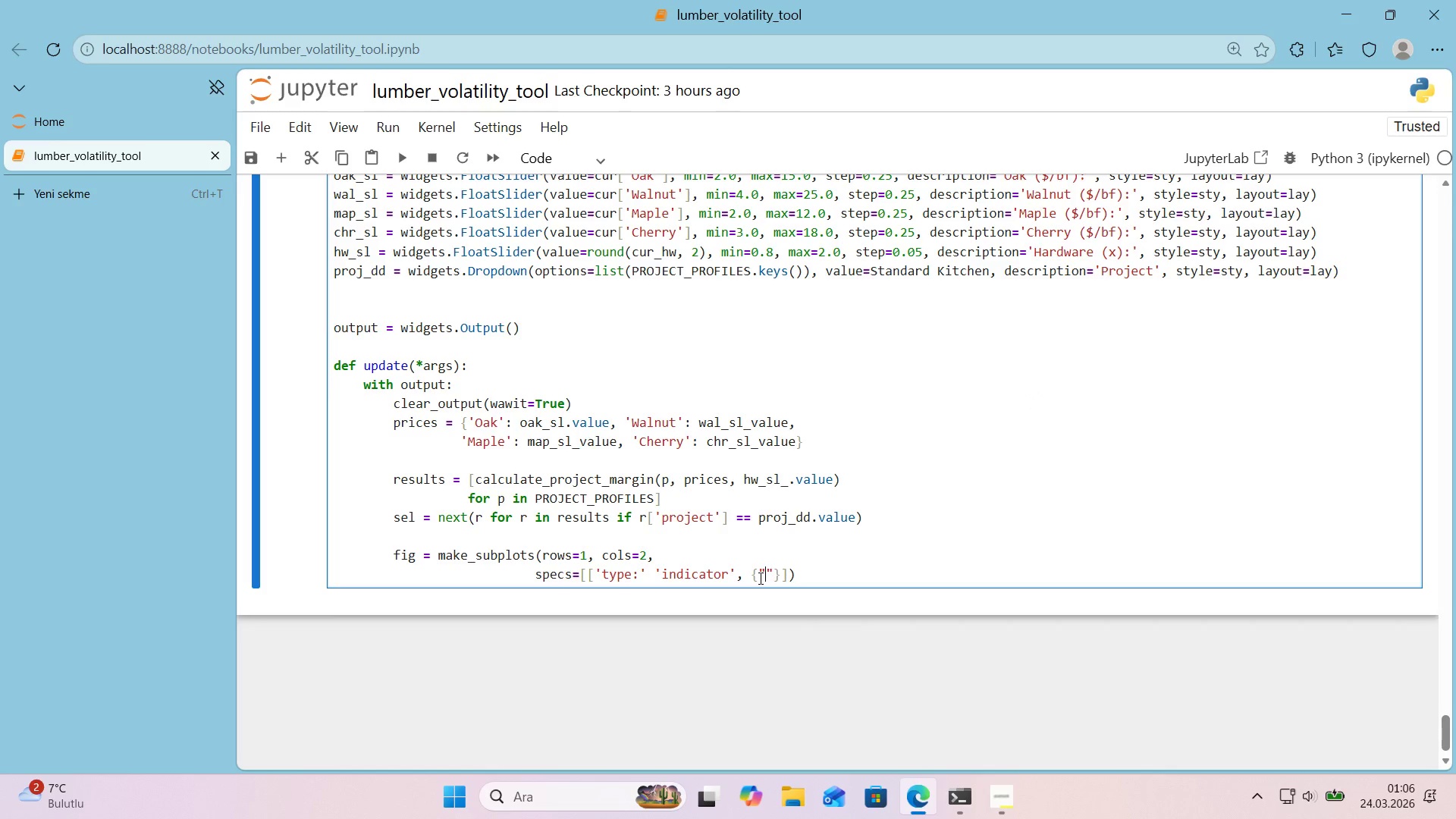 
type(type)
 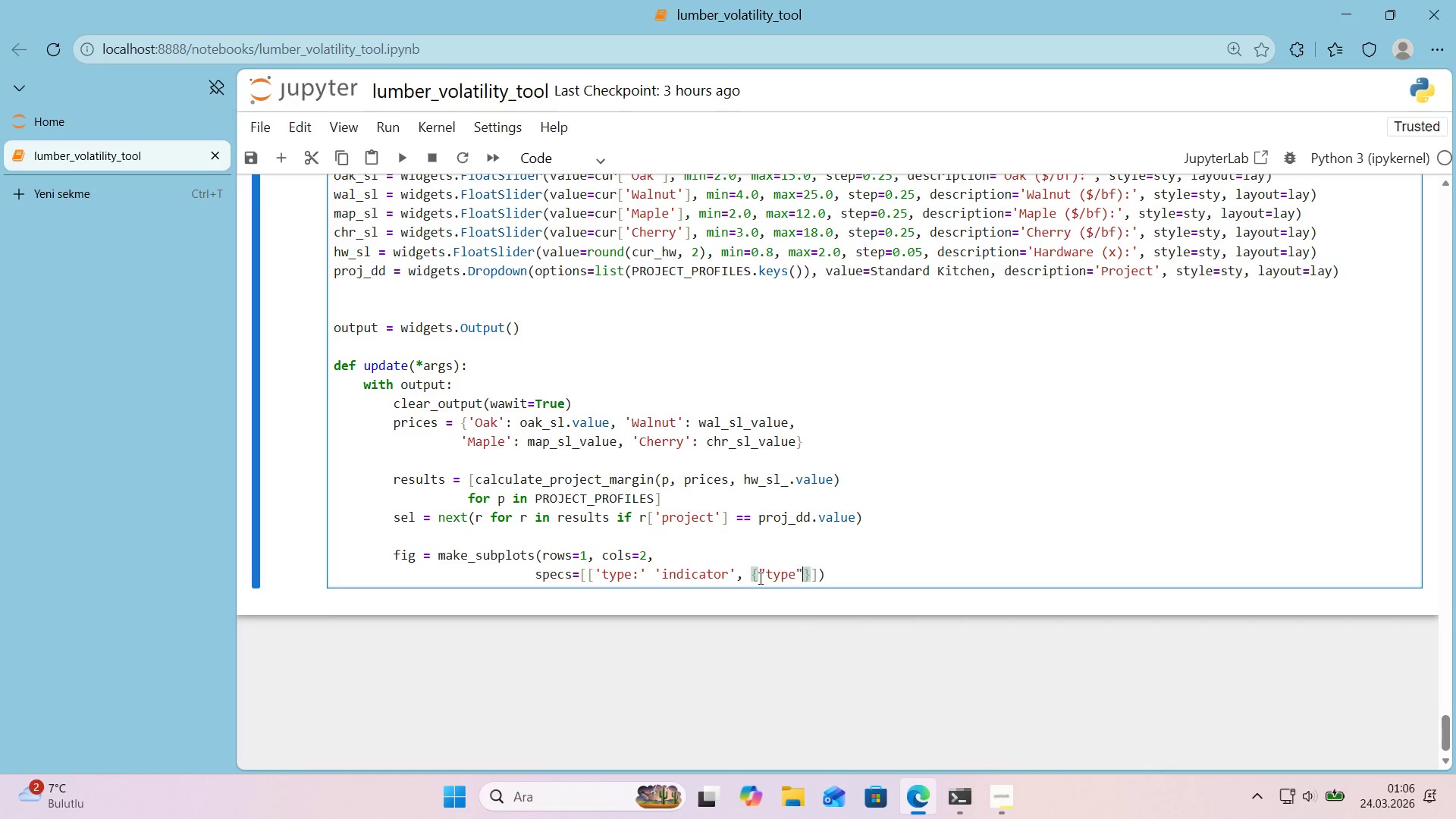 
key(ArrowRight)
 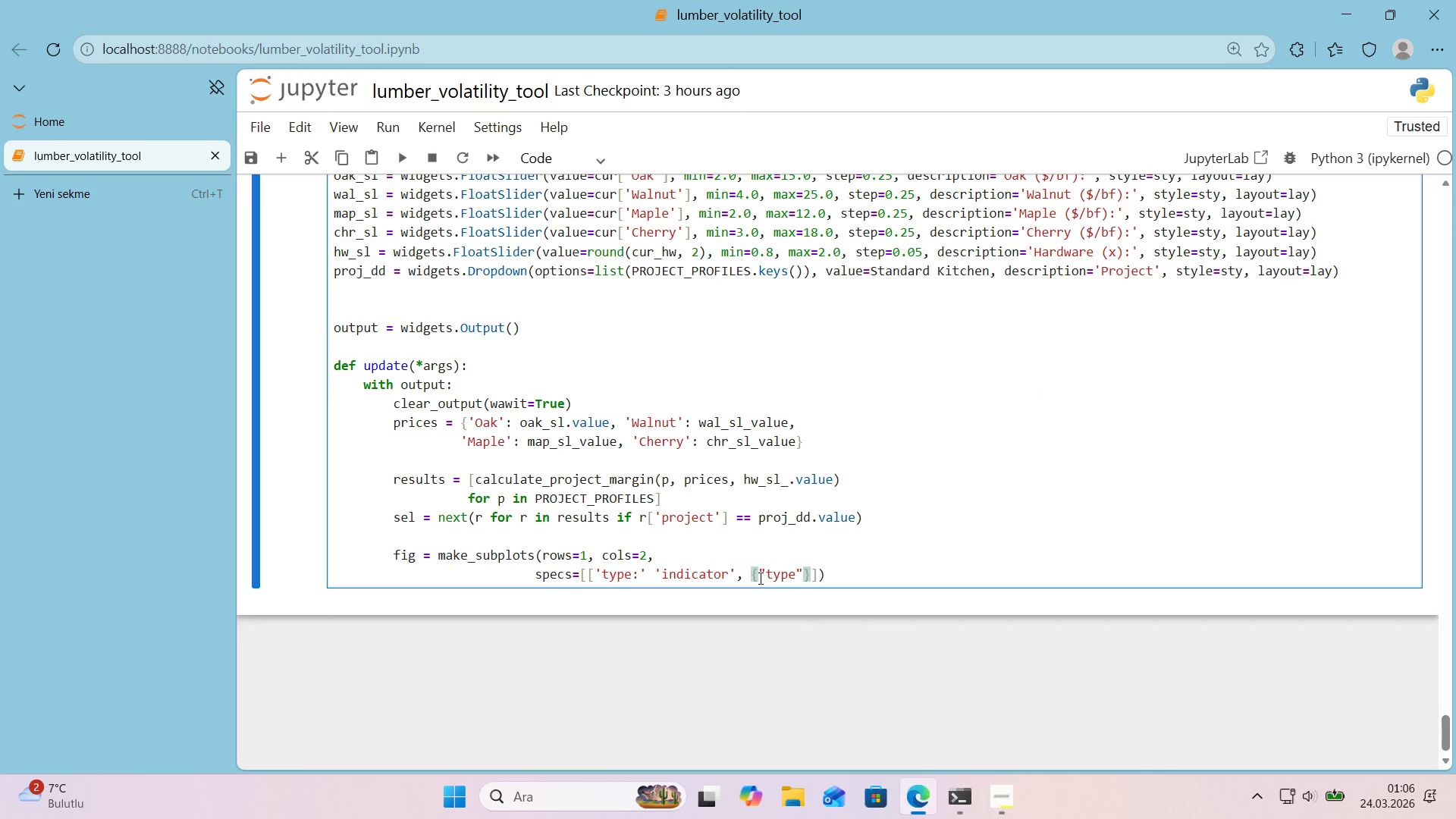 
key(Shift+ShiftRight)
 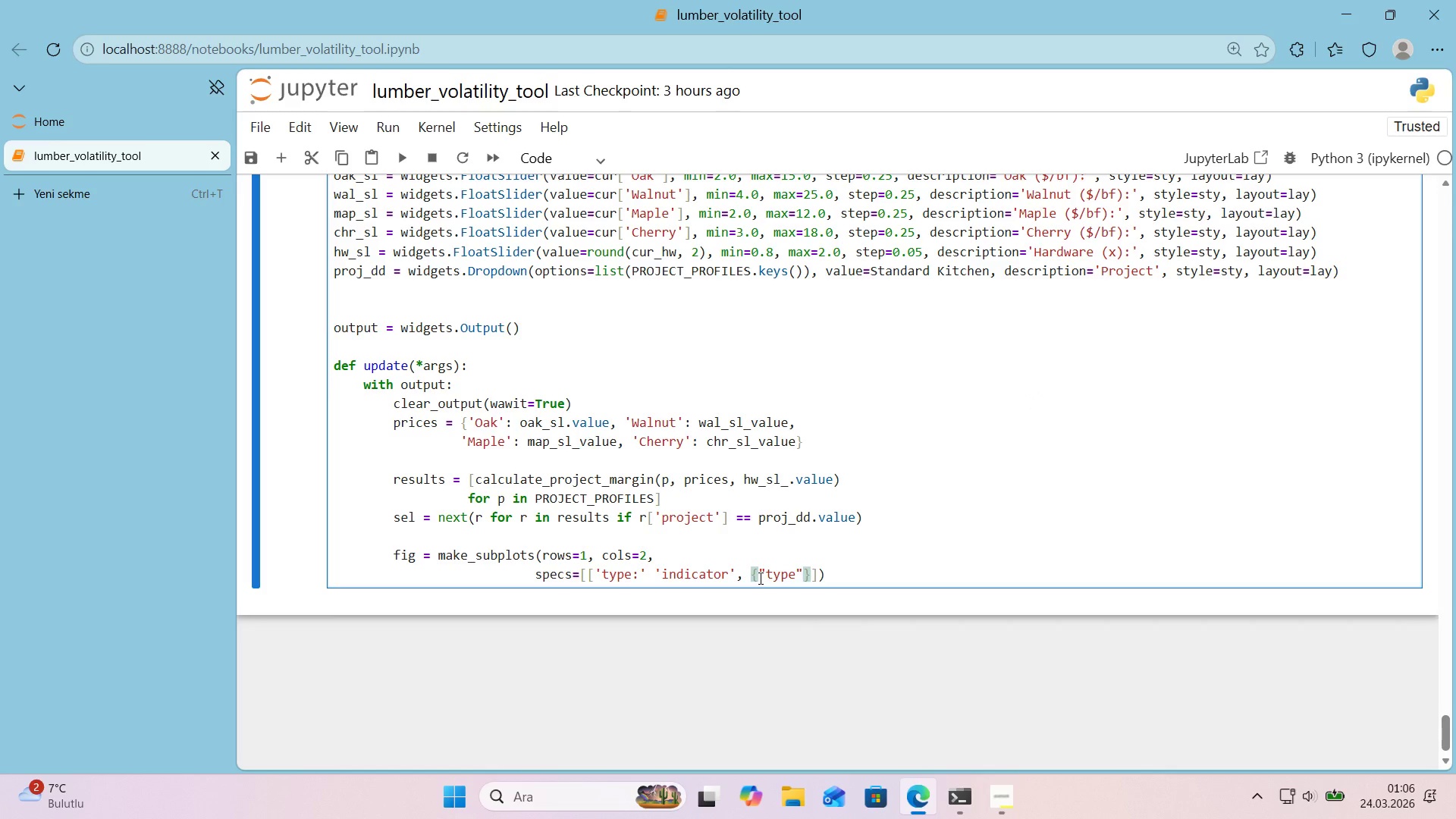 
key(Shift+Period)
 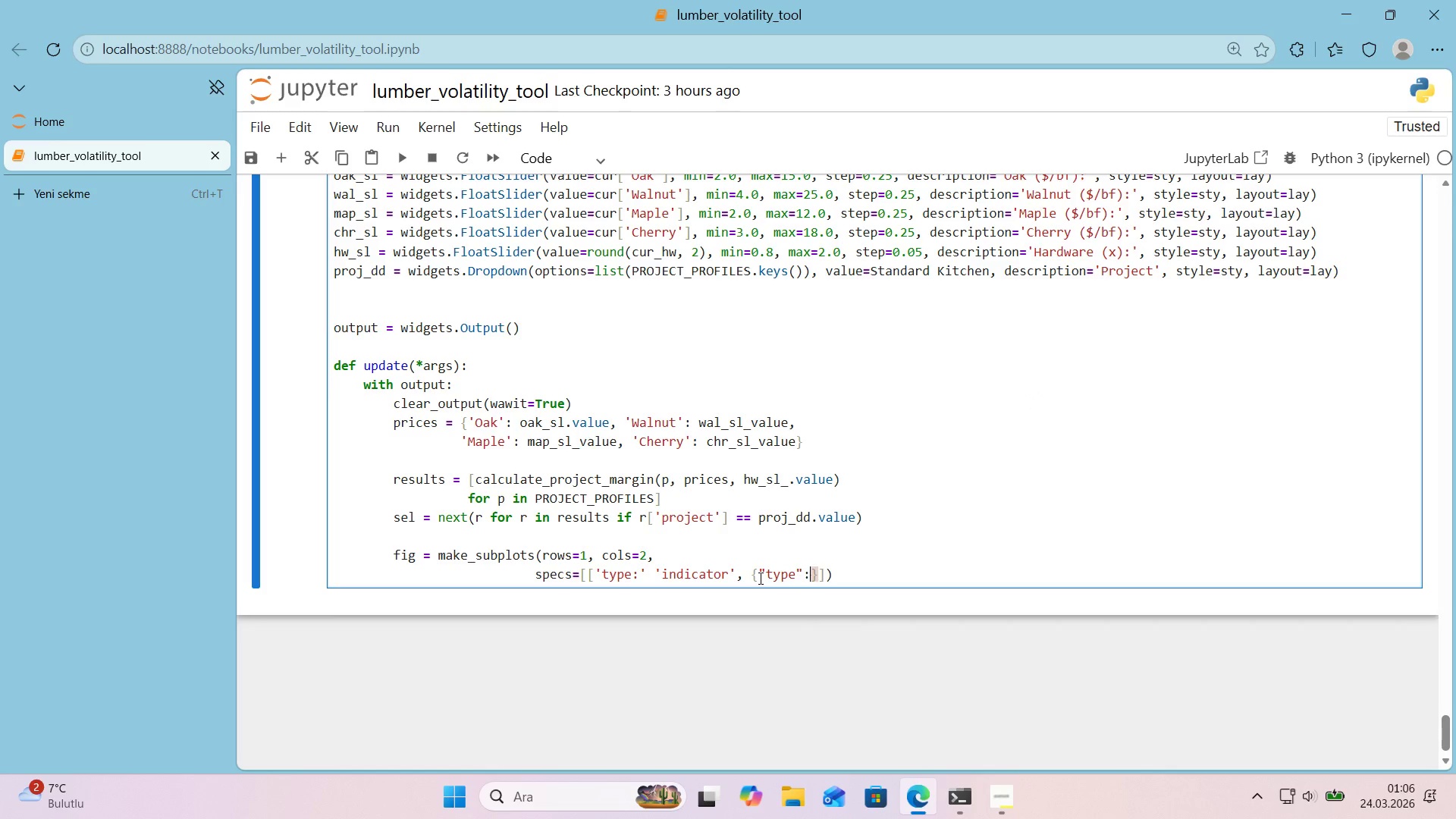 
key(Space)
 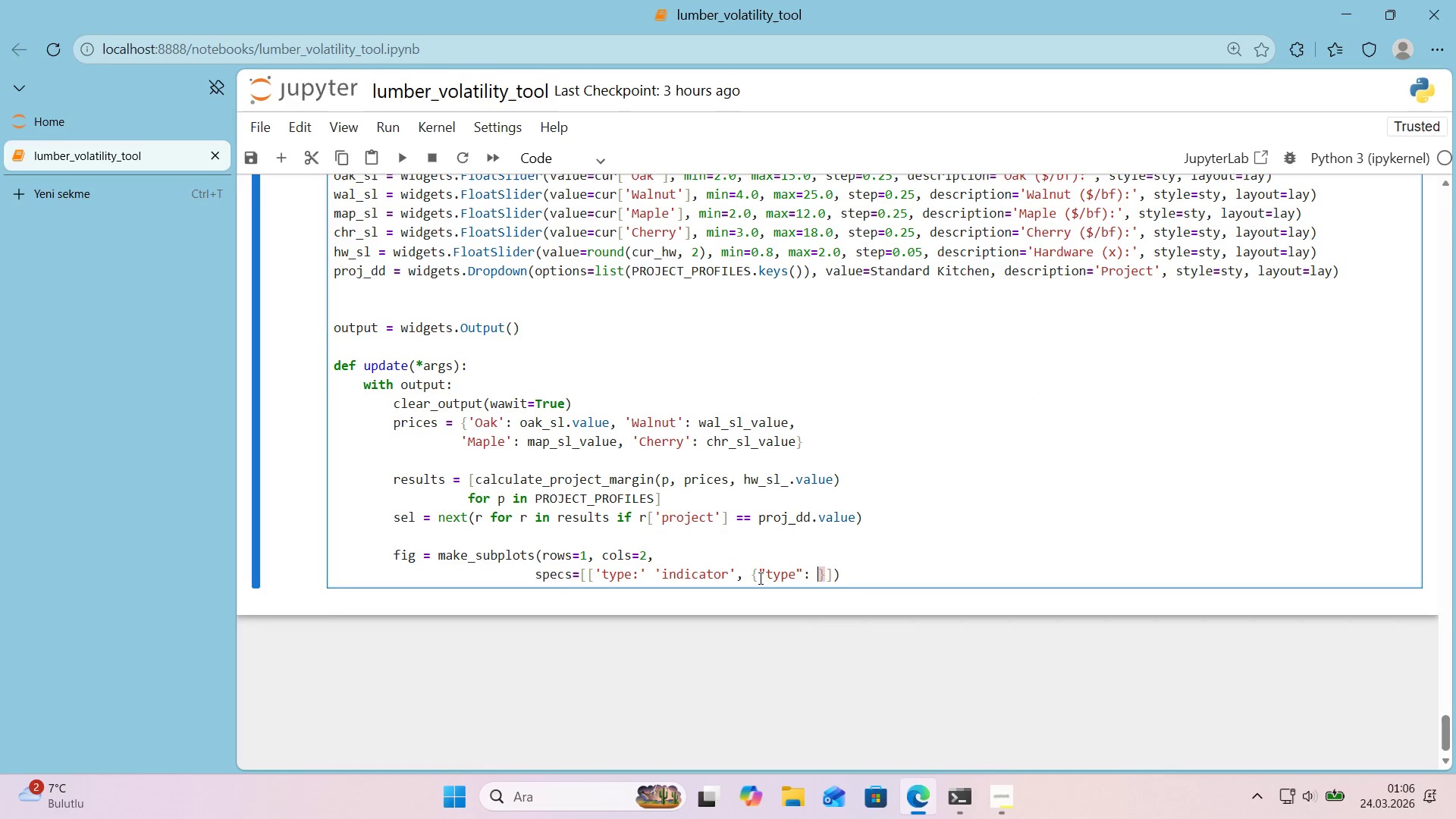 
key(Backquote)
 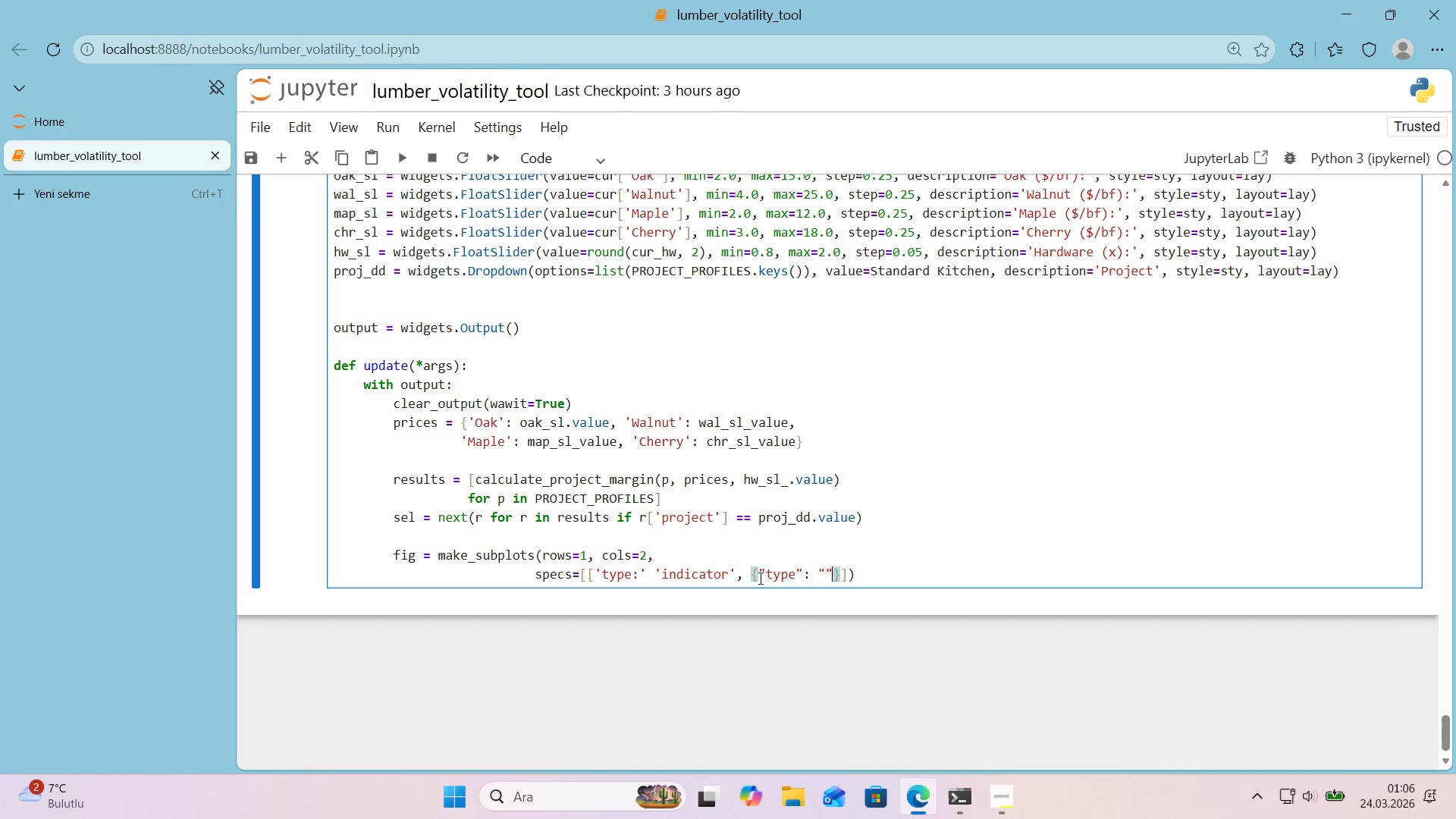 
key(Backquote)
 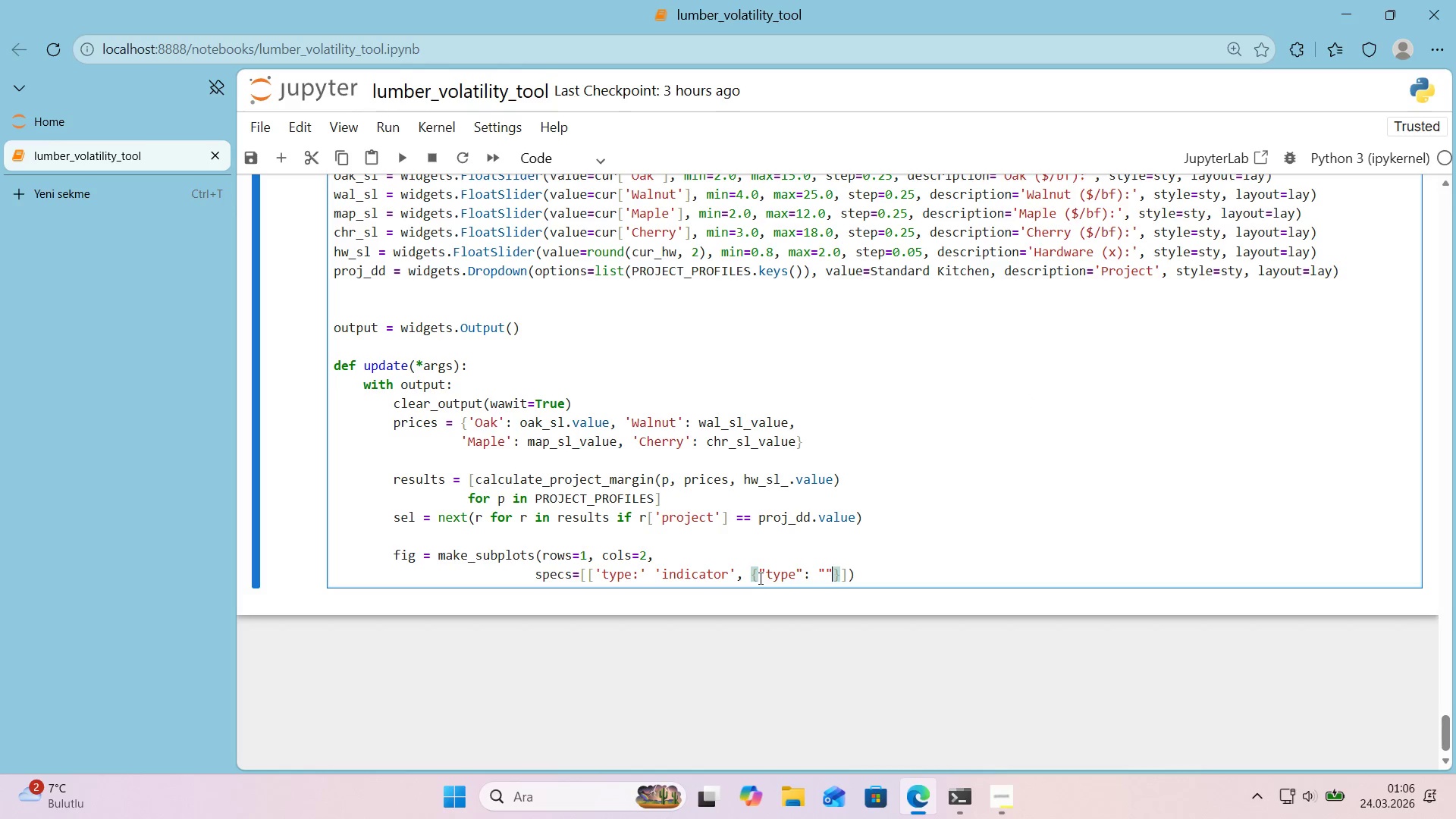 
key(ArrowLeft)
 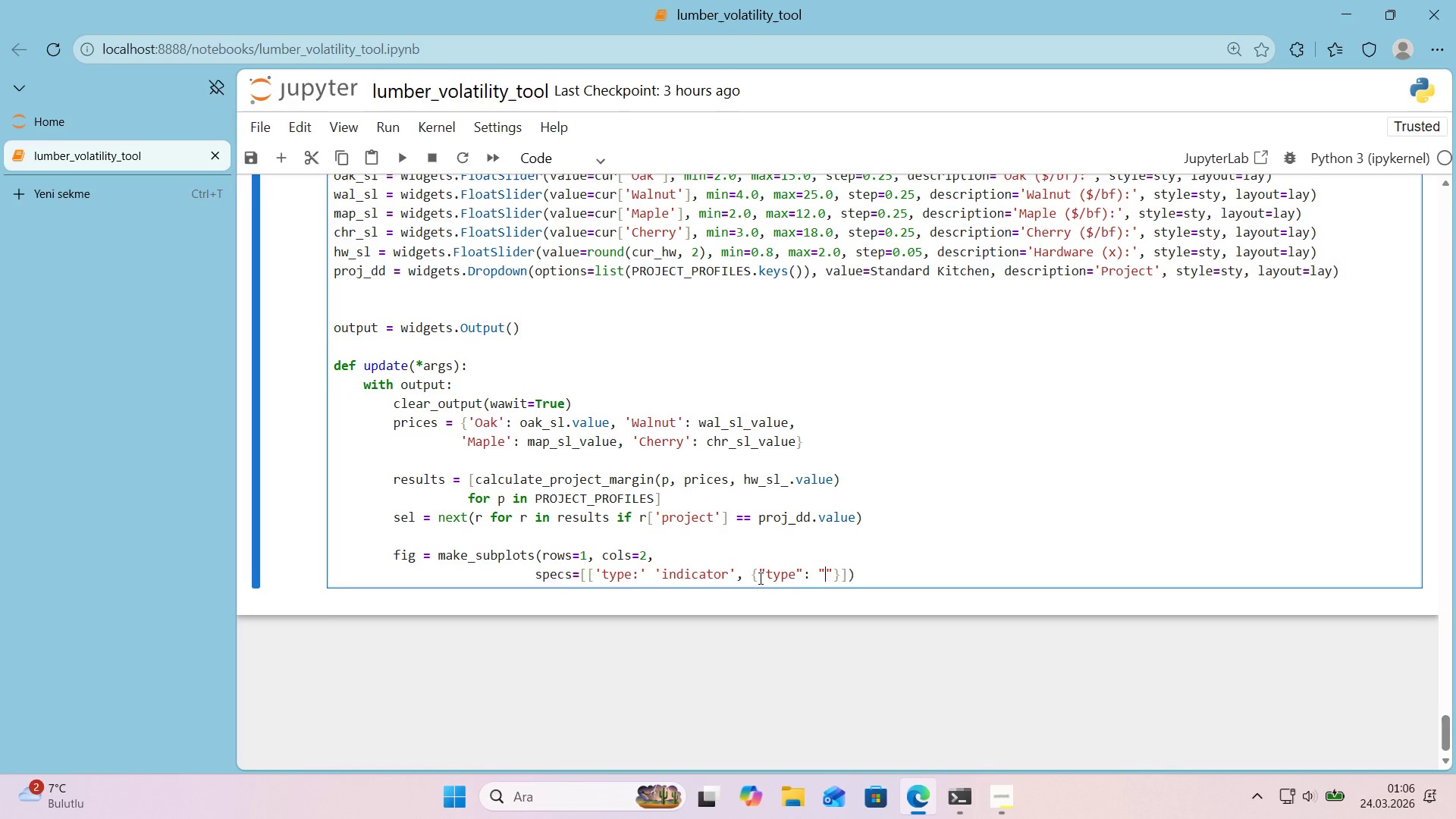 
type(bar)
 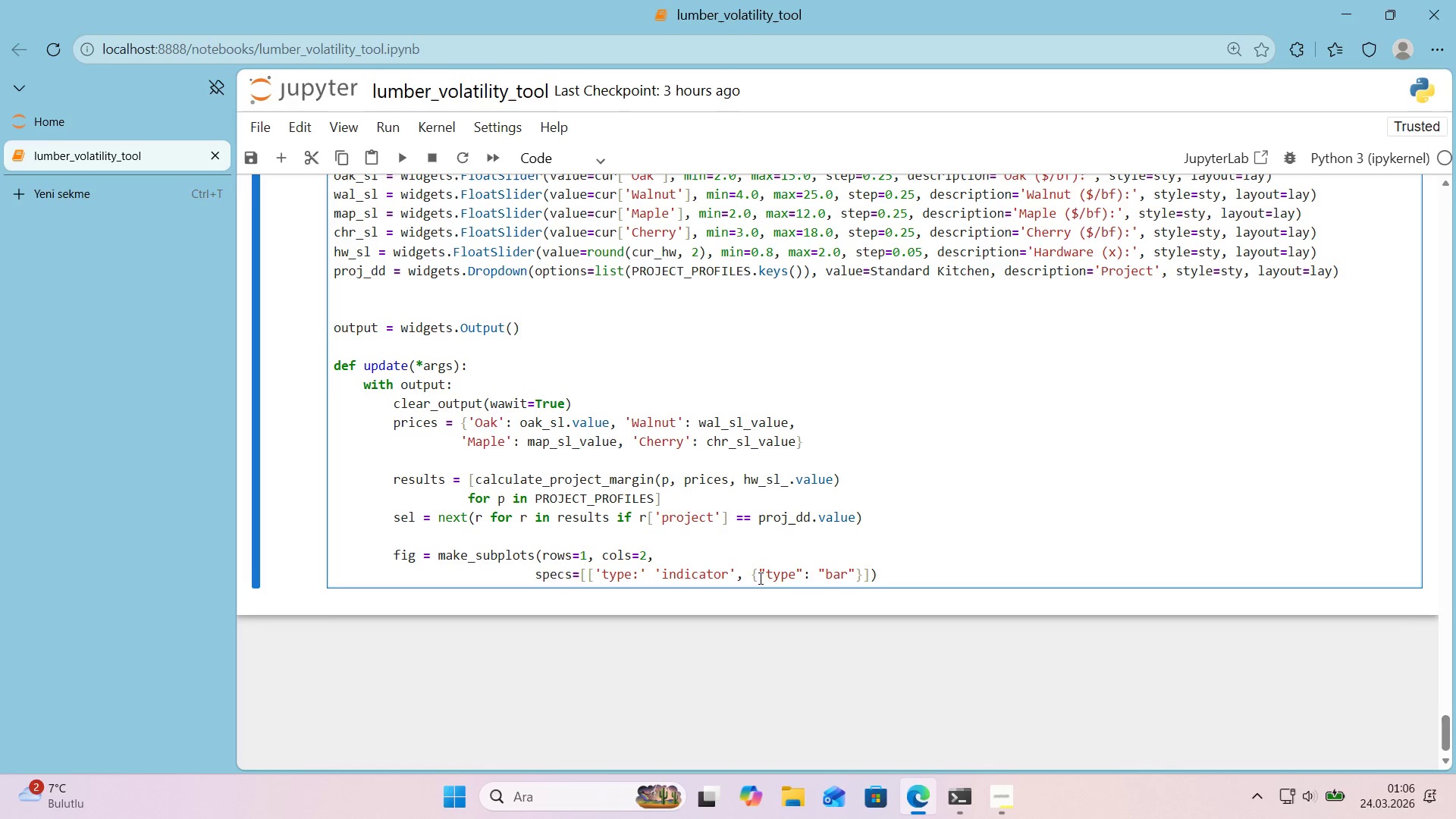 
key(ArrowRight)
 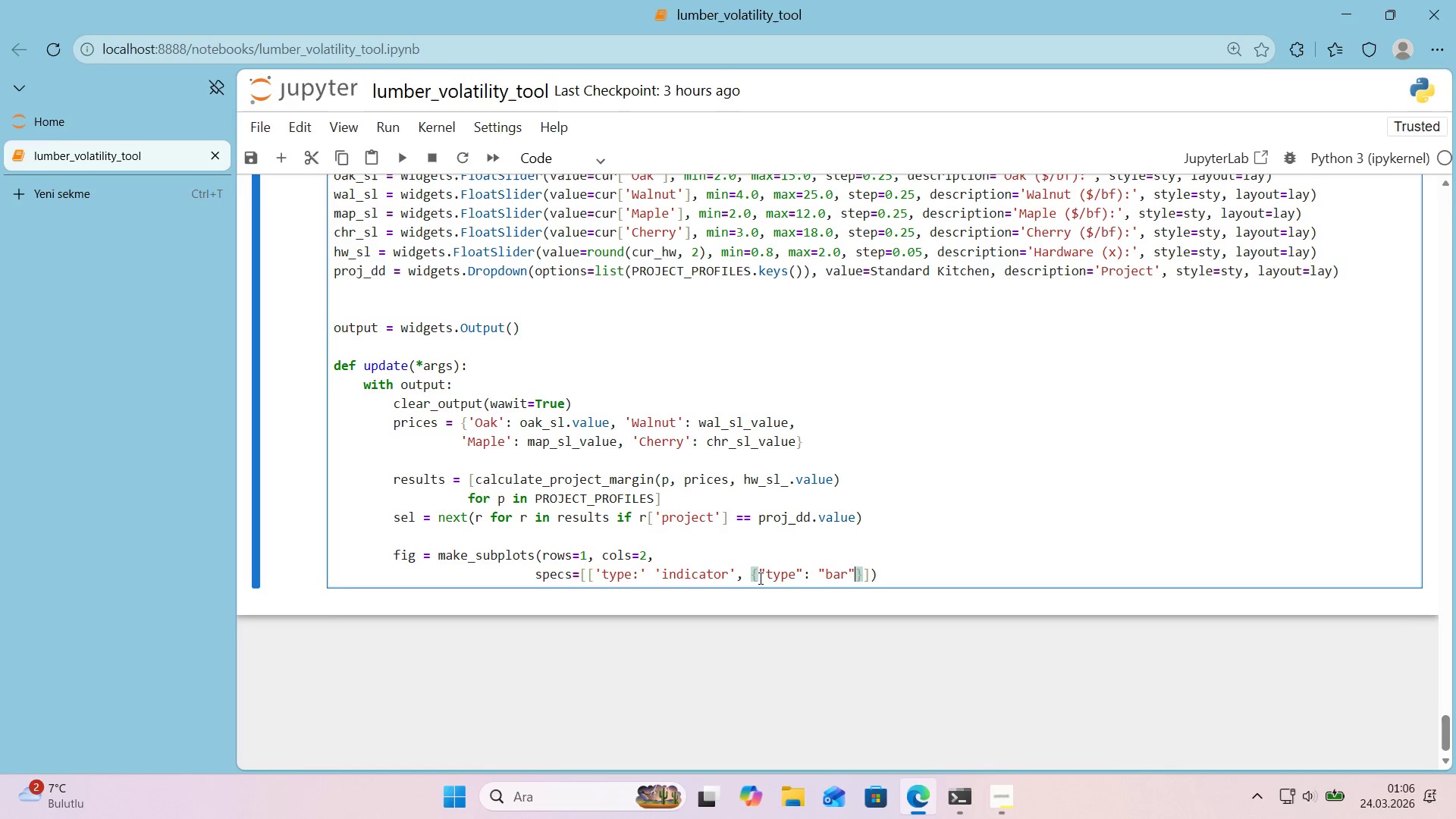 
key(ArrowRight)
 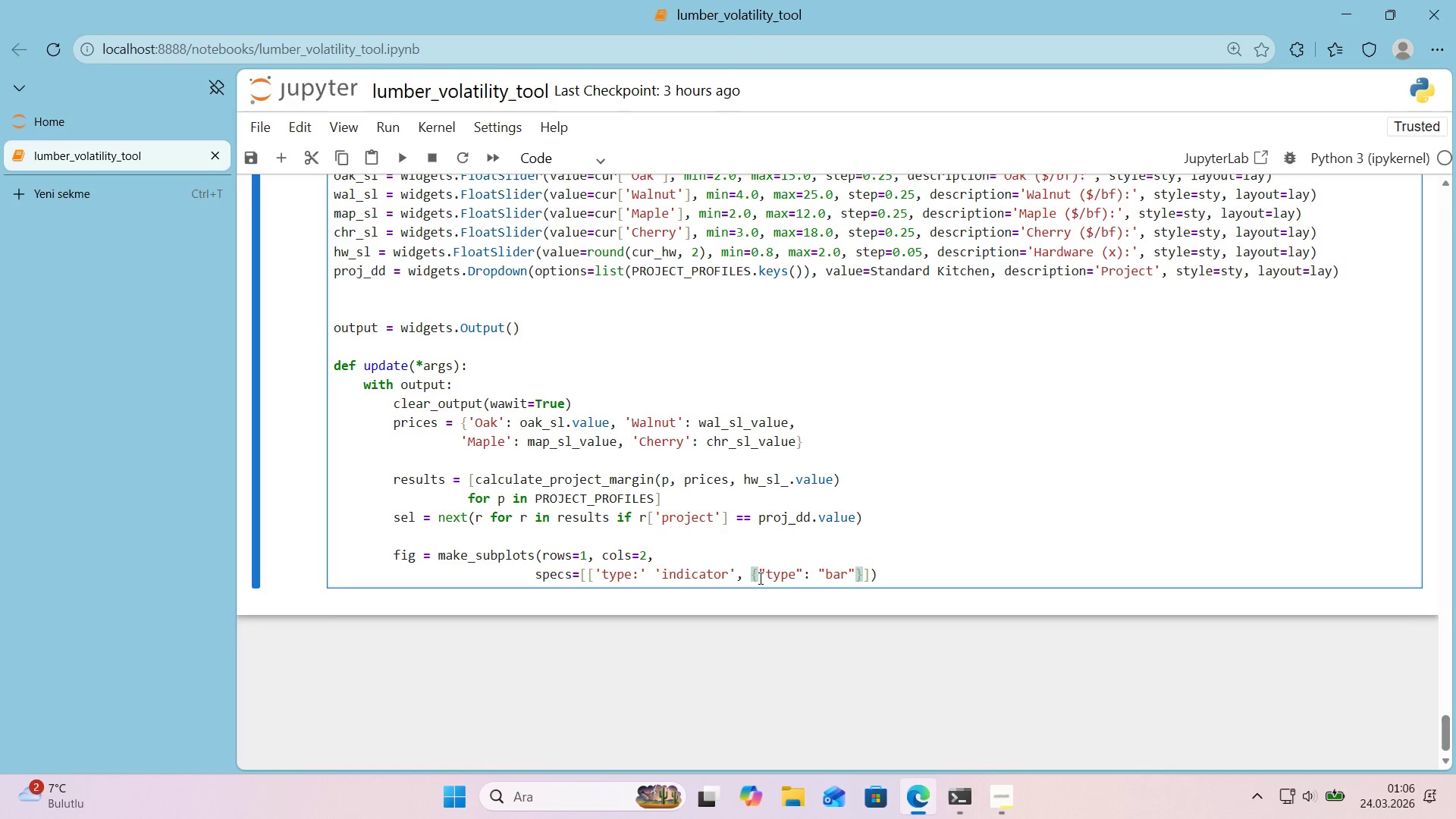 
key(ArrowRight)
 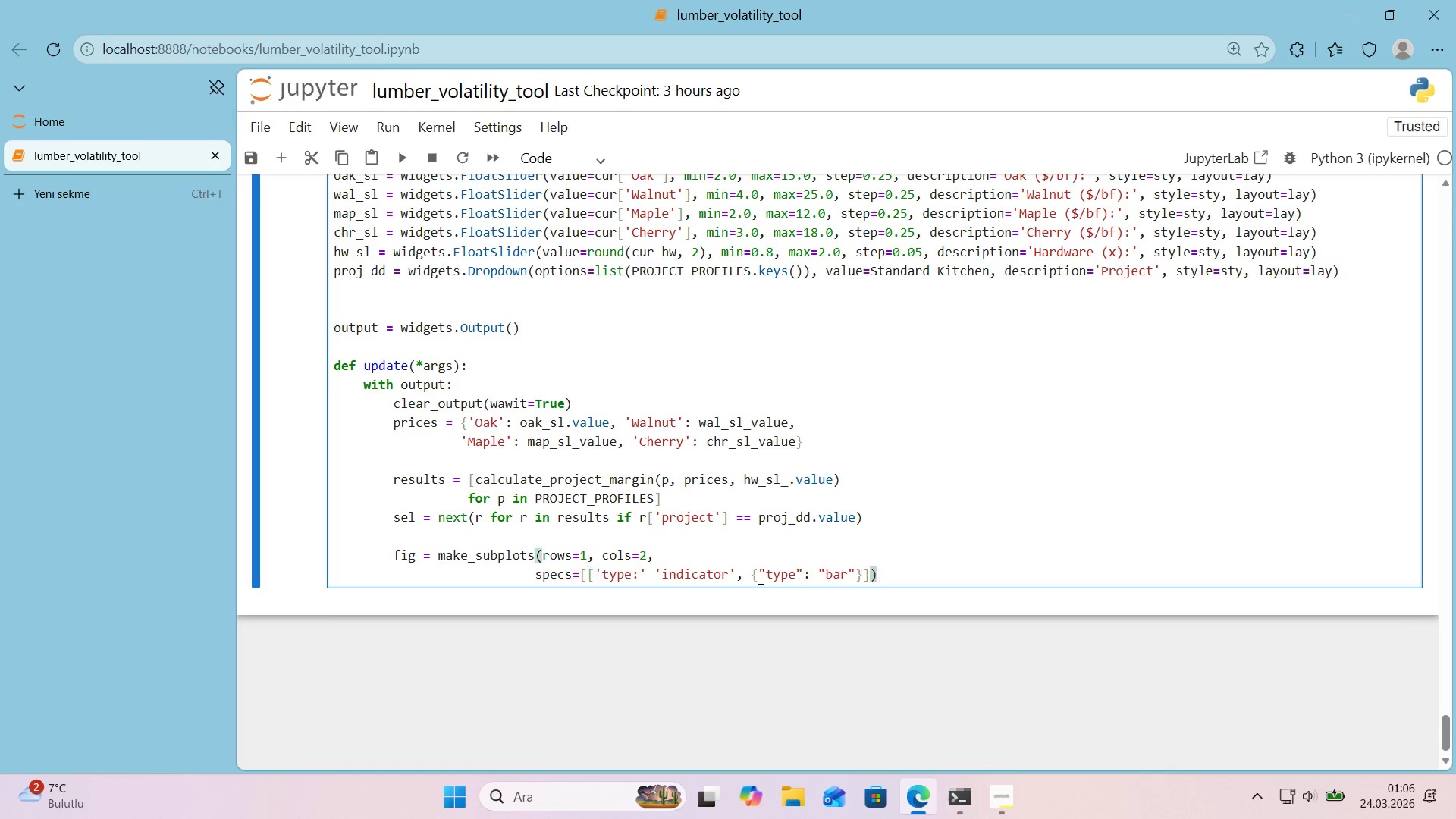 
key(ArrowRight)
 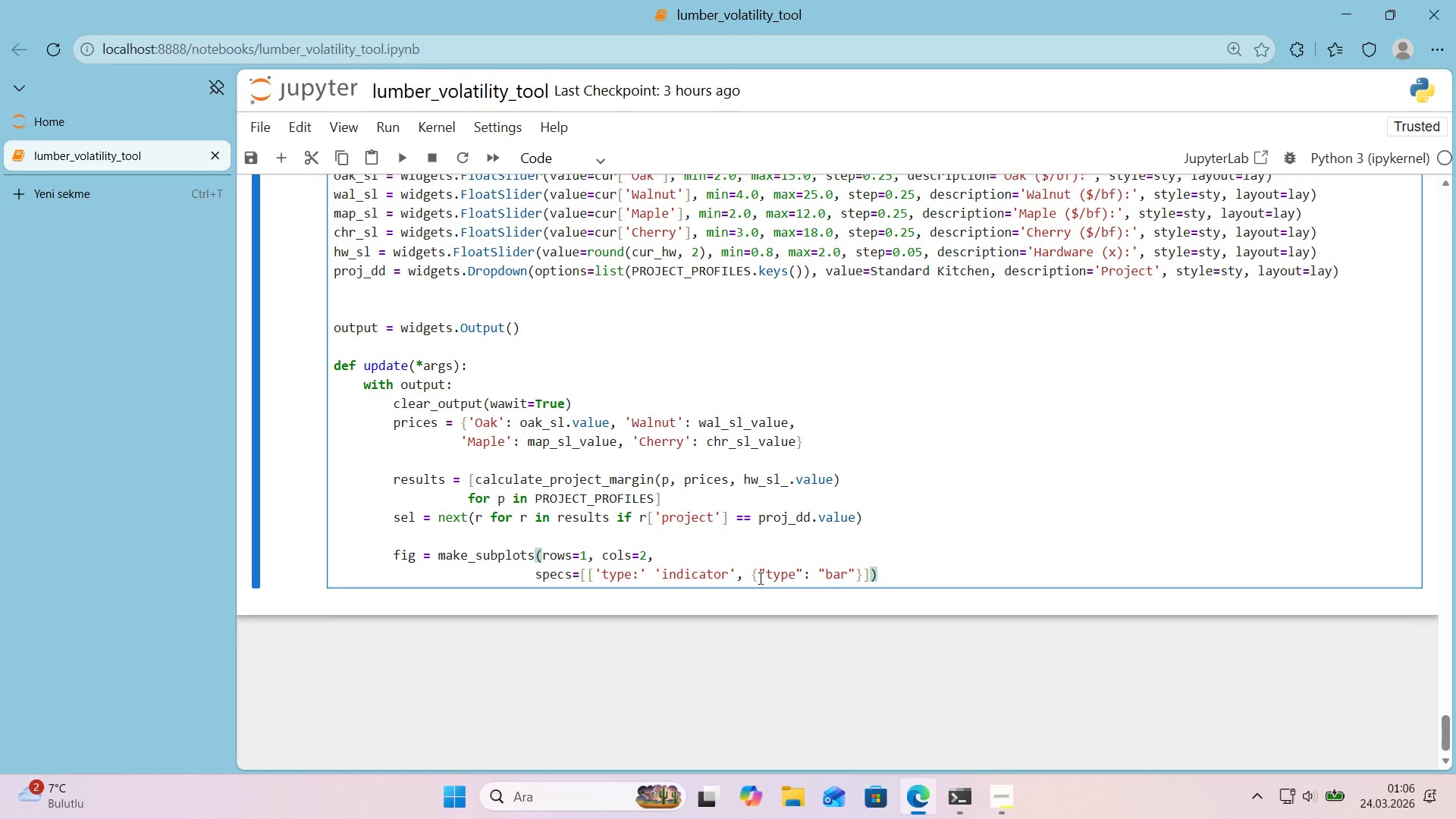 
key(ArrowLeft)
 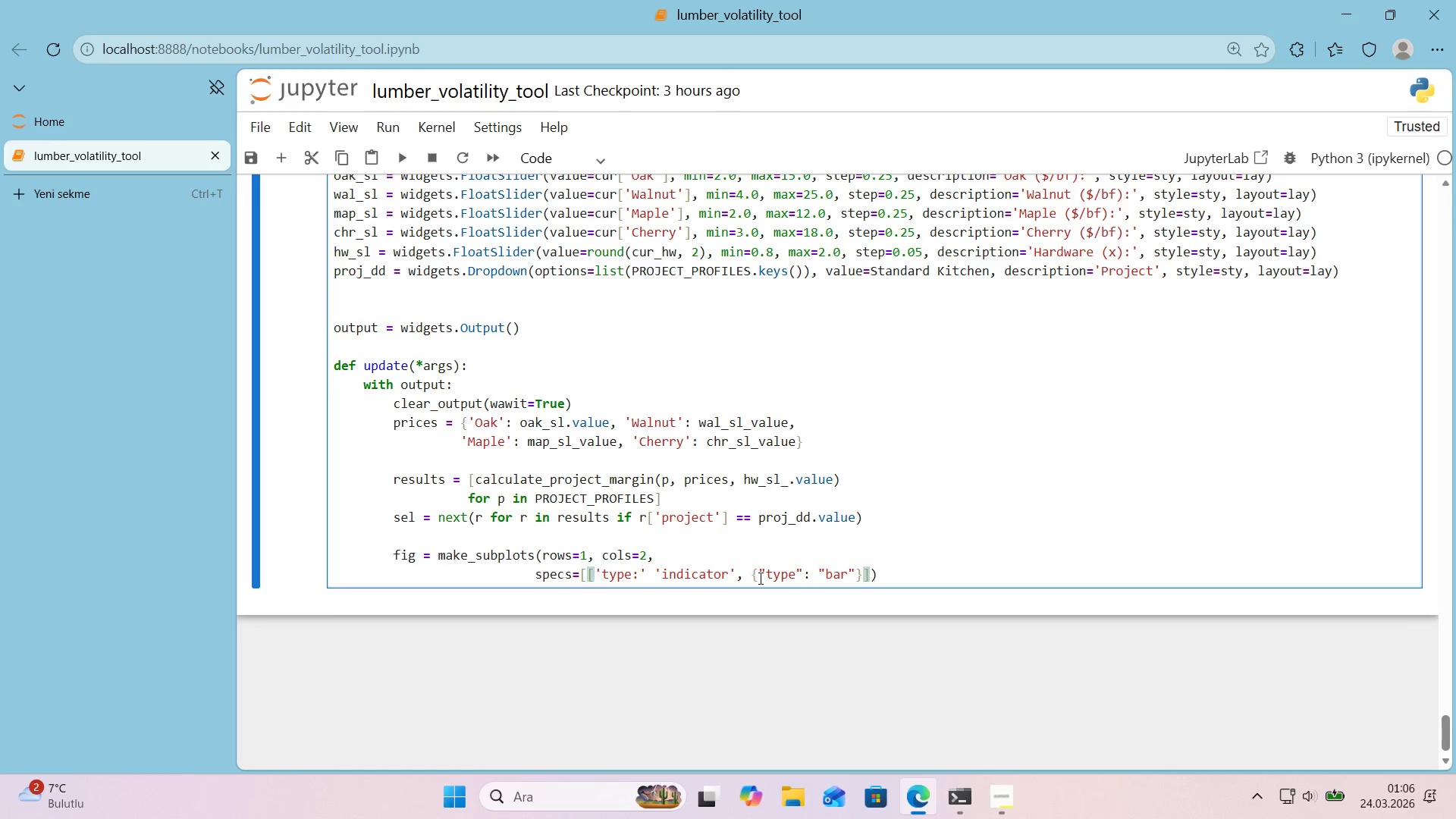 
key(Comma)
 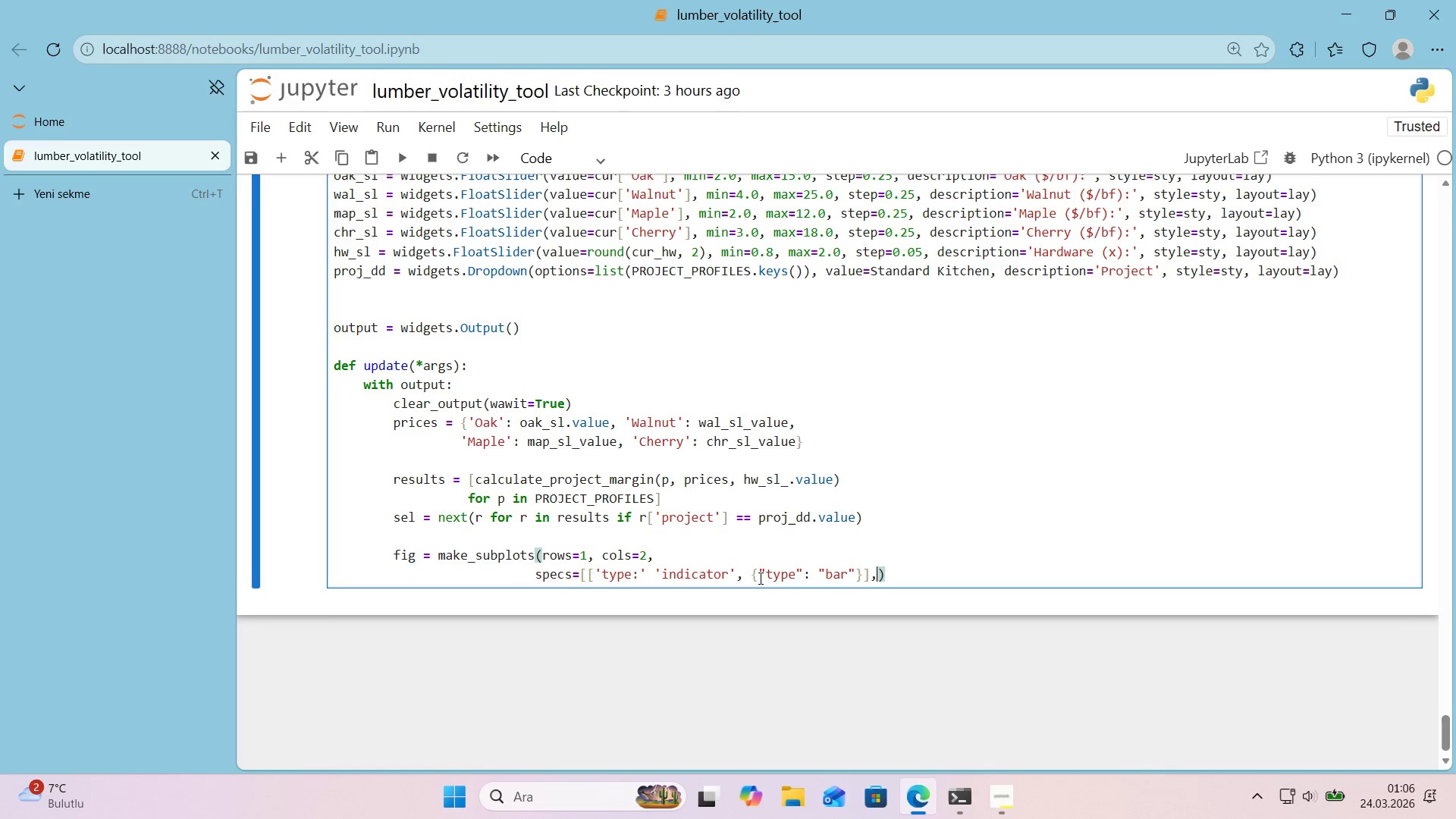 
key(ArrowRight)
 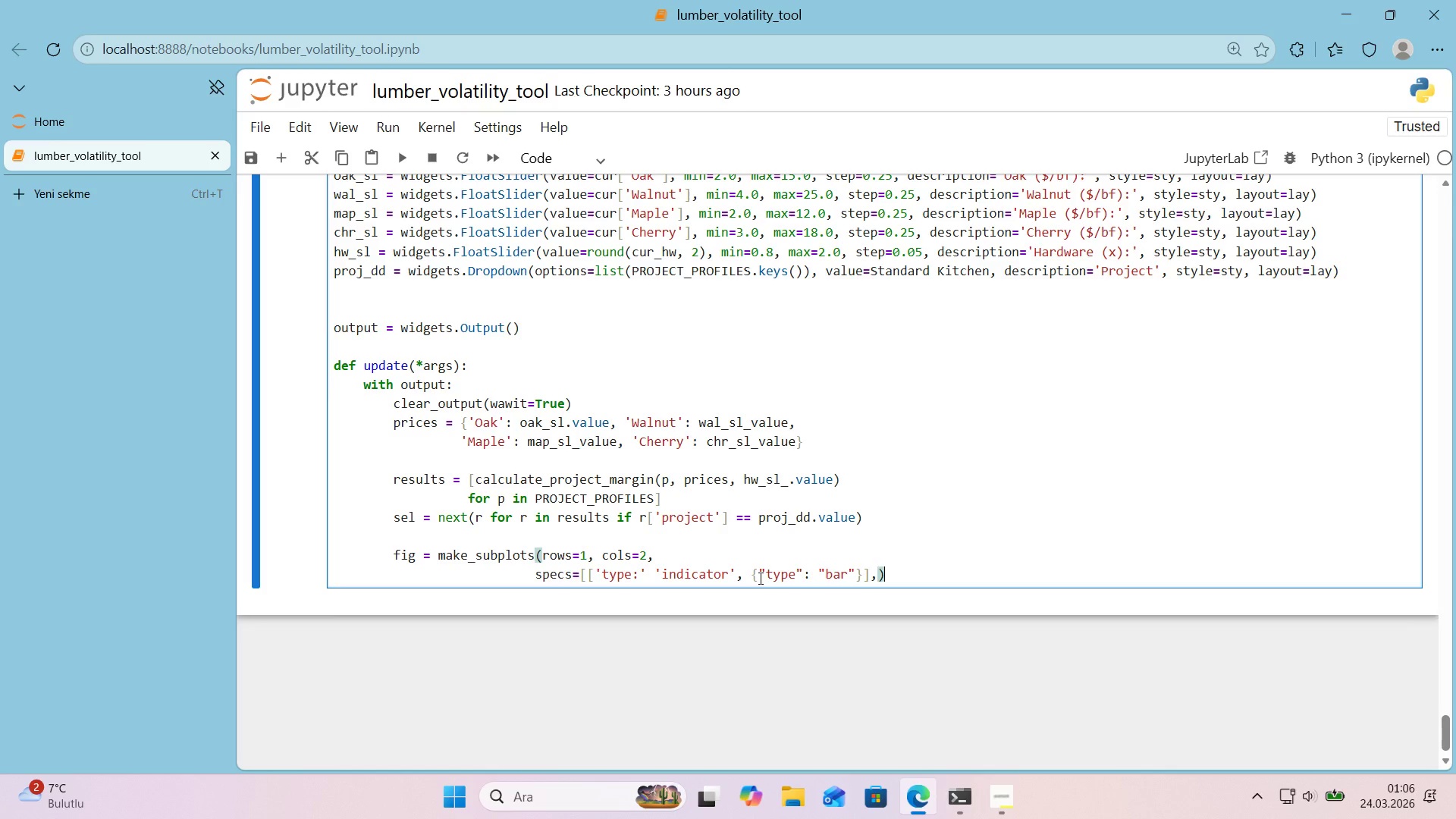 
key(ArrowLeft)
 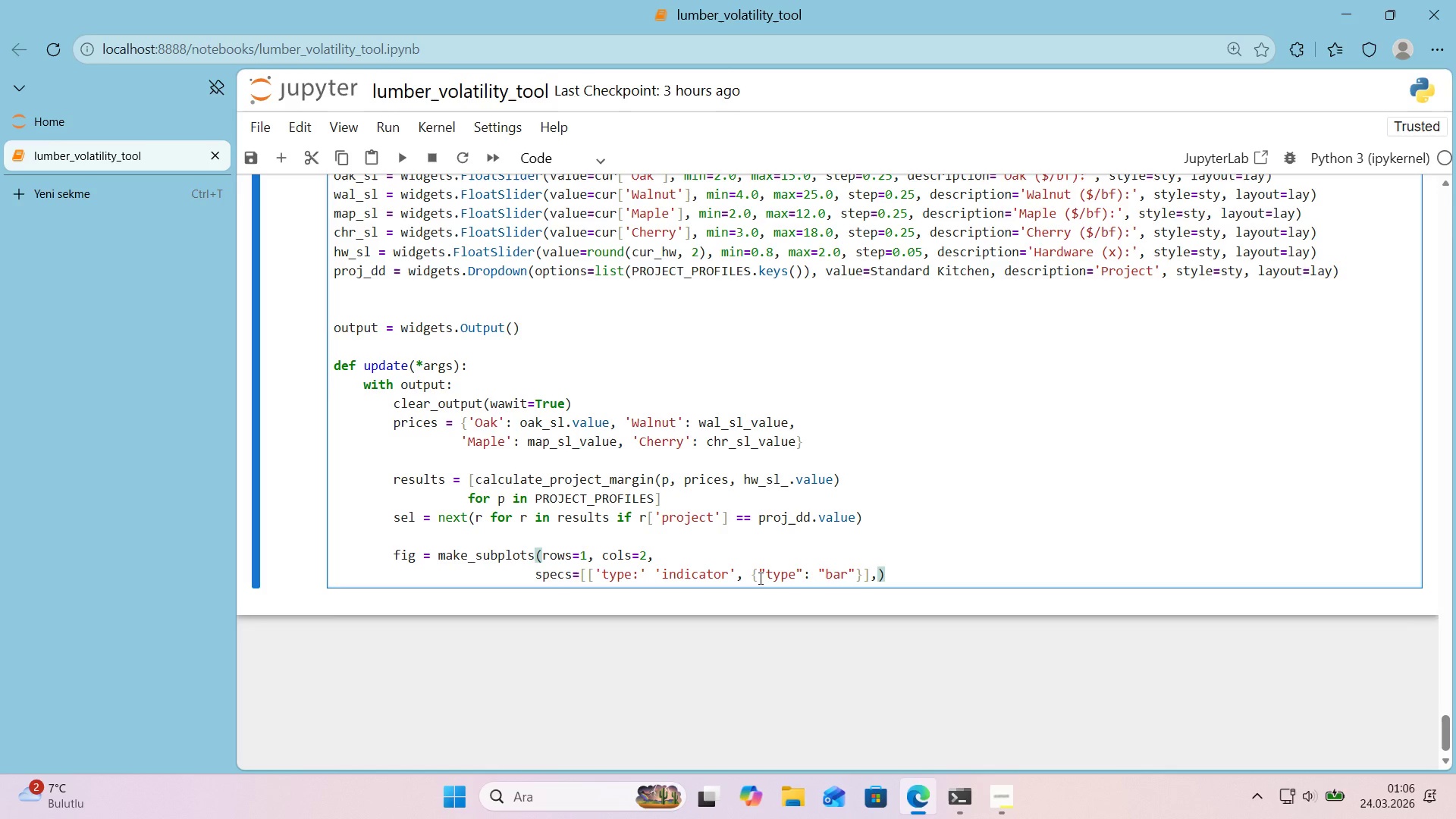 
key(ArrowLeft)
 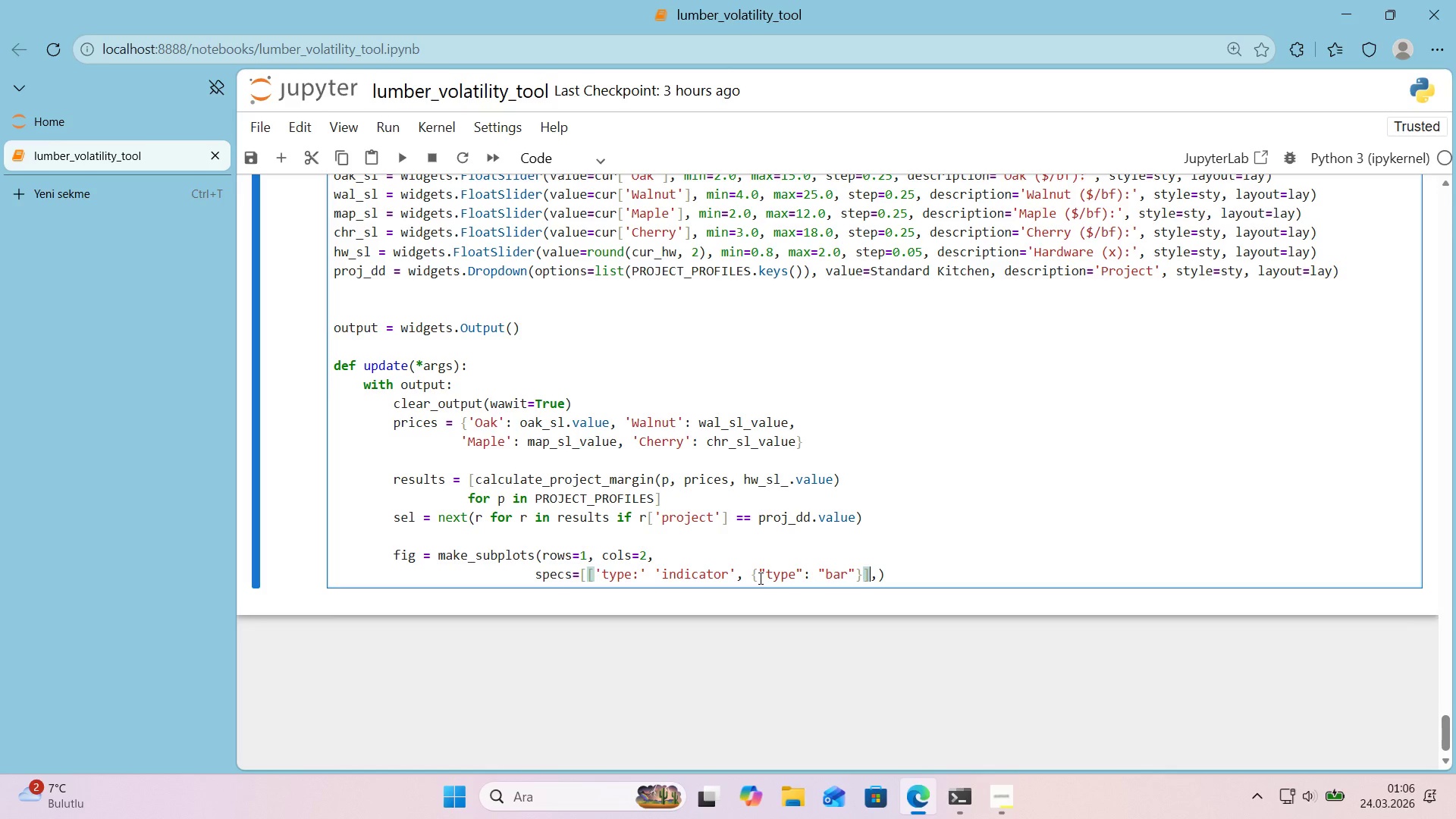 
key(Alt+Control+9)
 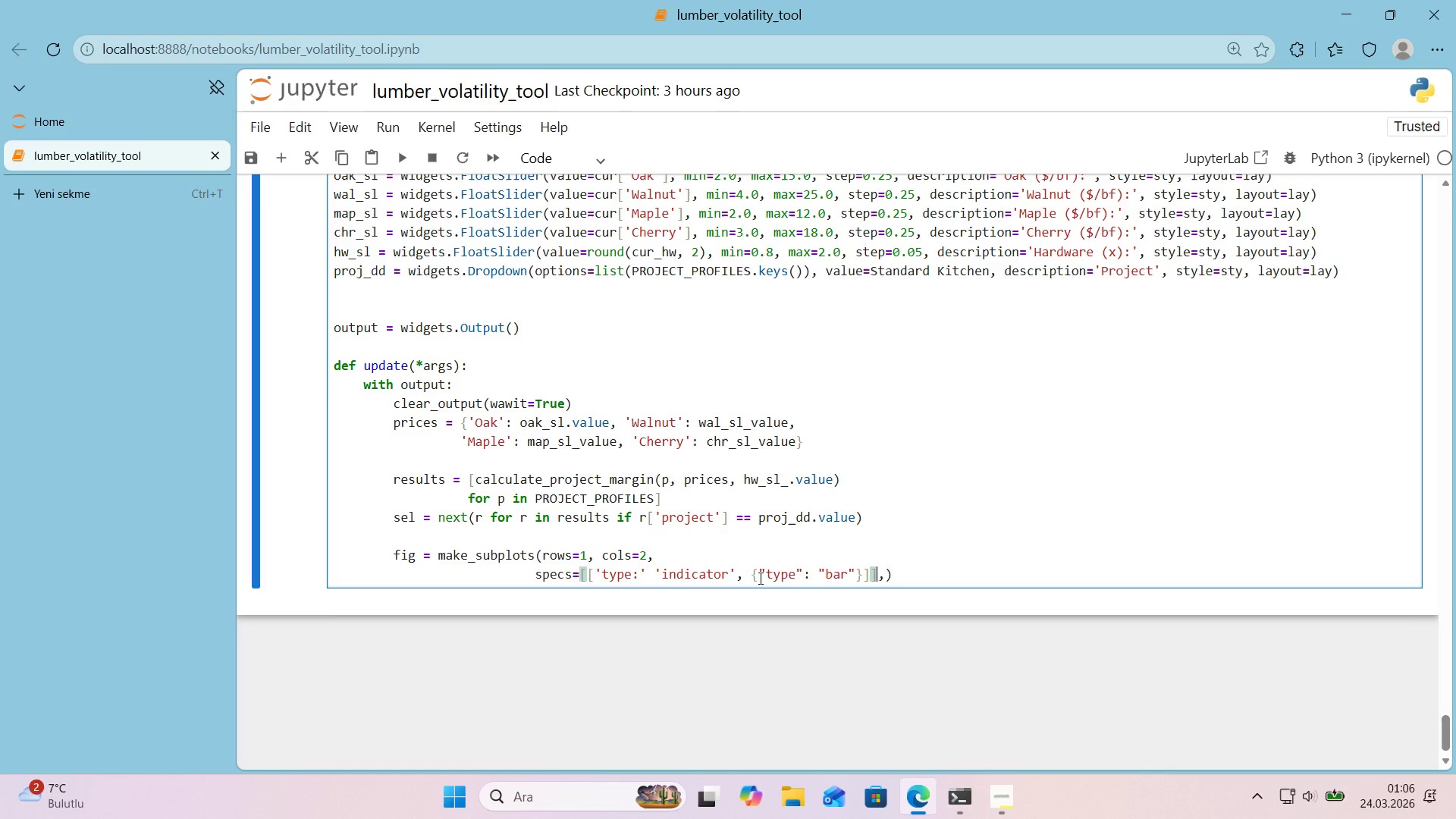 
key(ArrowRight)
 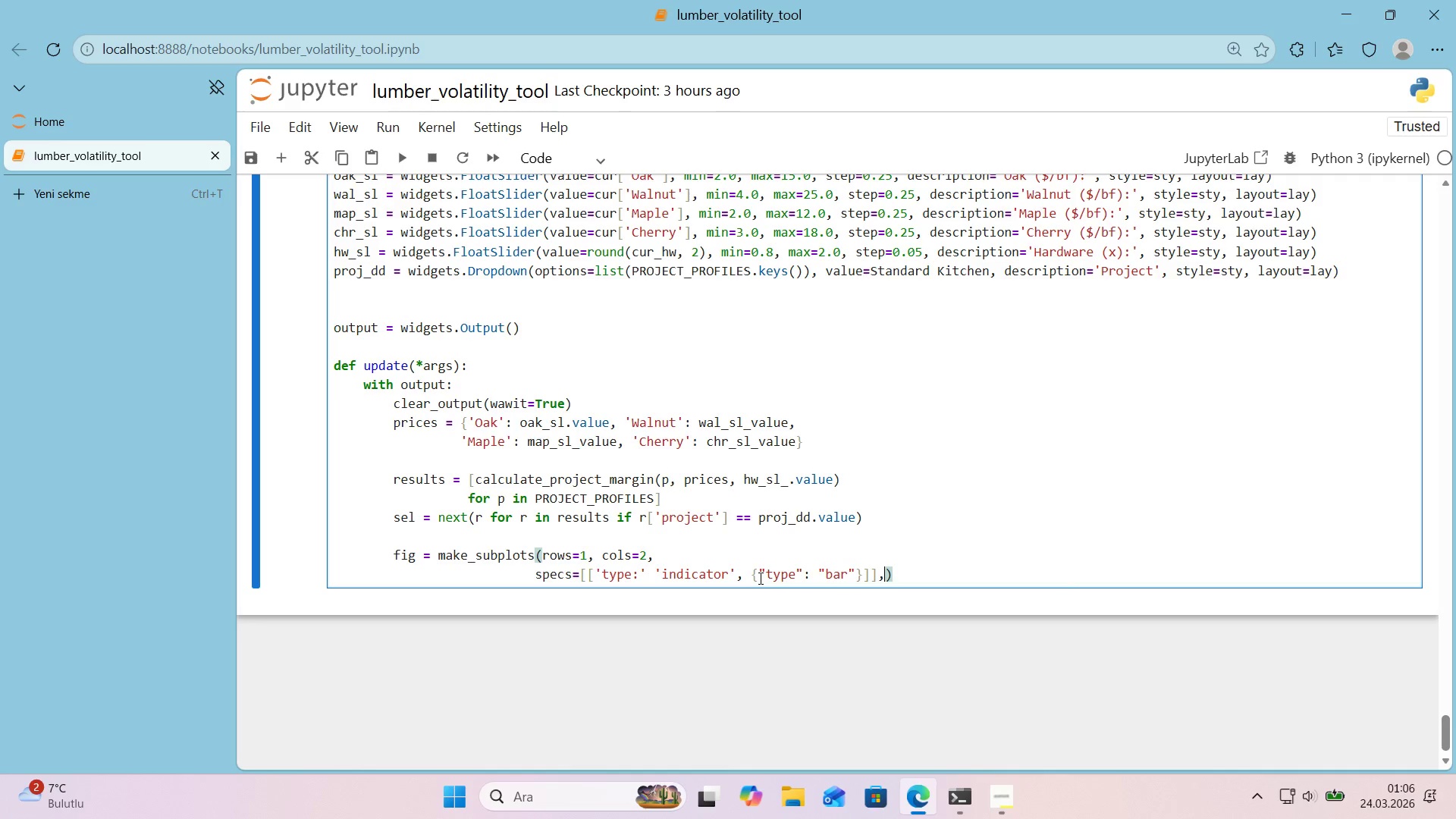 
key(Enter)
 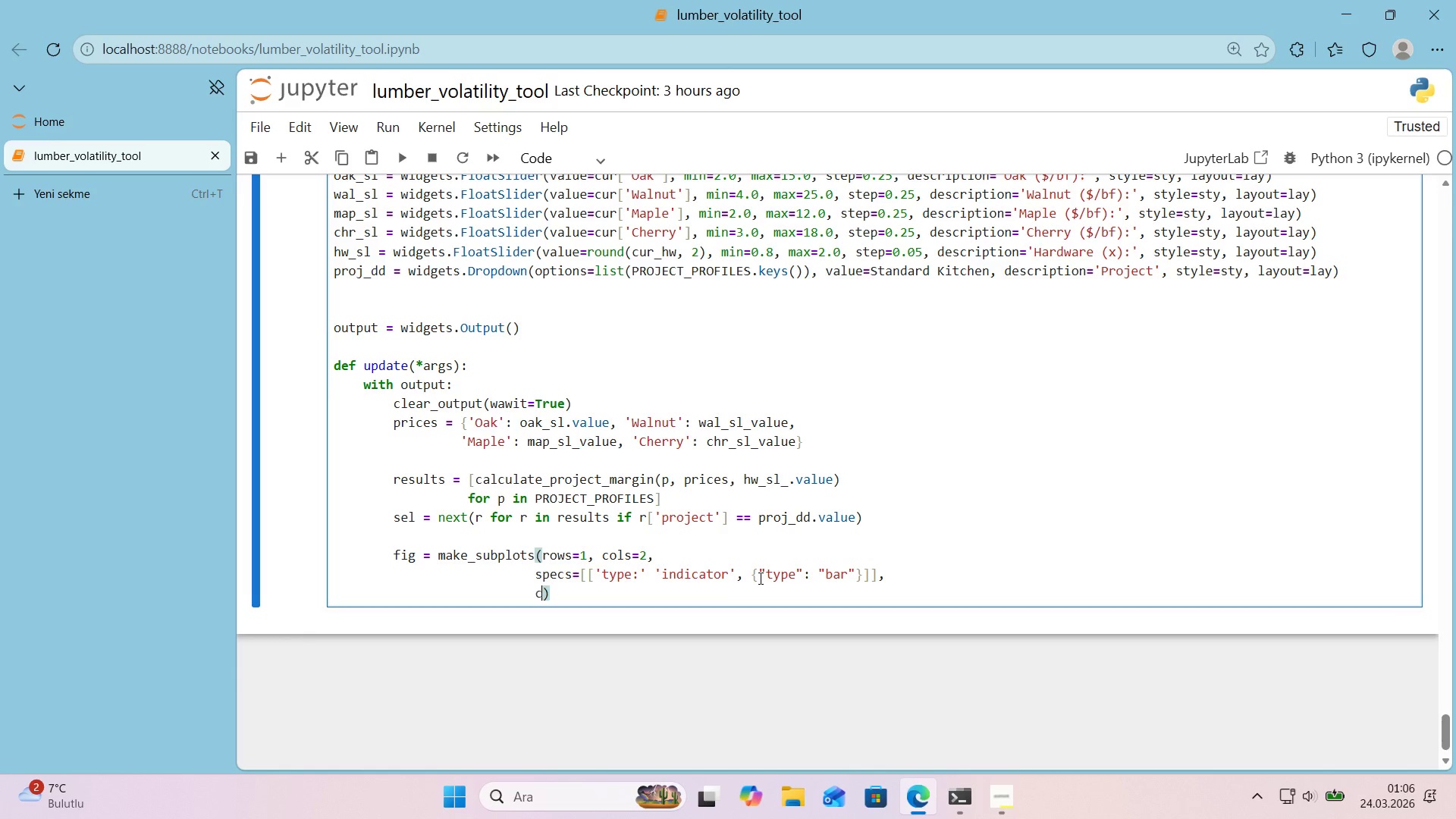 
type(column_w'dths))
 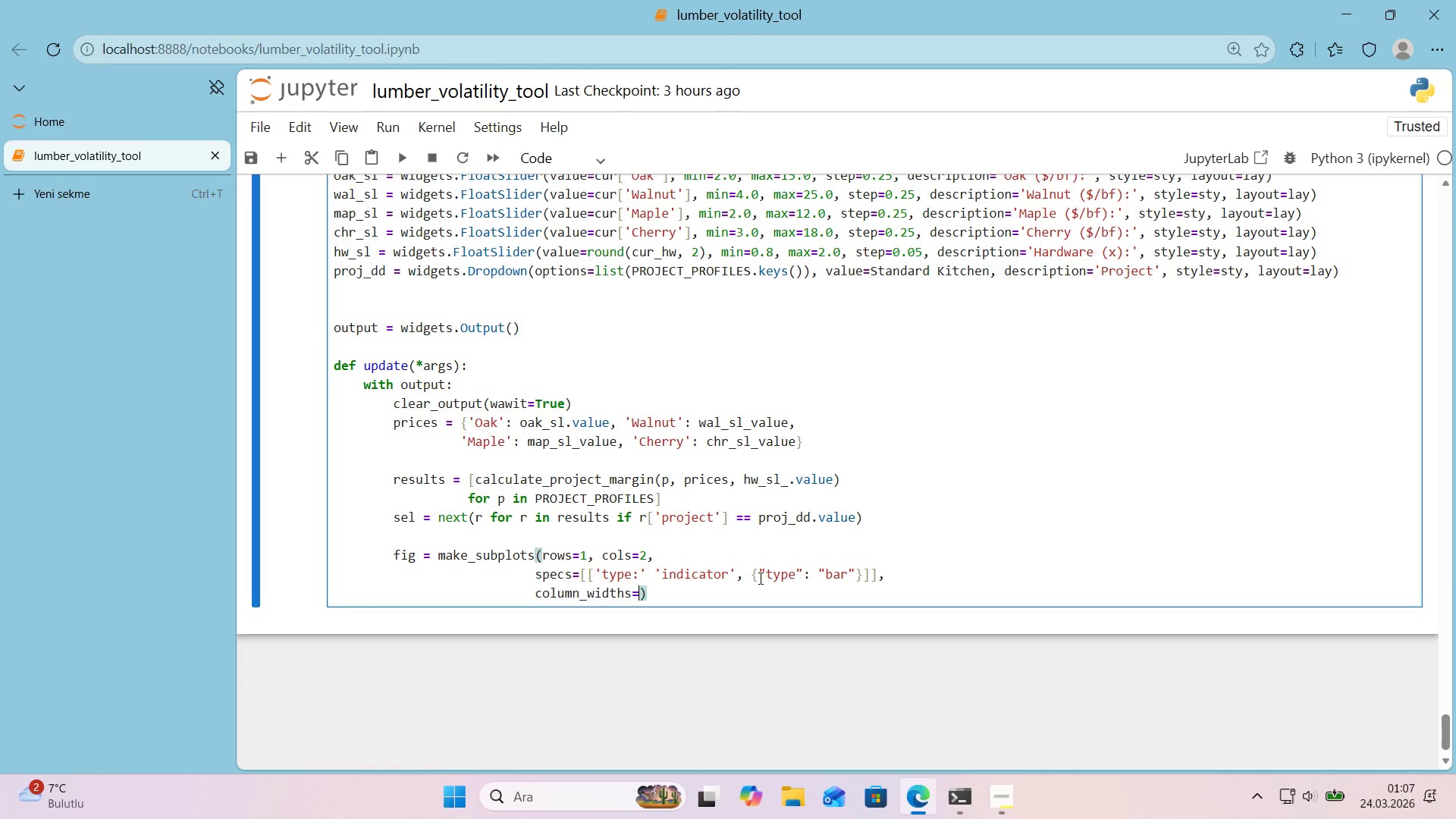 
key(Alt+Control+8)
 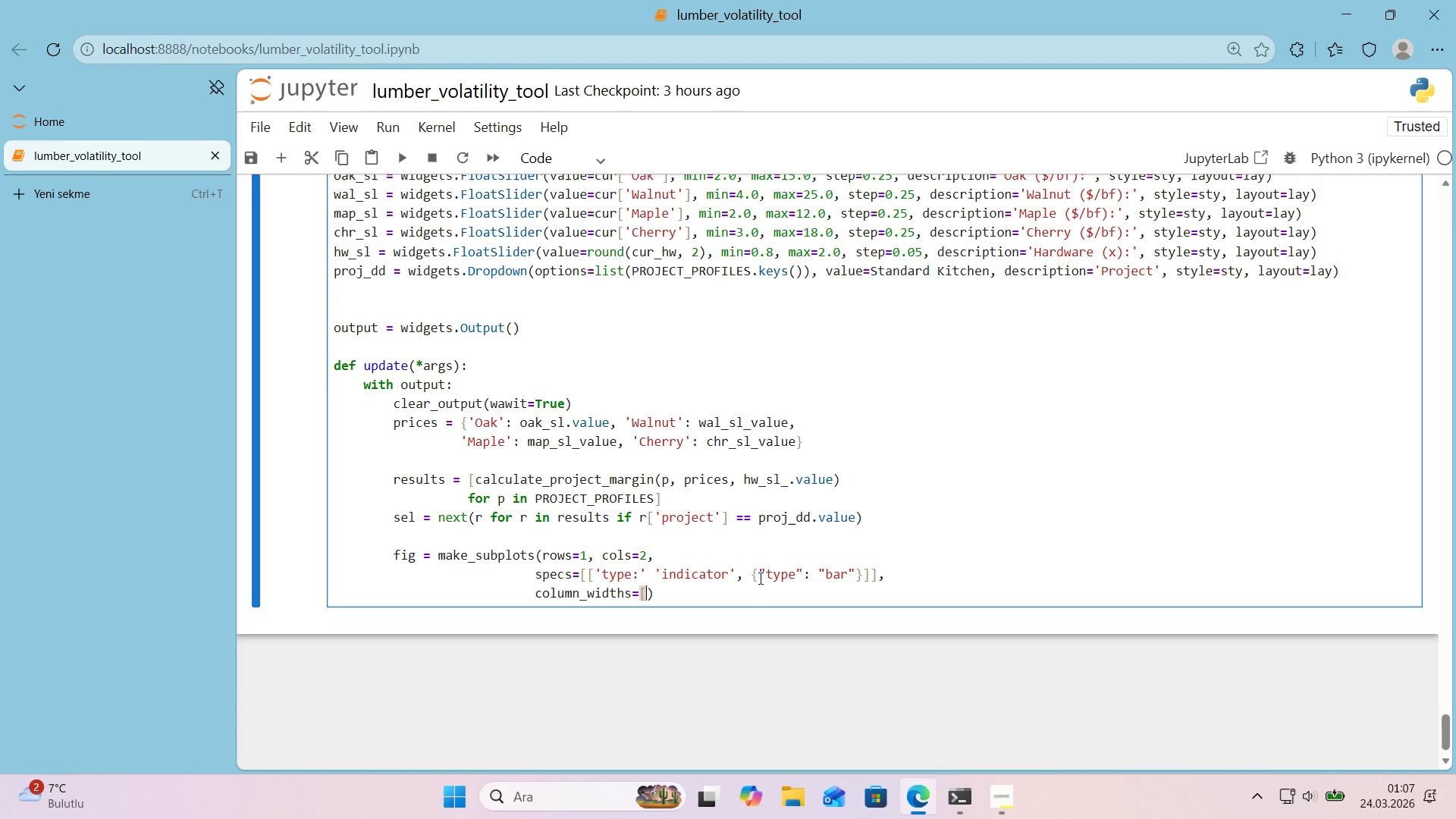 
key(Alt+Control+9)
 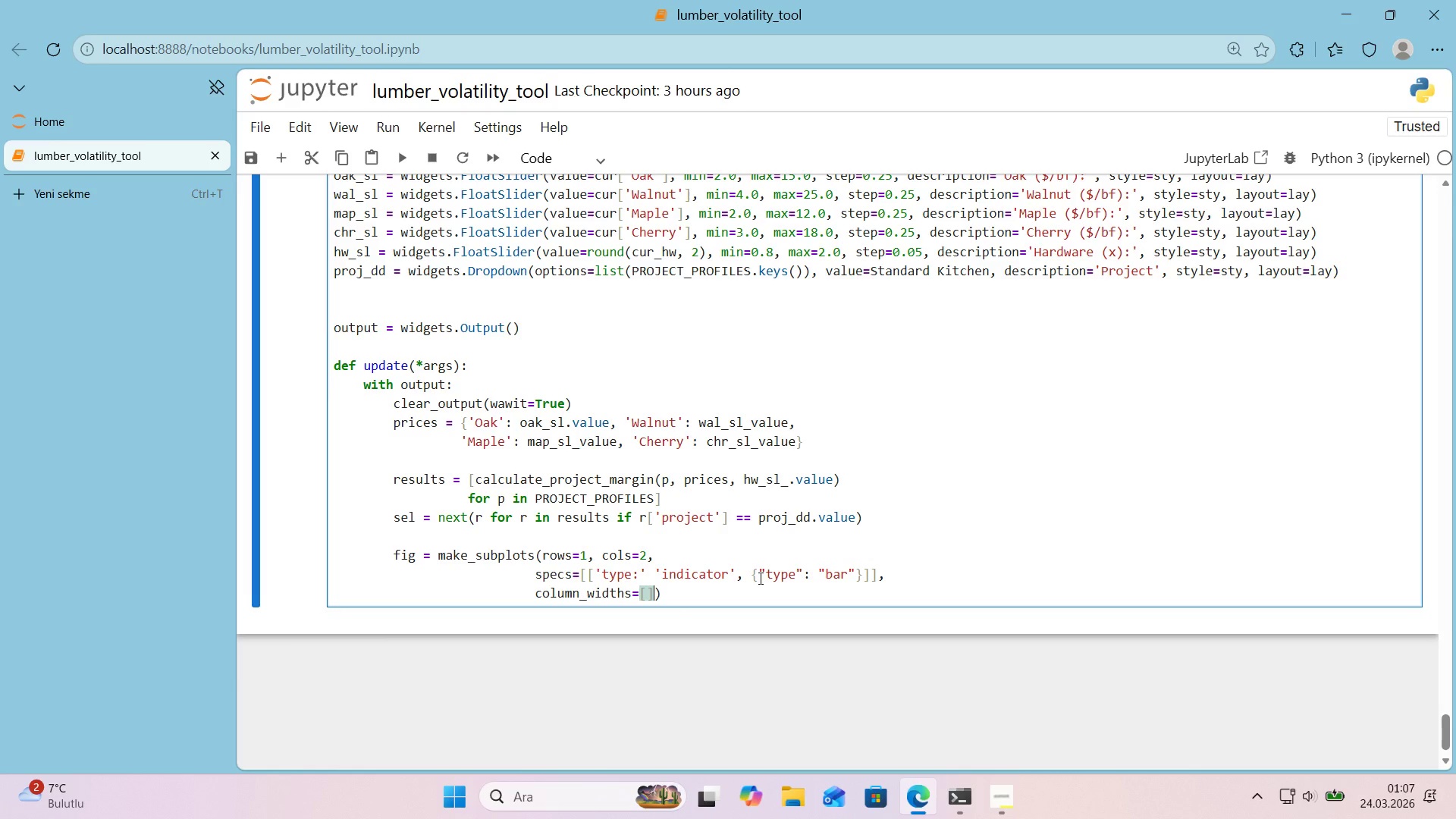 
key(ArrowLeft)
 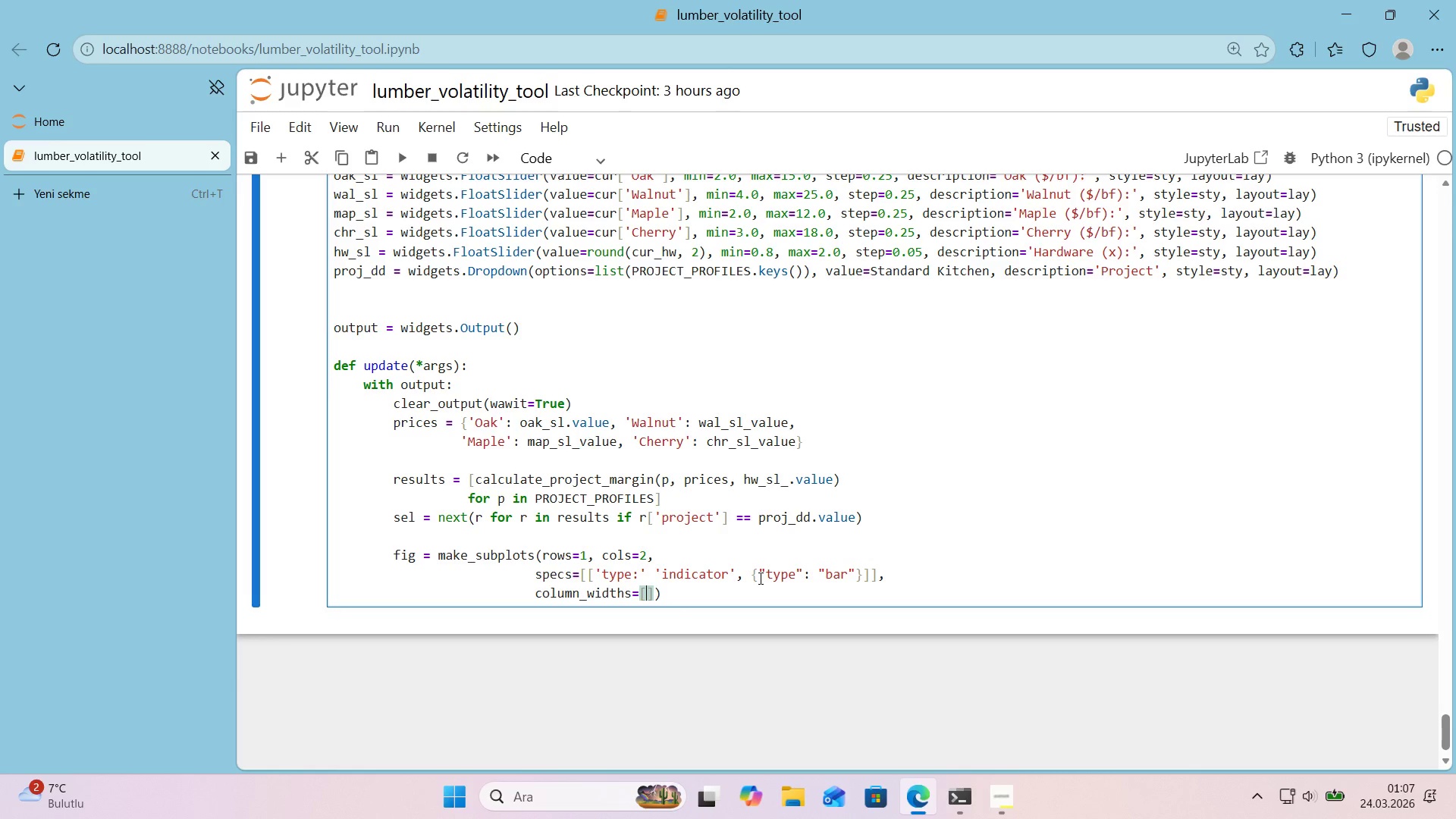 
key(Numpad0)
 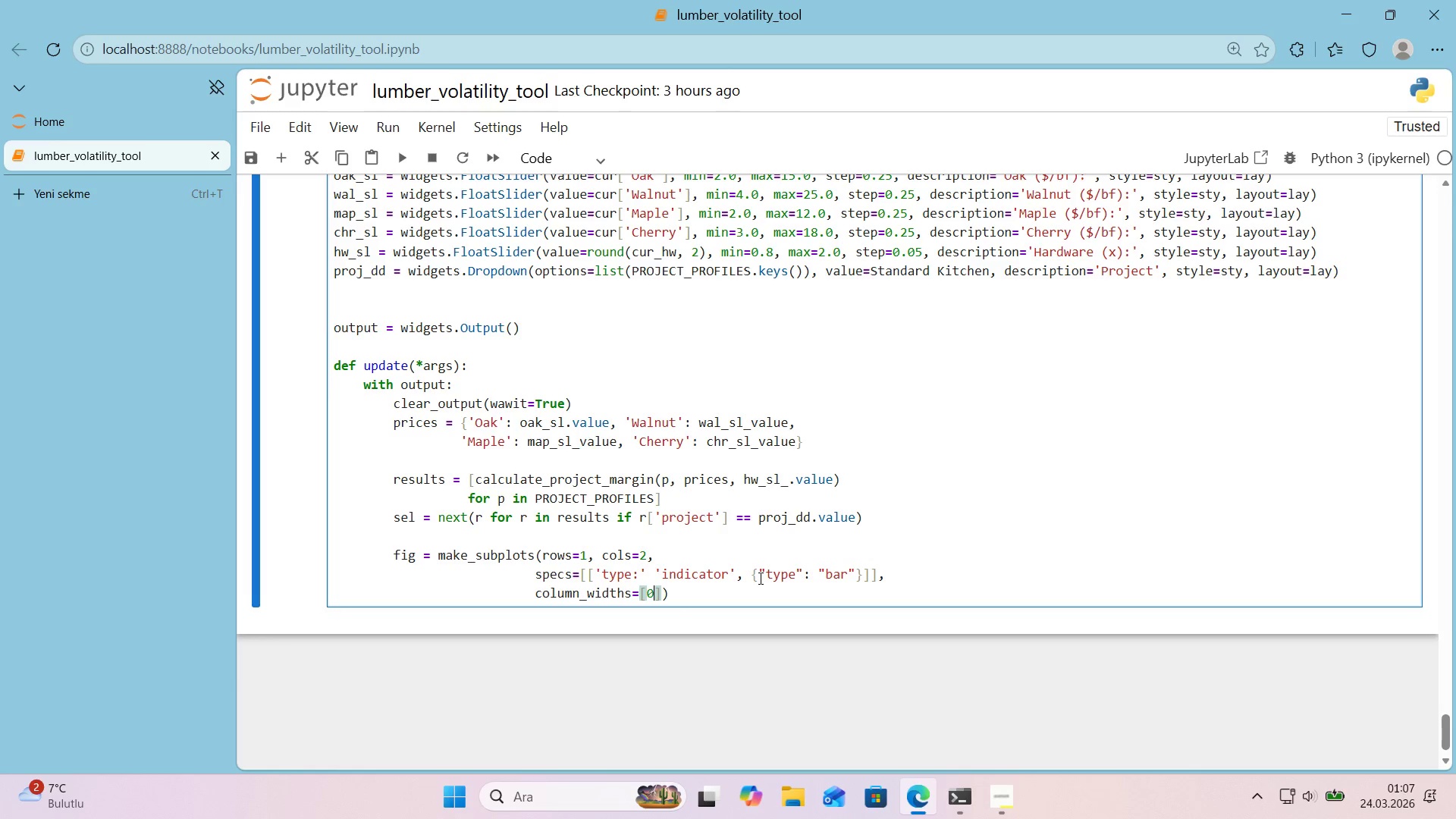 
key(Period)
 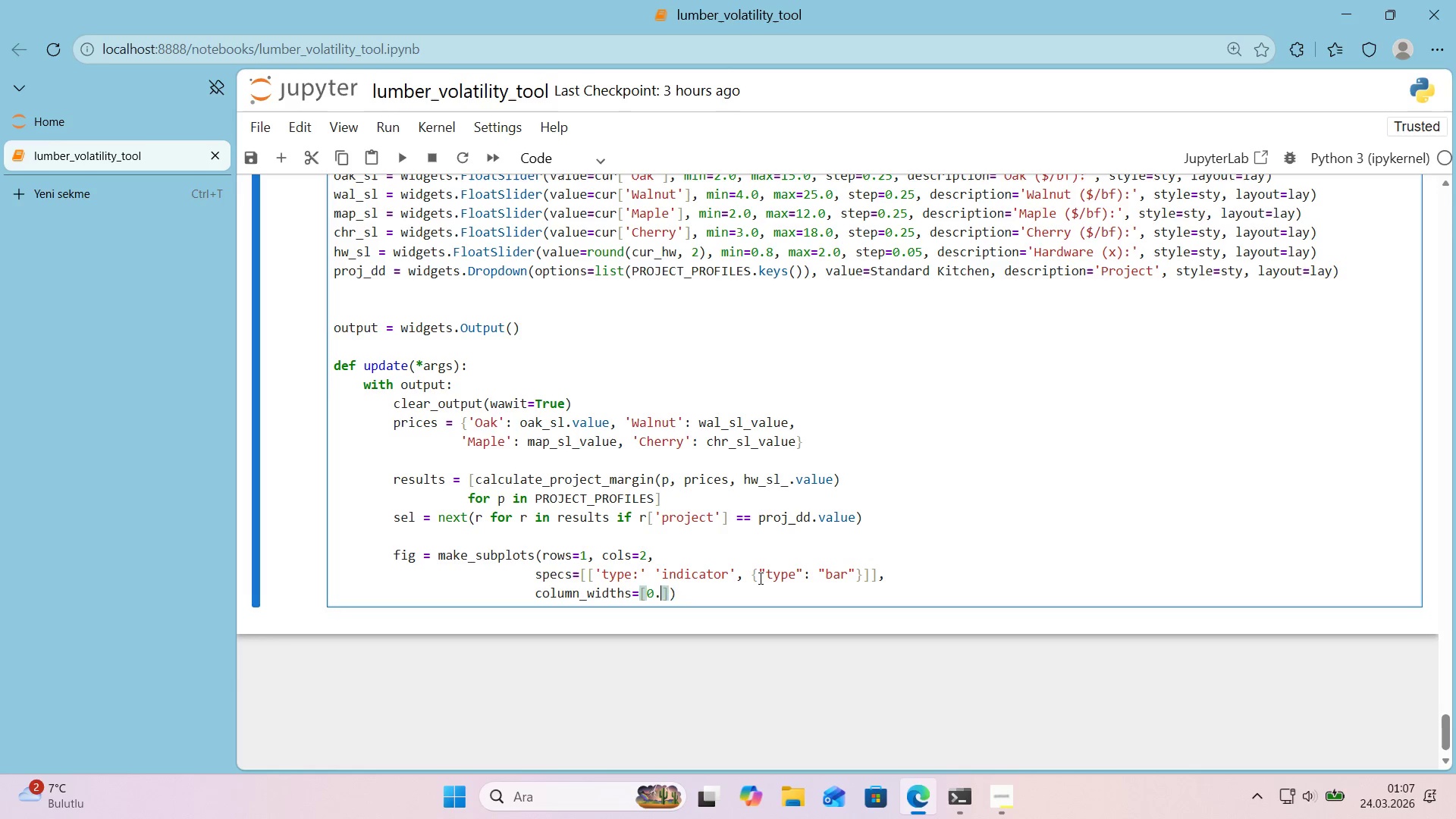 
key(Numpad4)
 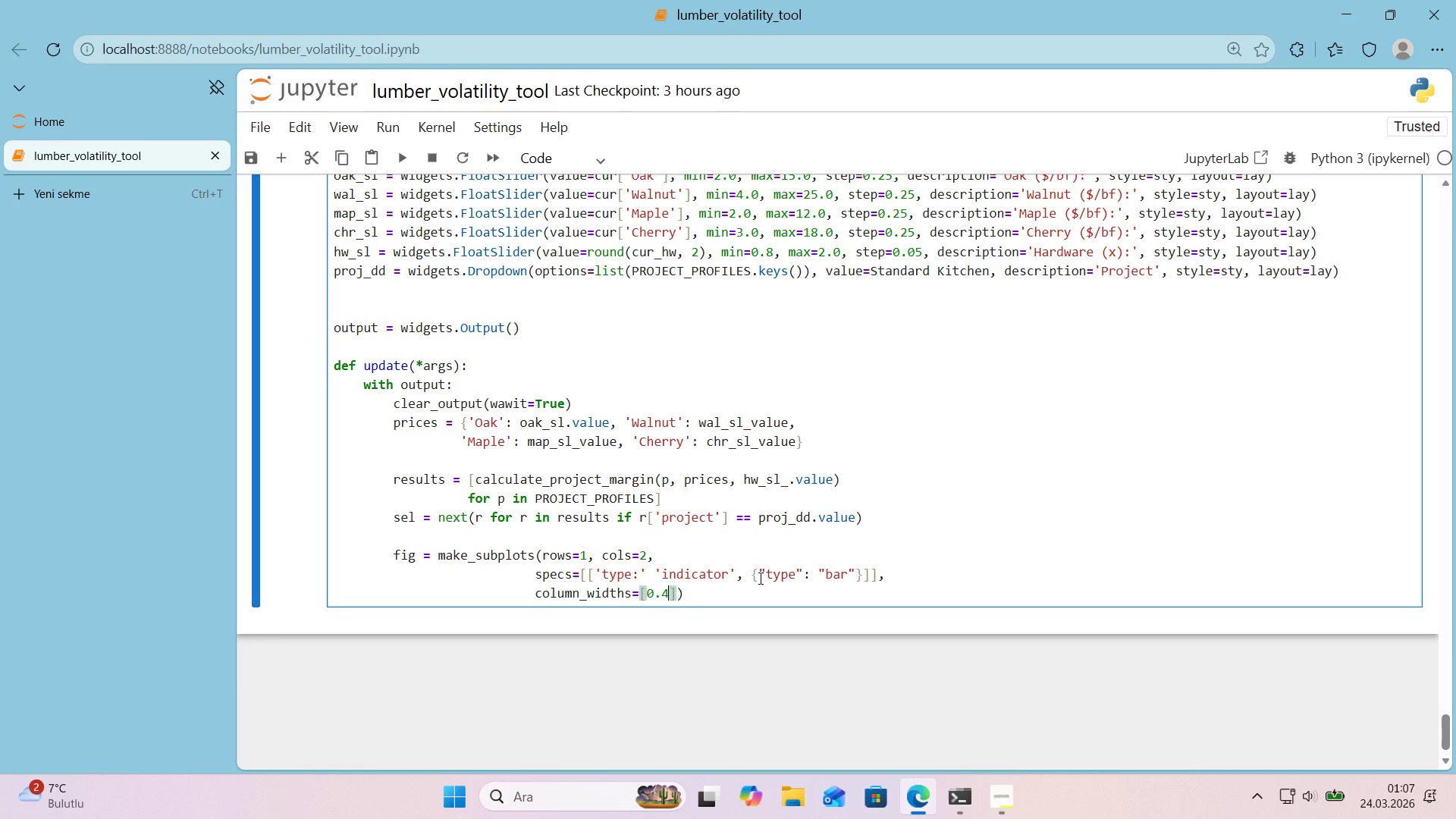 
key(Comma)
 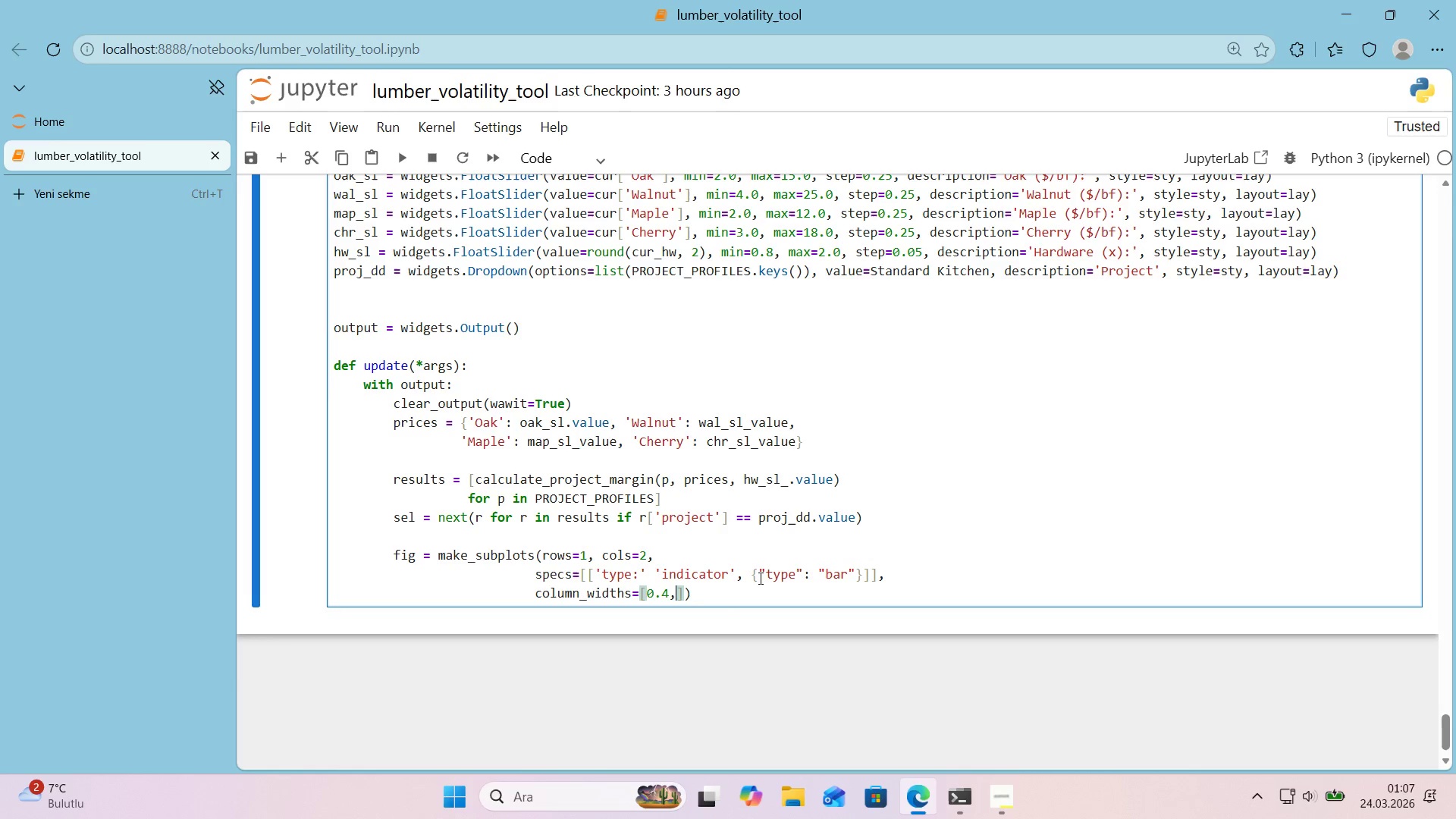 
key(Space)
 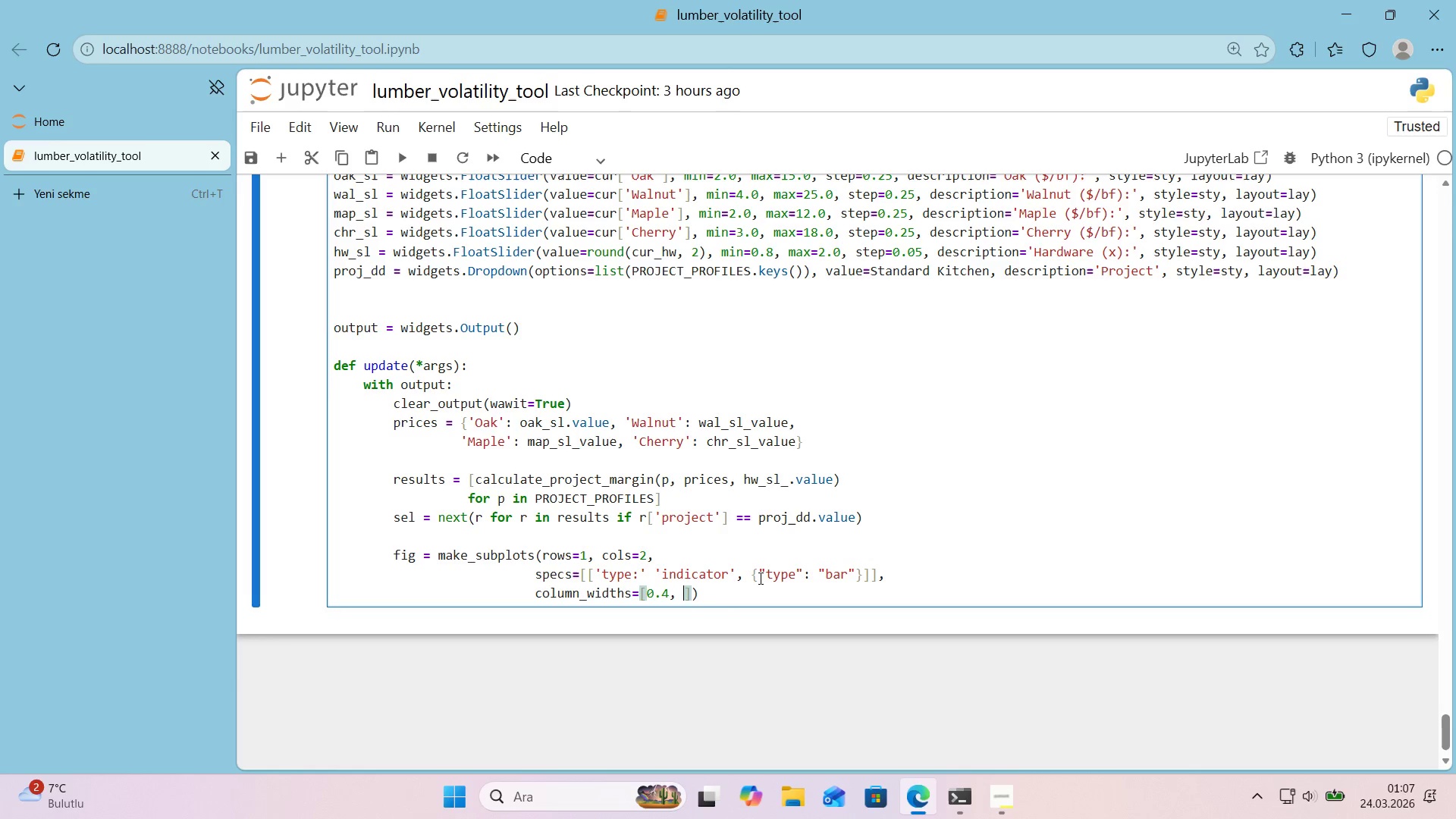 
key(Numpad0)
 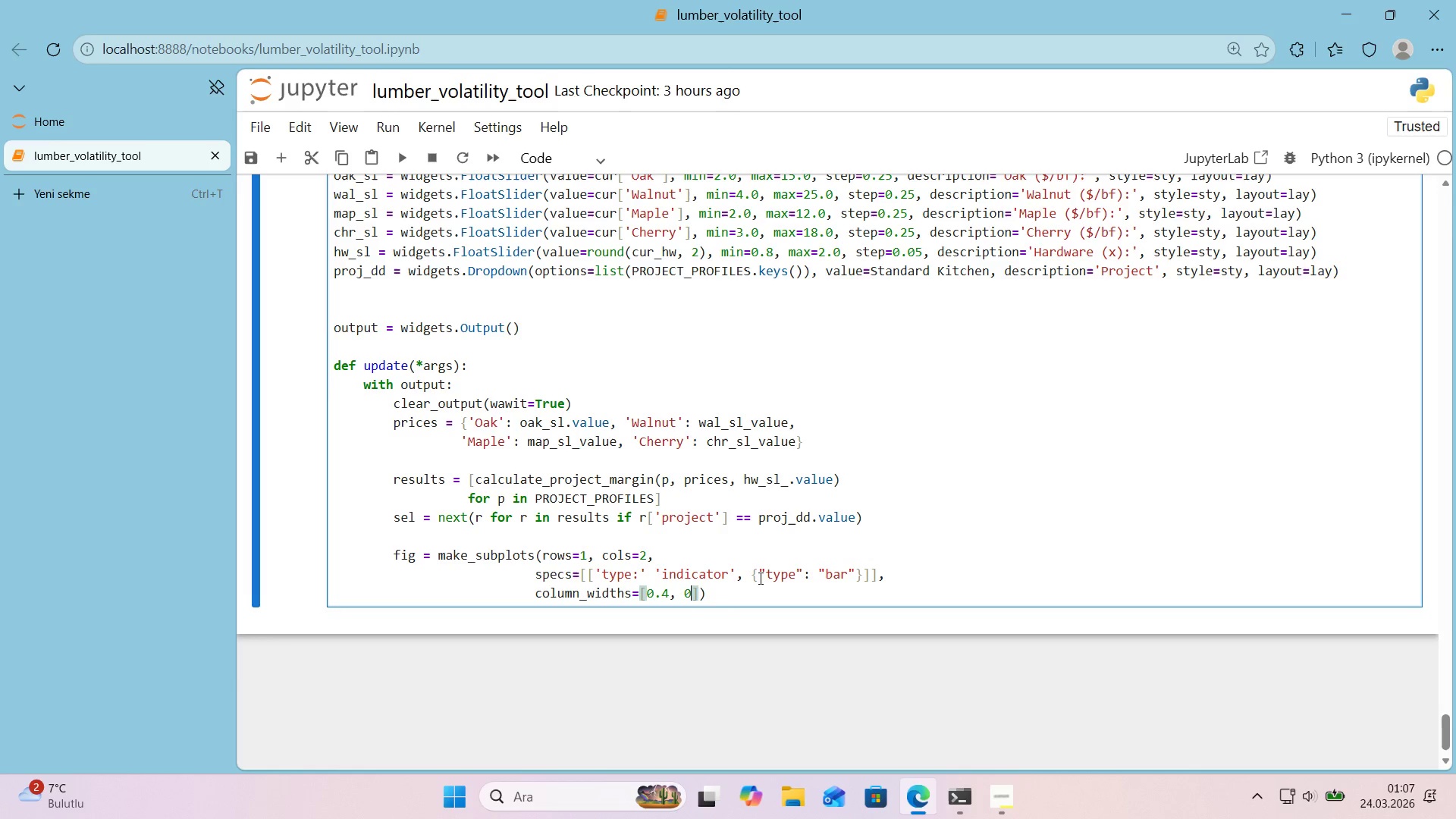 
key(Period)
 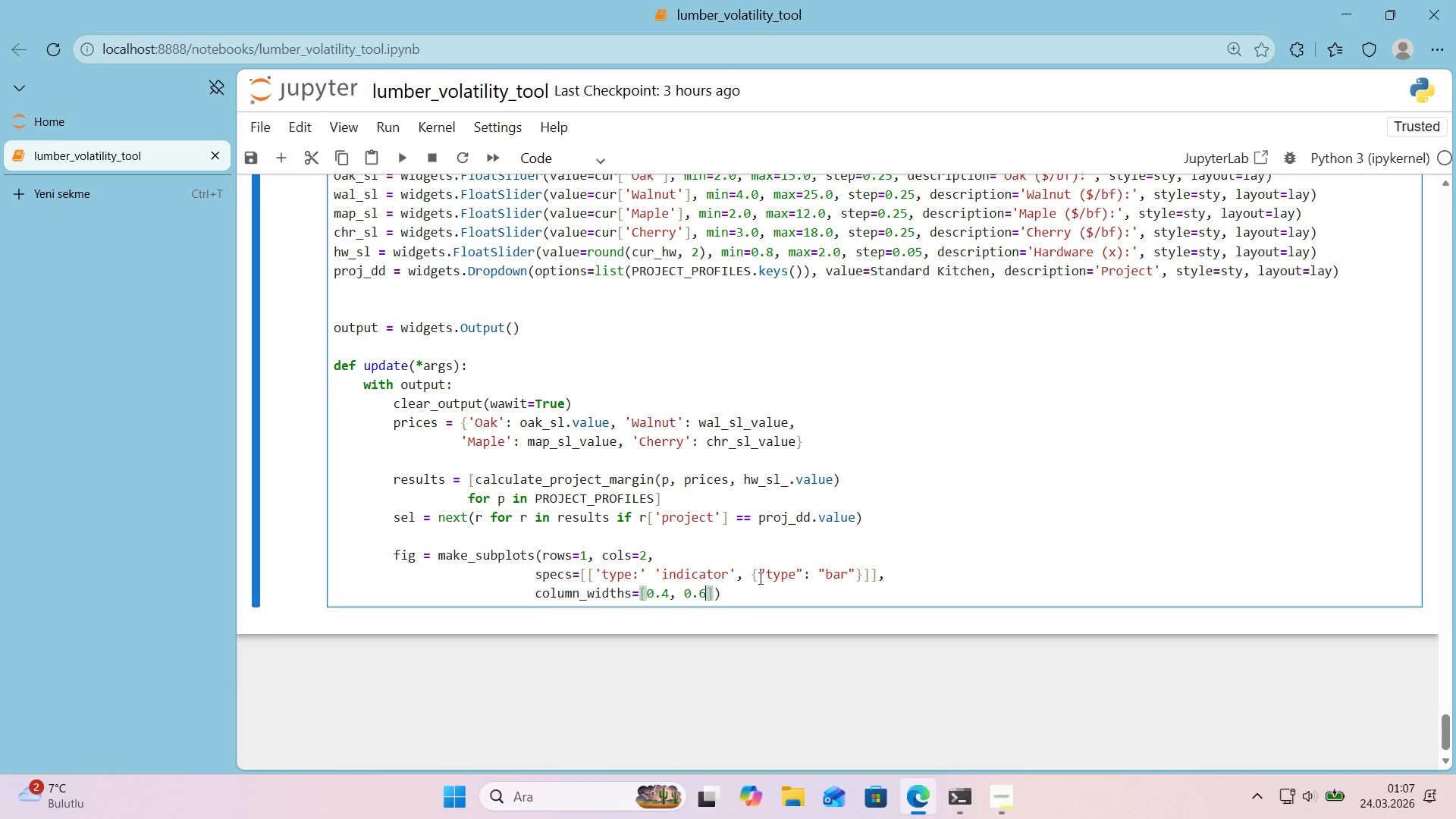 
key(Numpad6)
 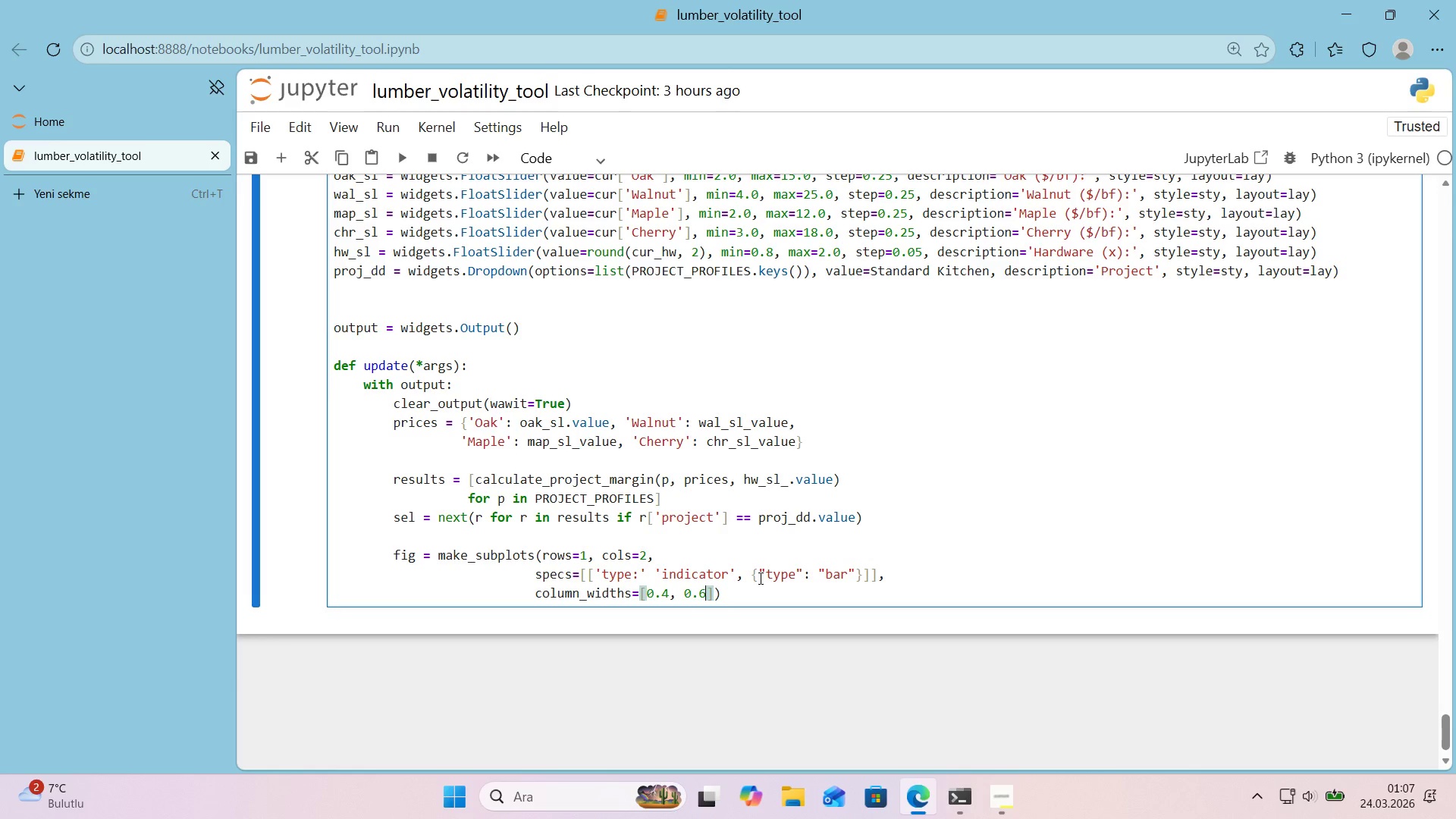 
key(ArrowRight)
 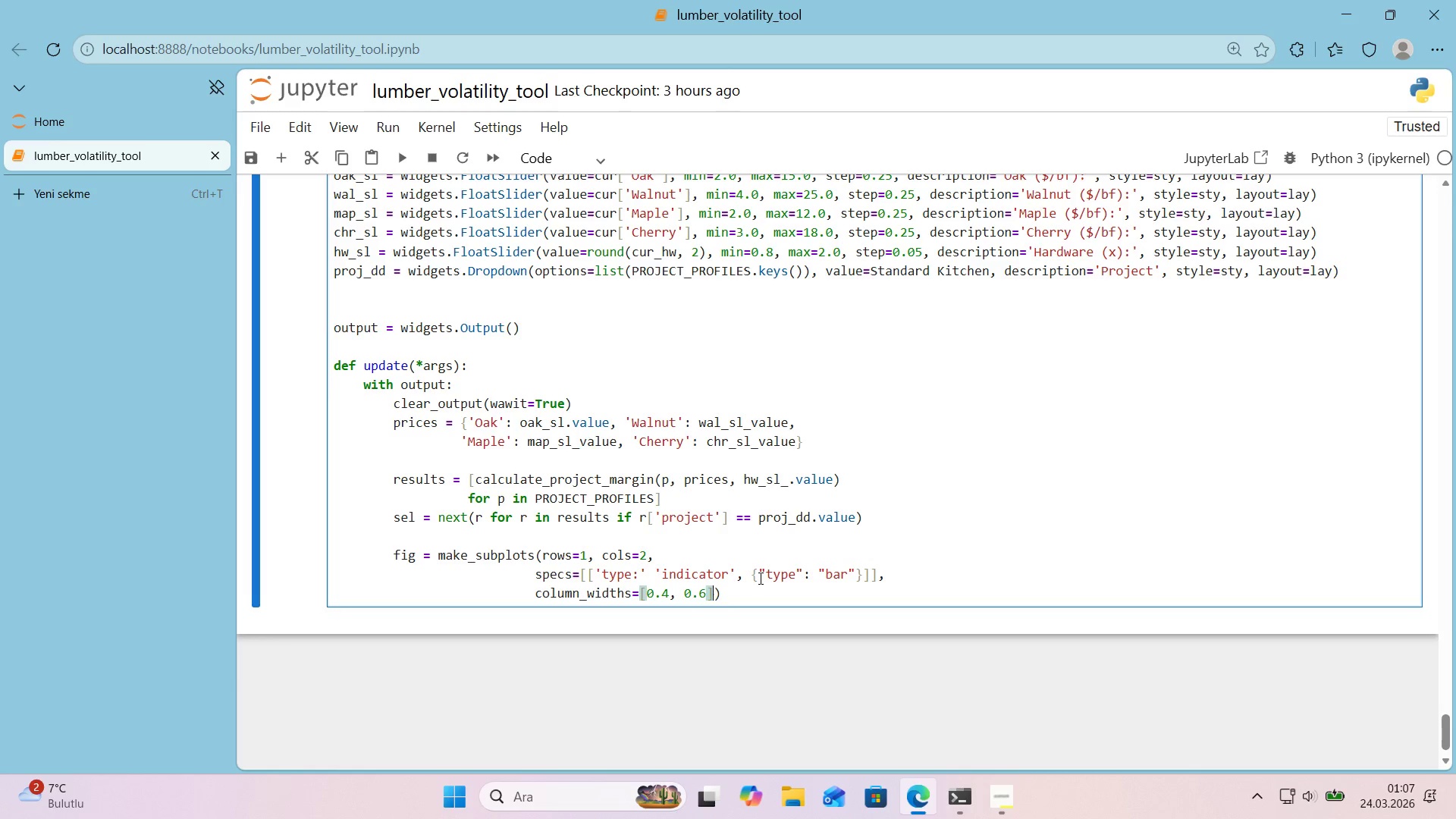 
key(ArrowRight)
 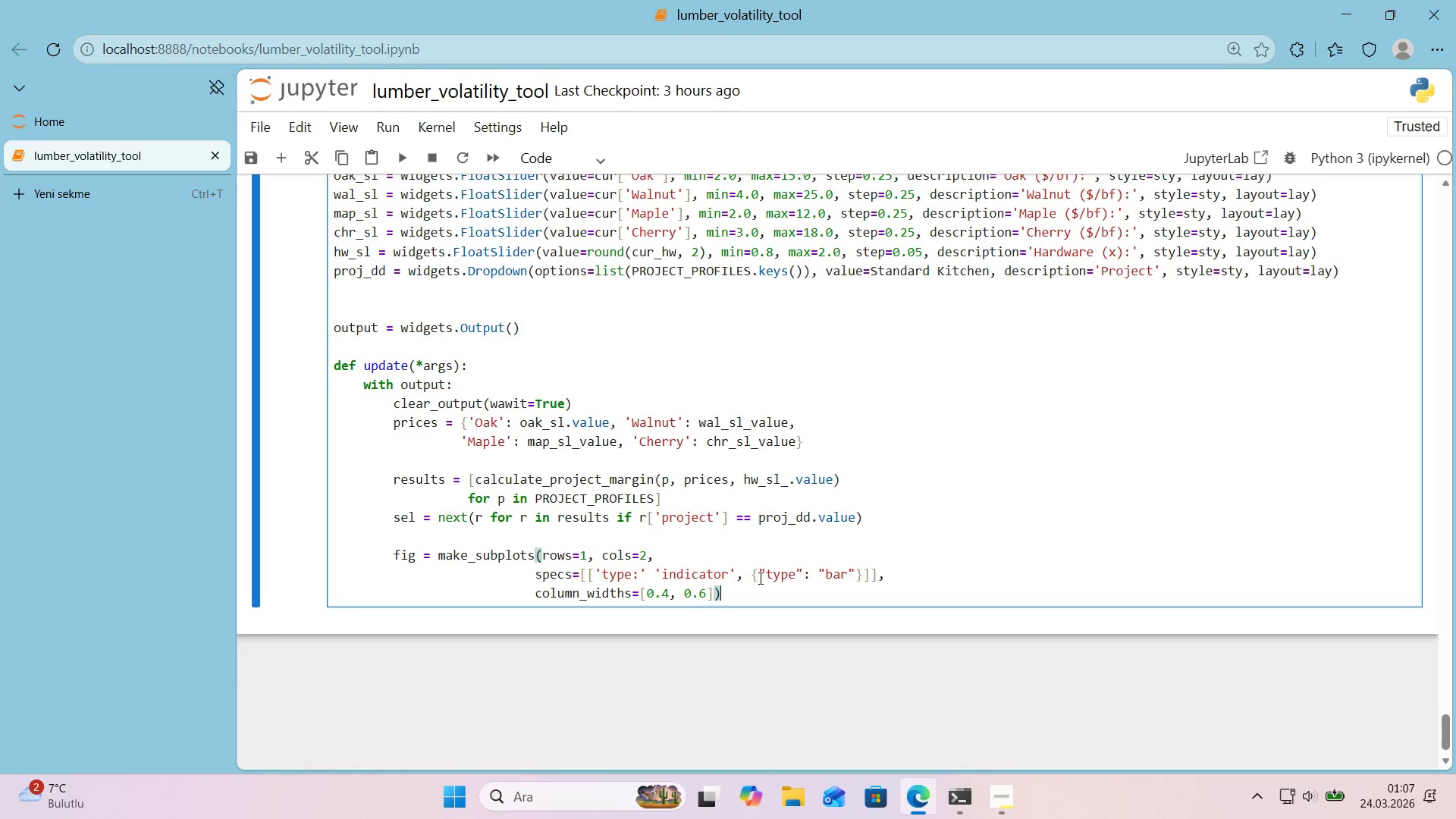 
key(Comma)
 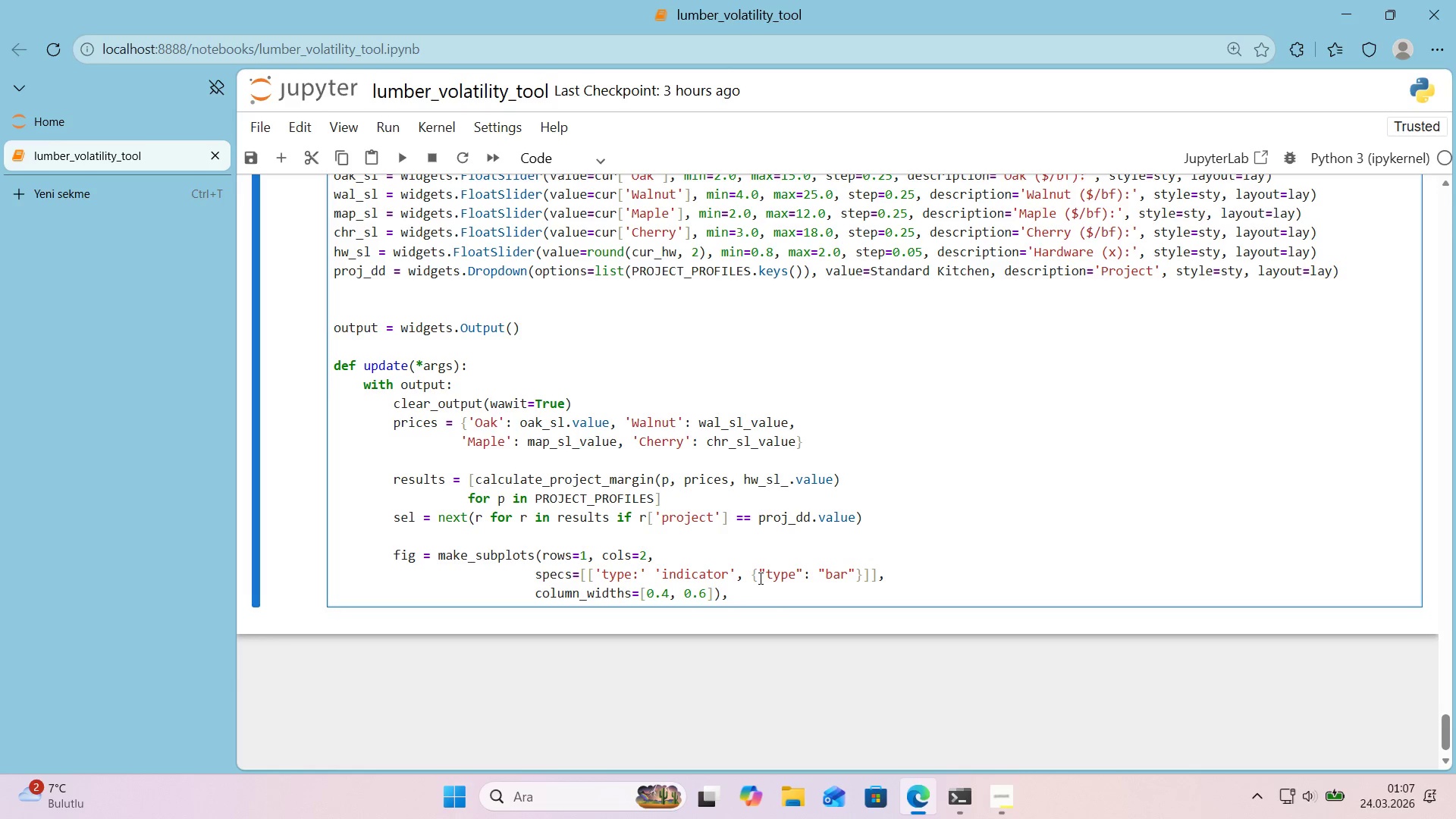 
key(Backspace)
 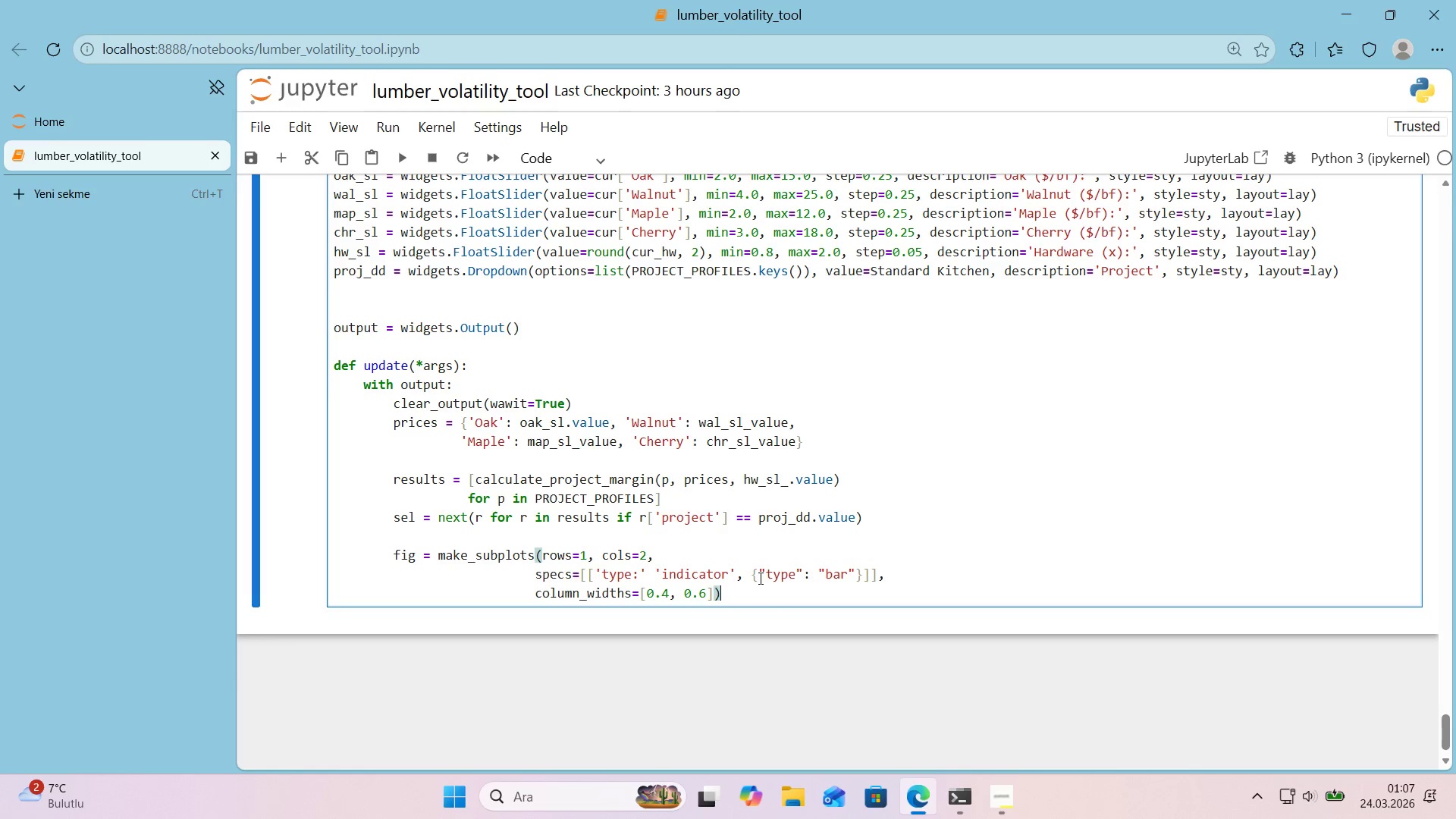 
key(ArrowLeft)
 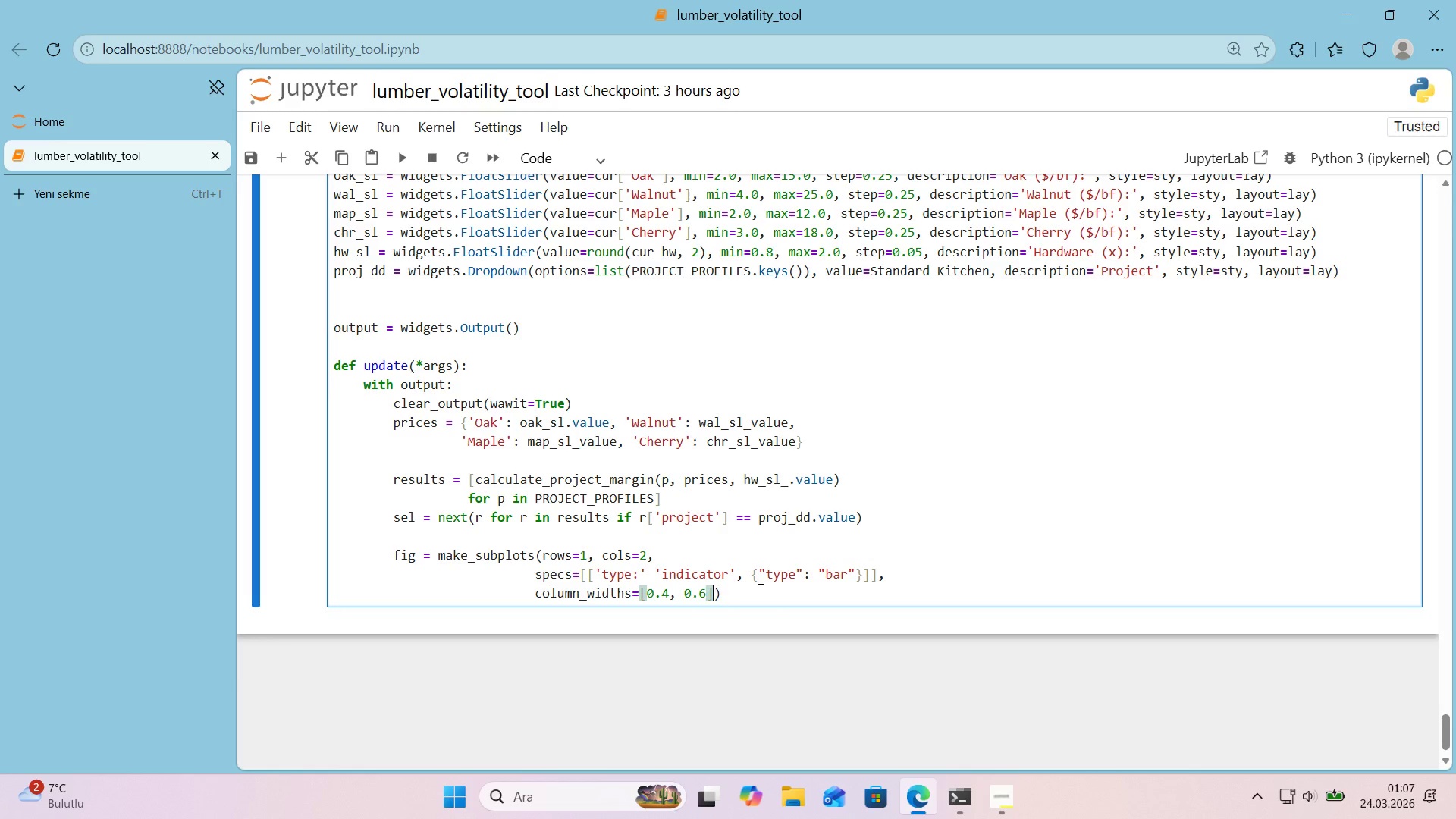 
key(Comma)
 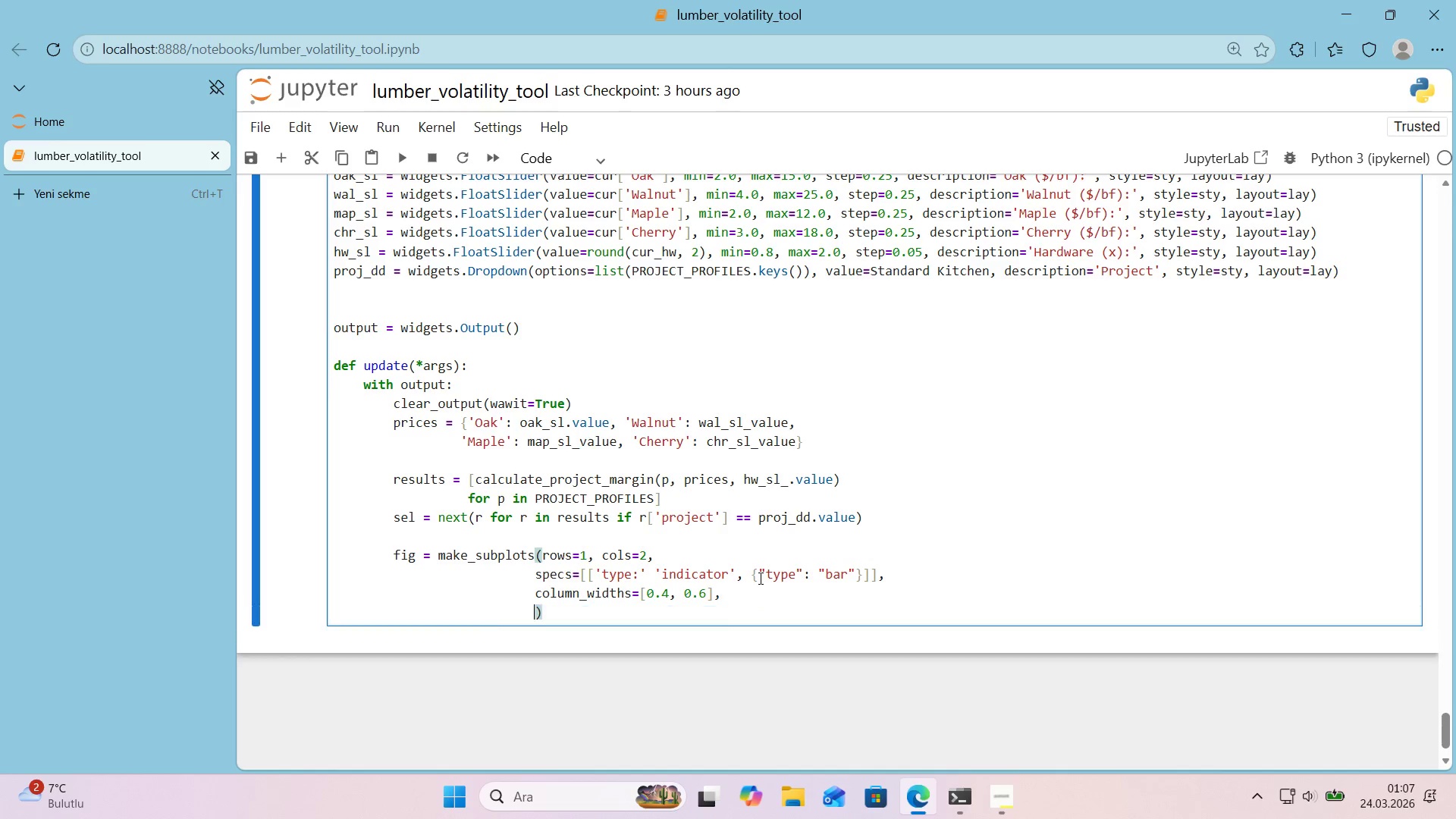 
key(Enter)
 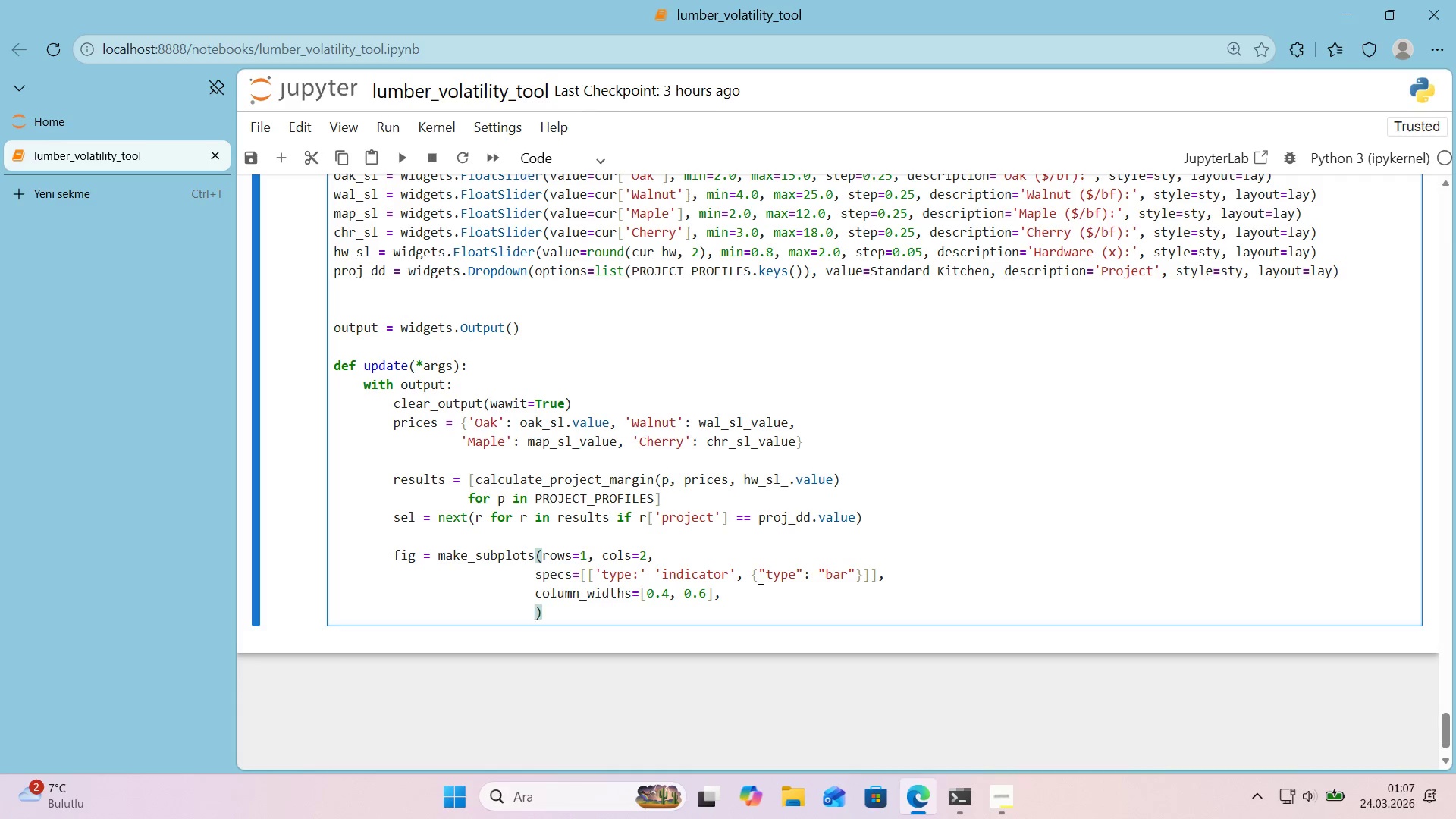 
key(Enter)
 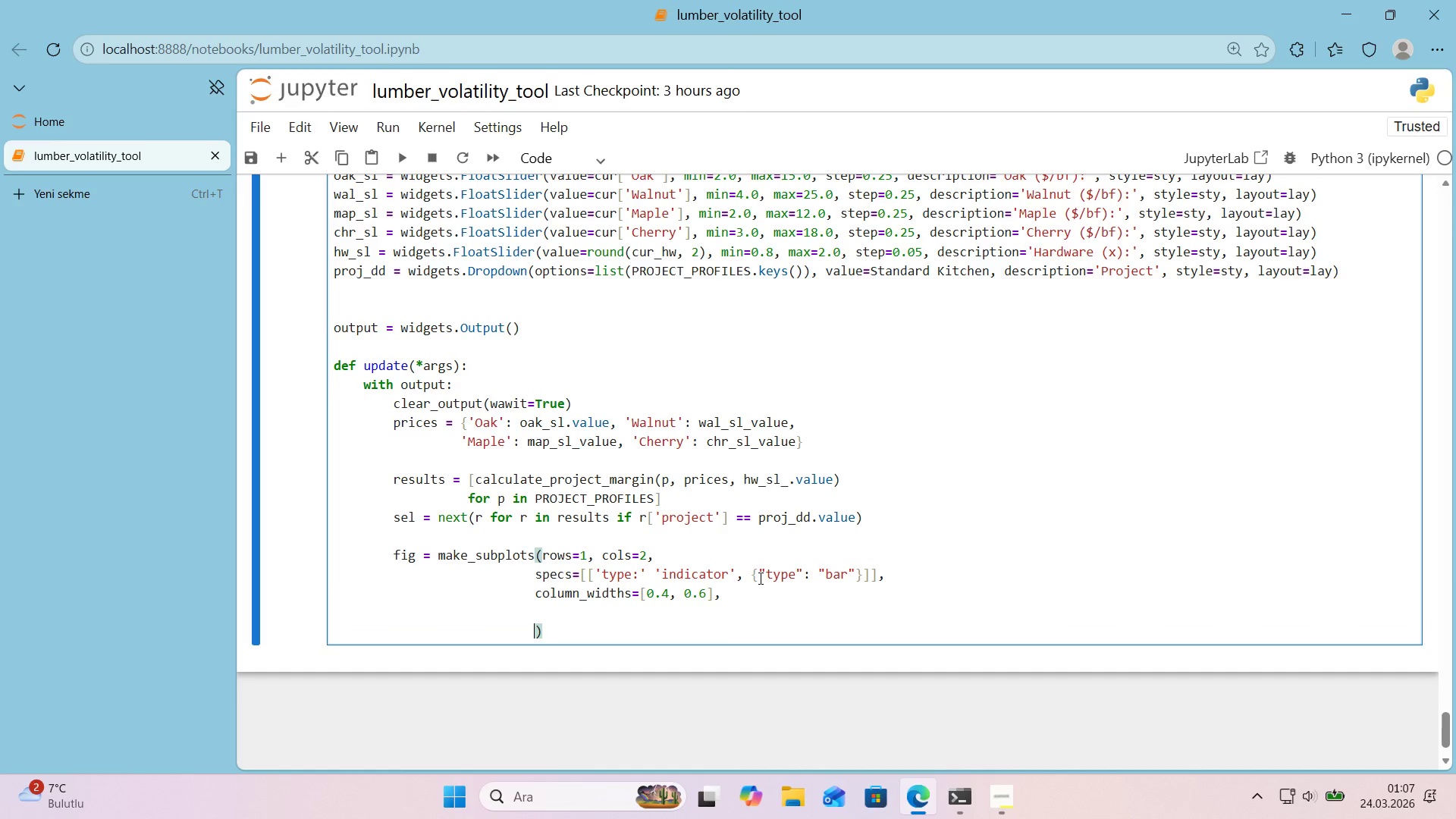 
key(ArrowUp)
 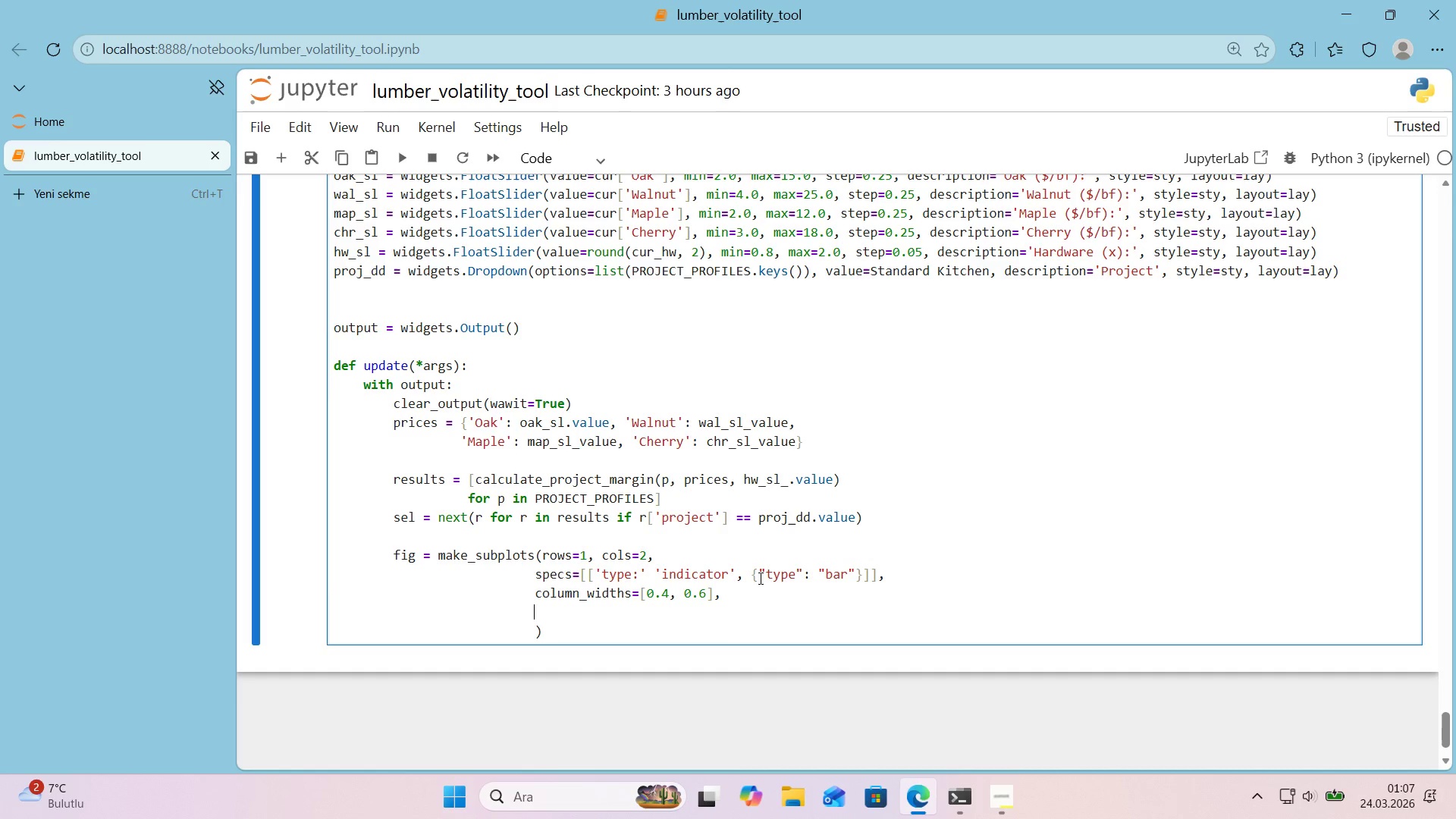 
type(subplot_t'tles)
 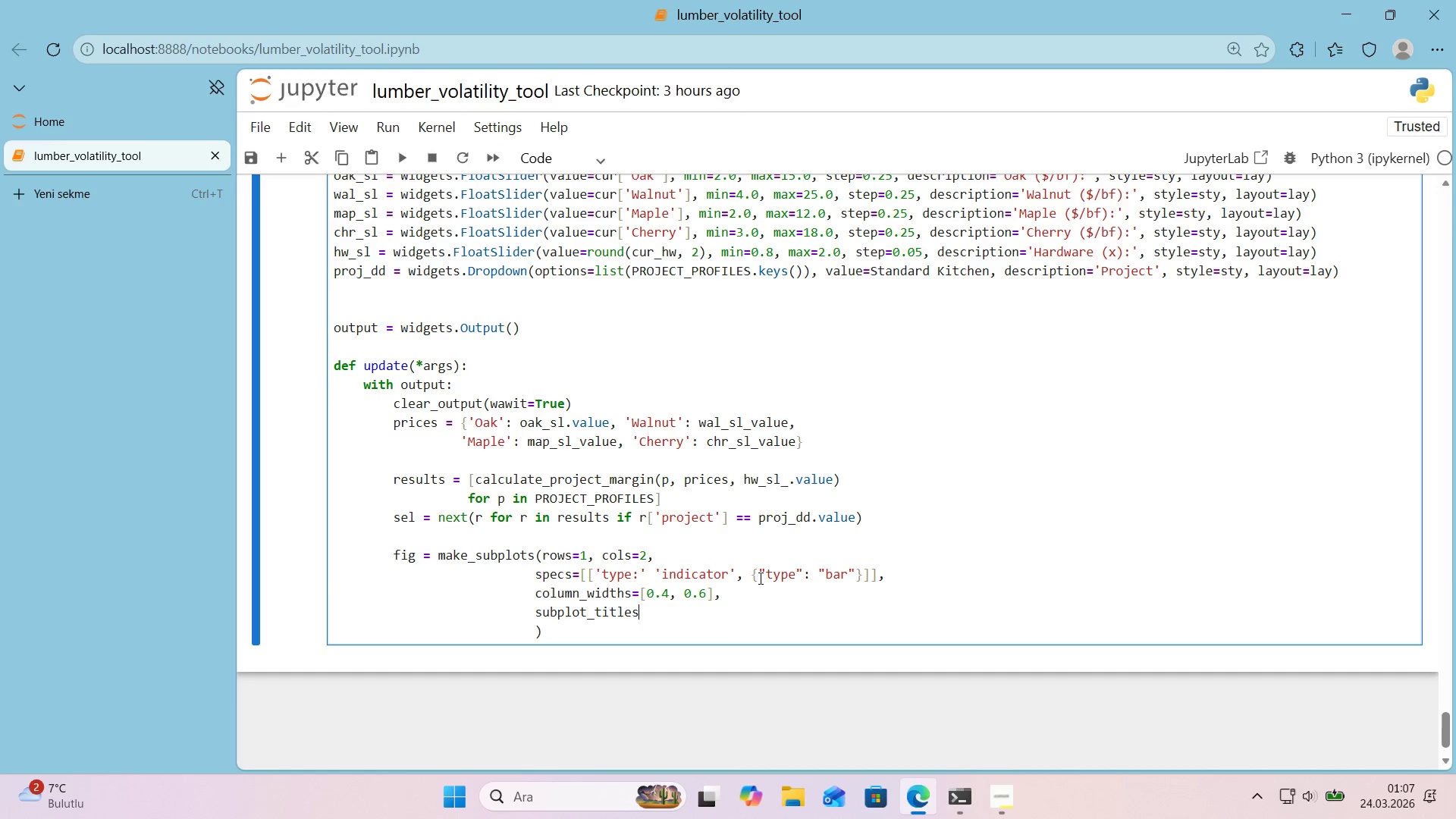 
key(Alt+Control+8)
 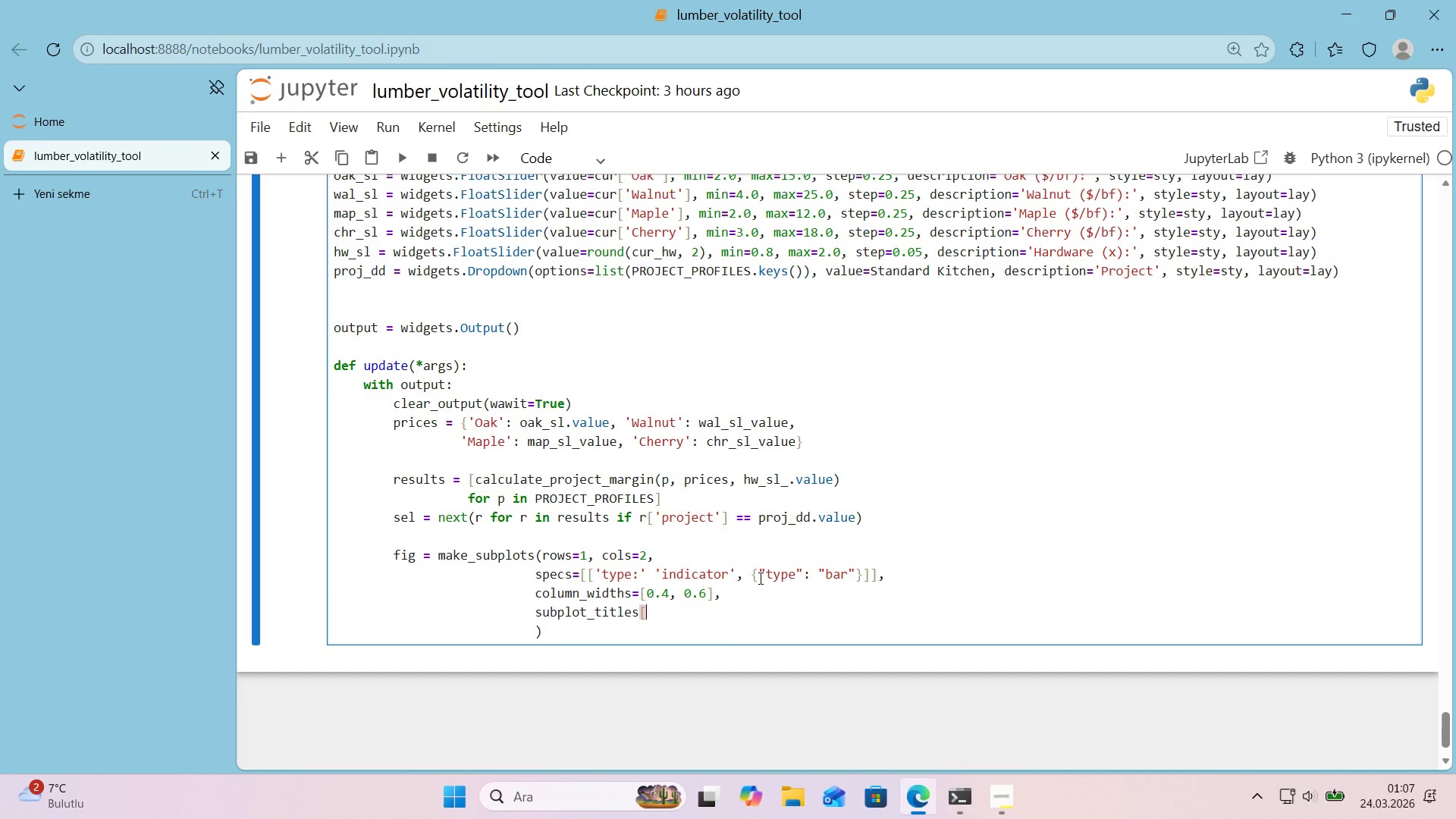 
key(Alt+Control+9)
 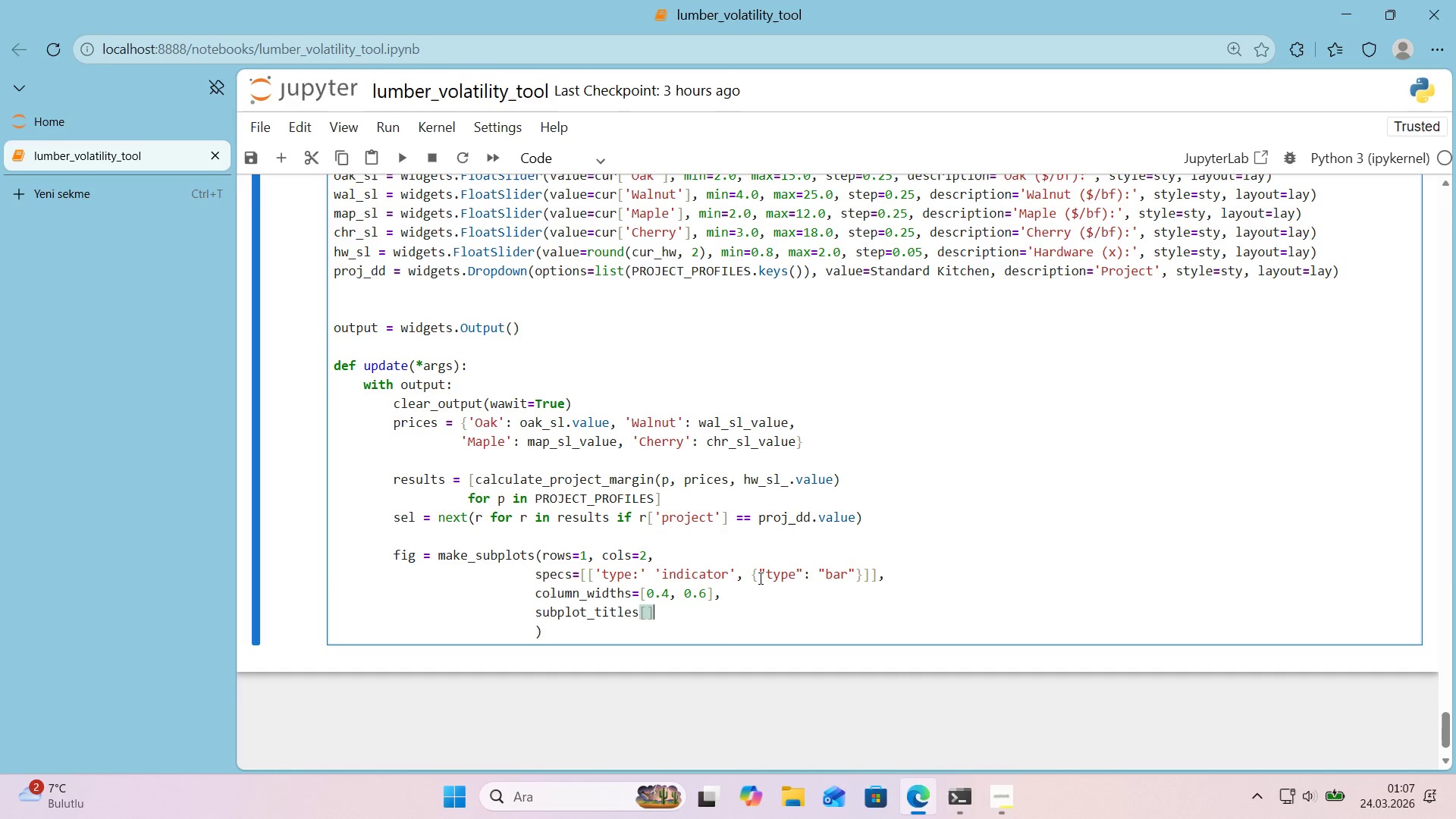 
key(ArrowLeft)
 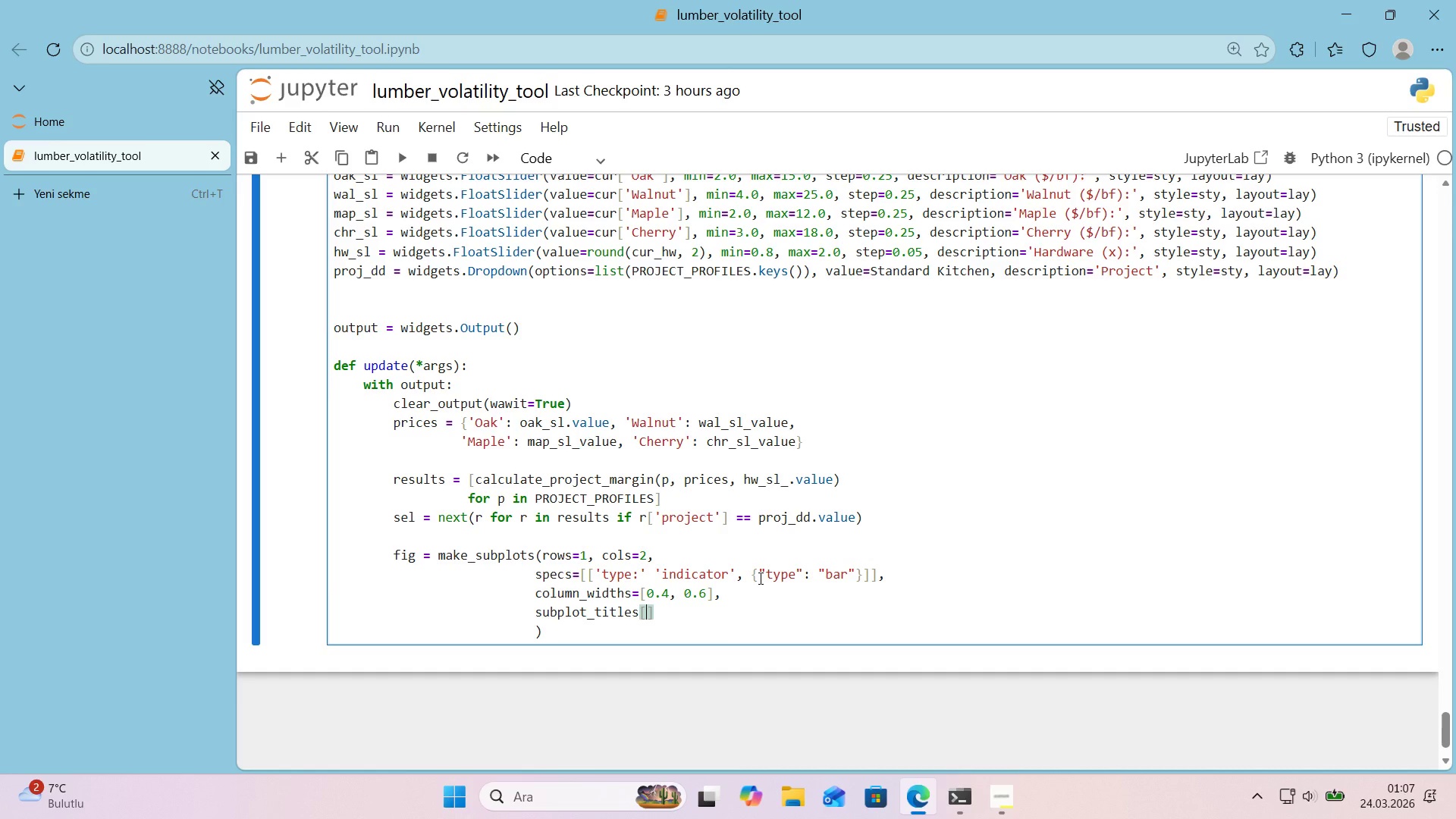 
key(F)
 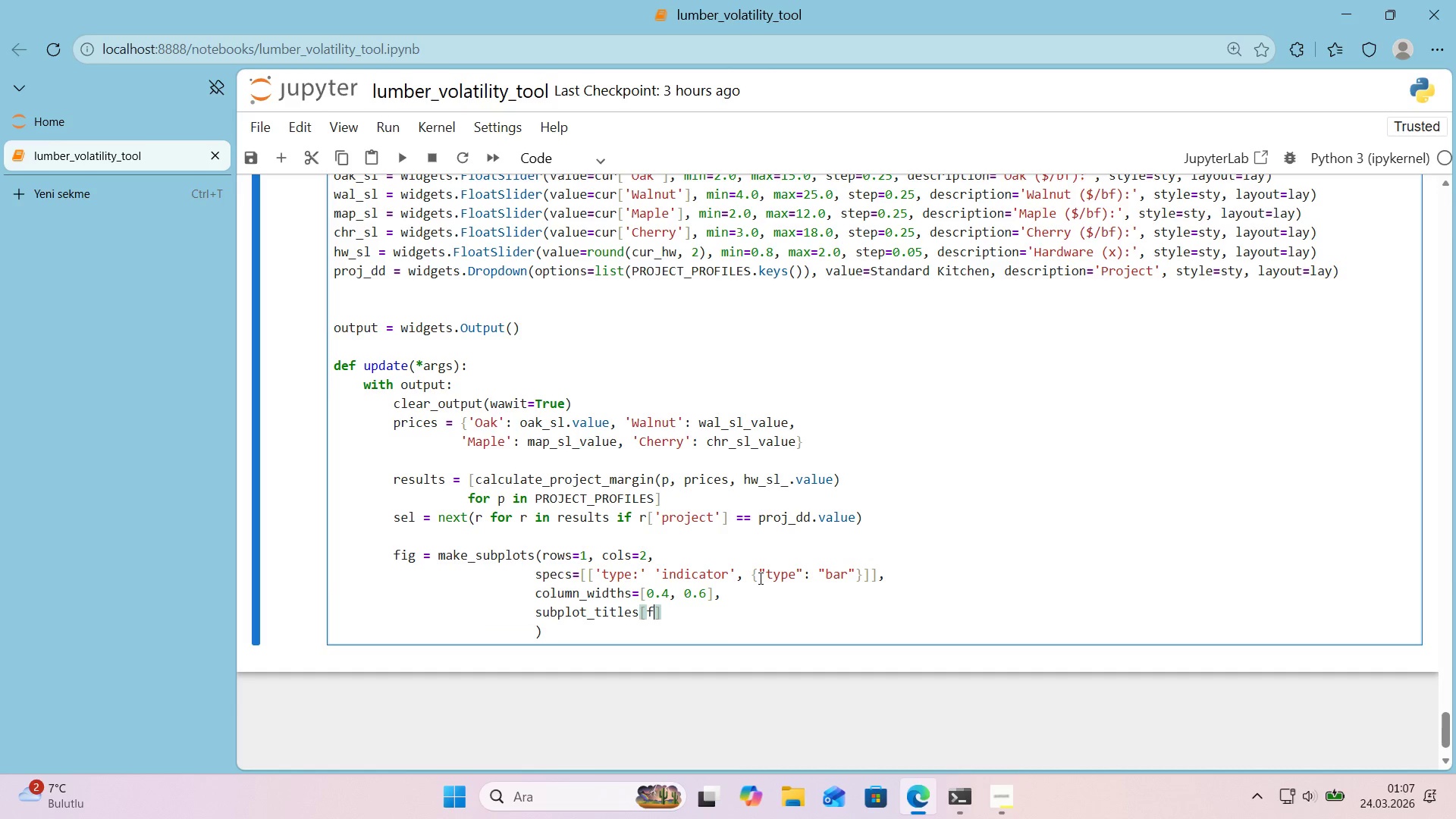 
key(Backquote)
 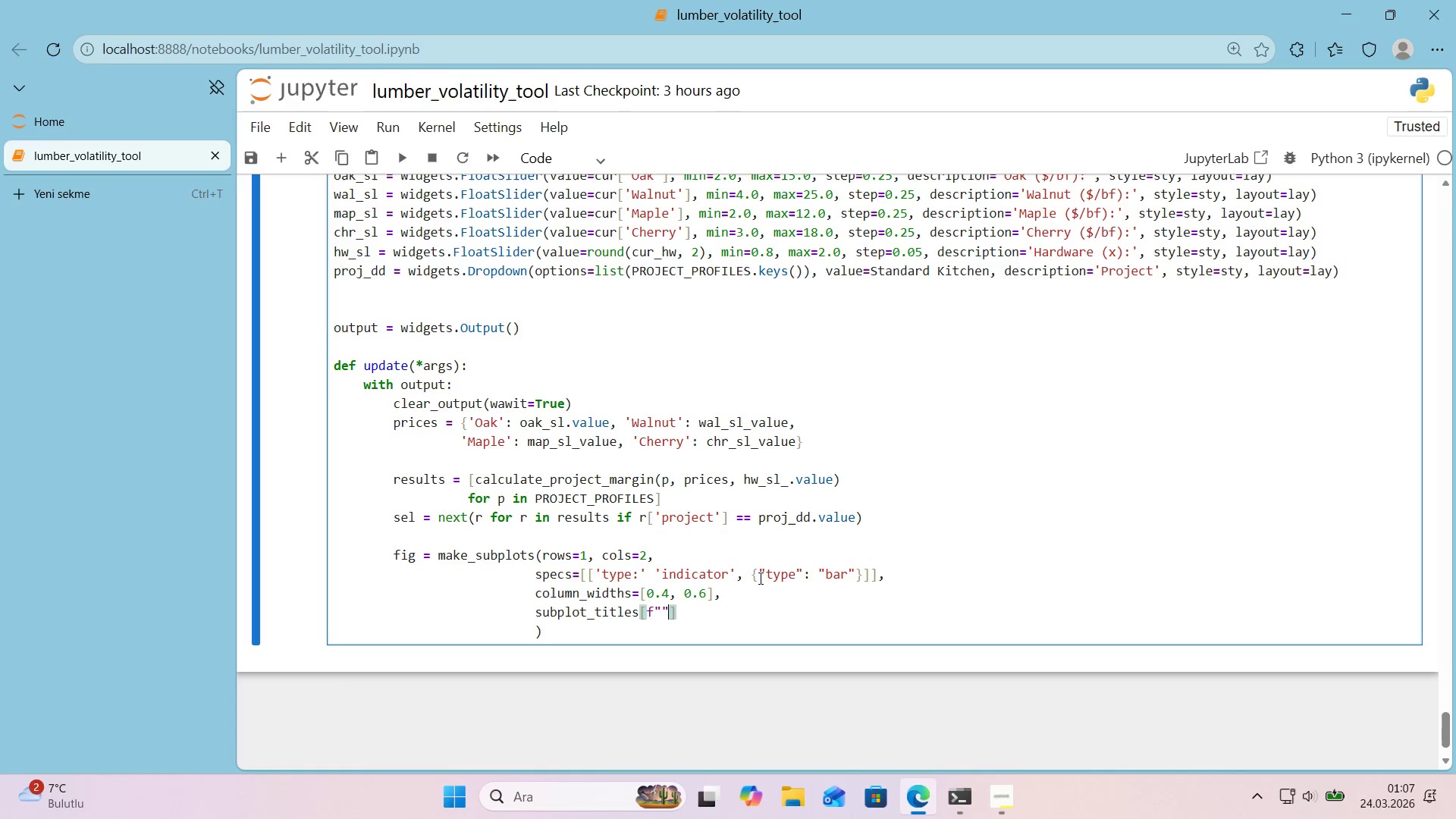 
key(Backquote)
 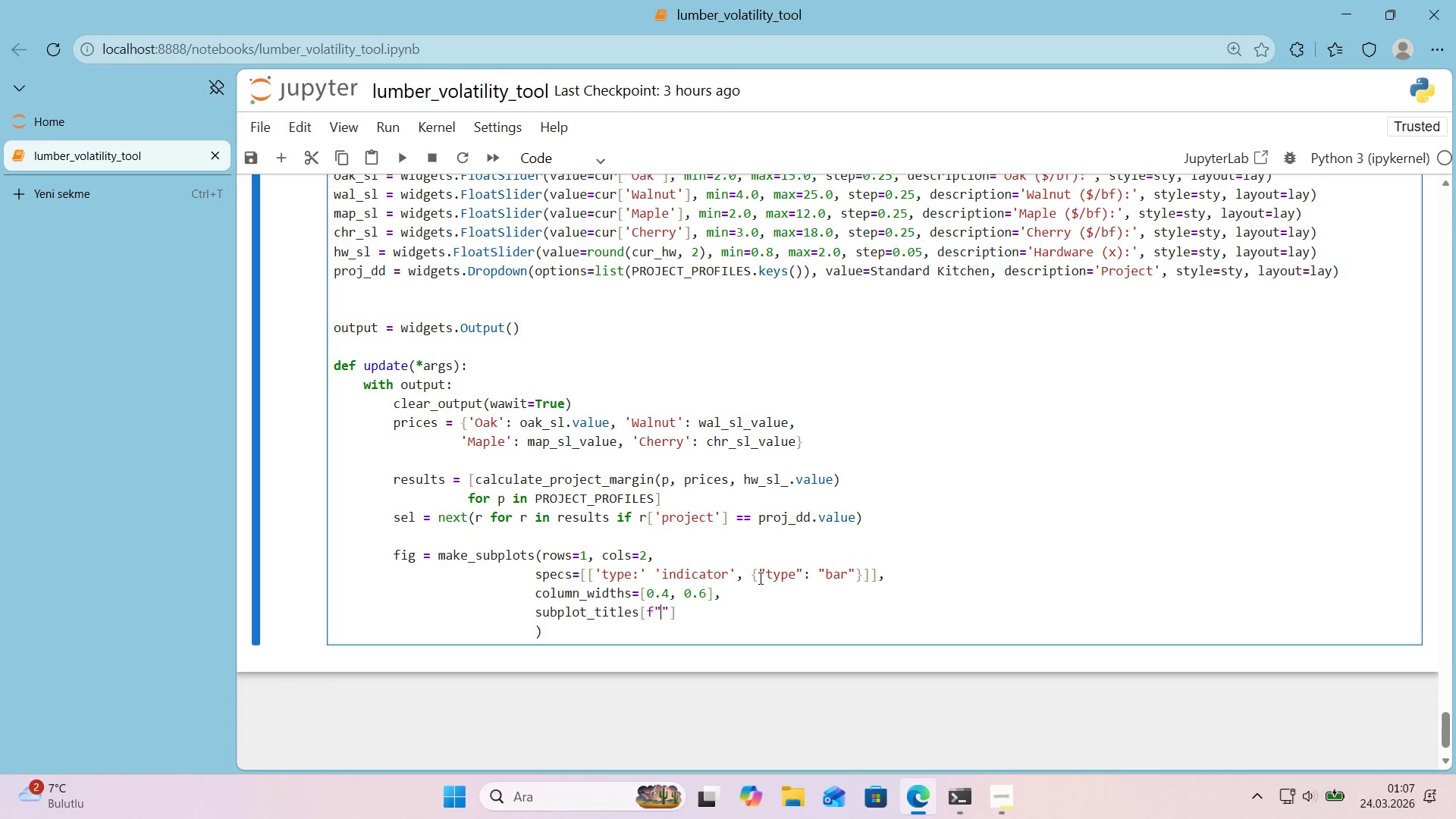 
key(ArrowLeft)
 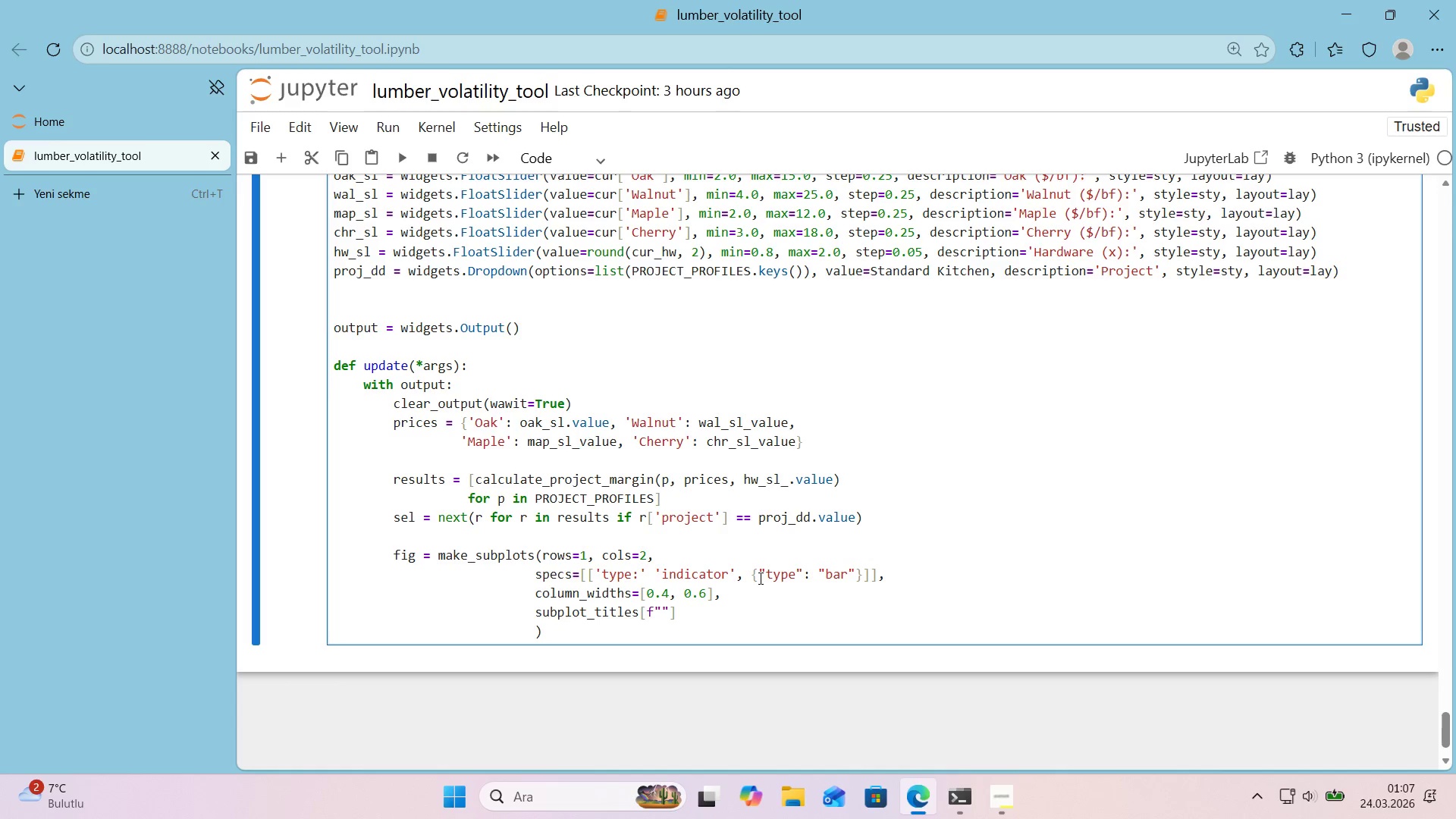 
key(Alt+Control+7)
 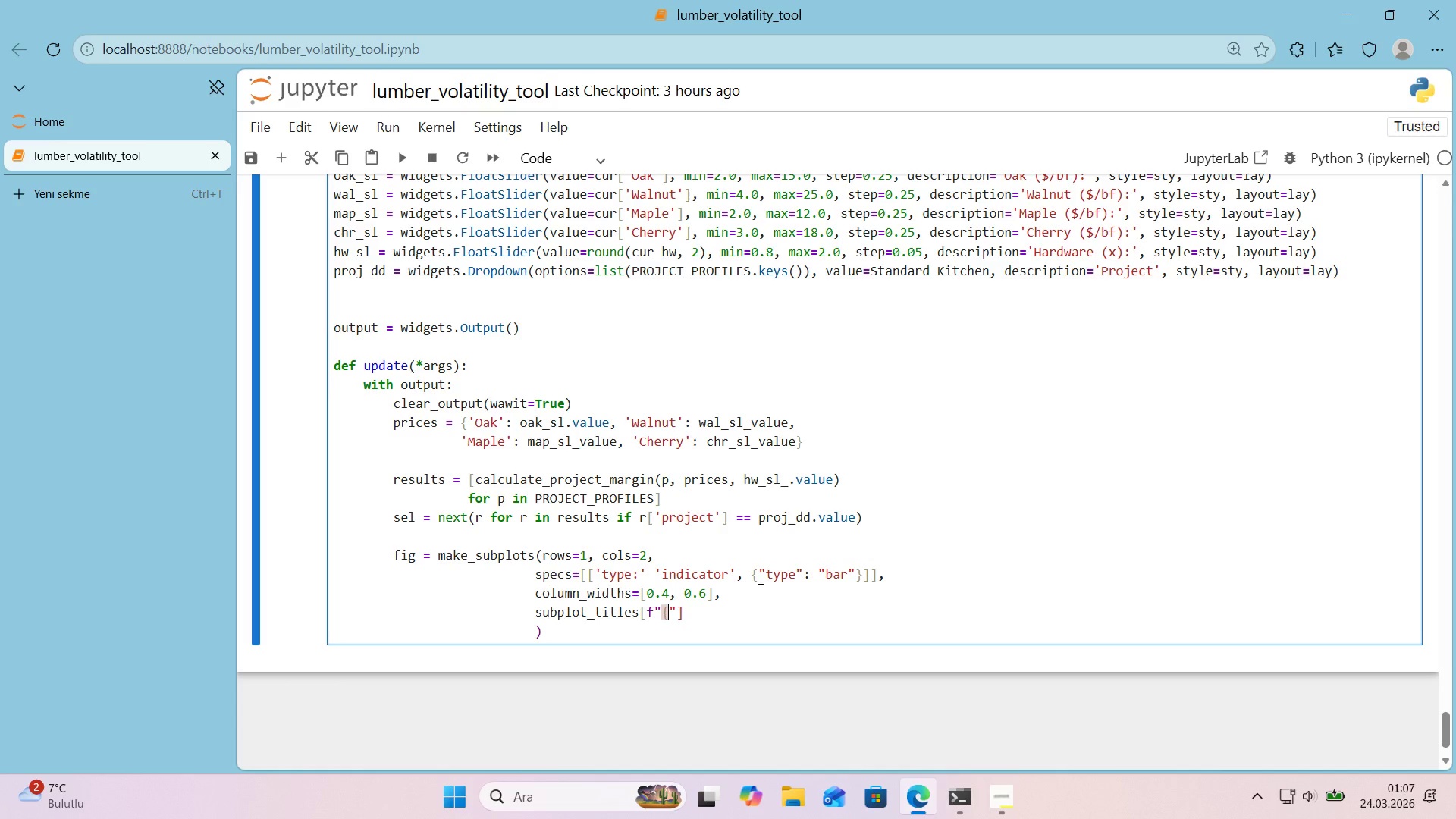 
key(Alt+Control+0)
 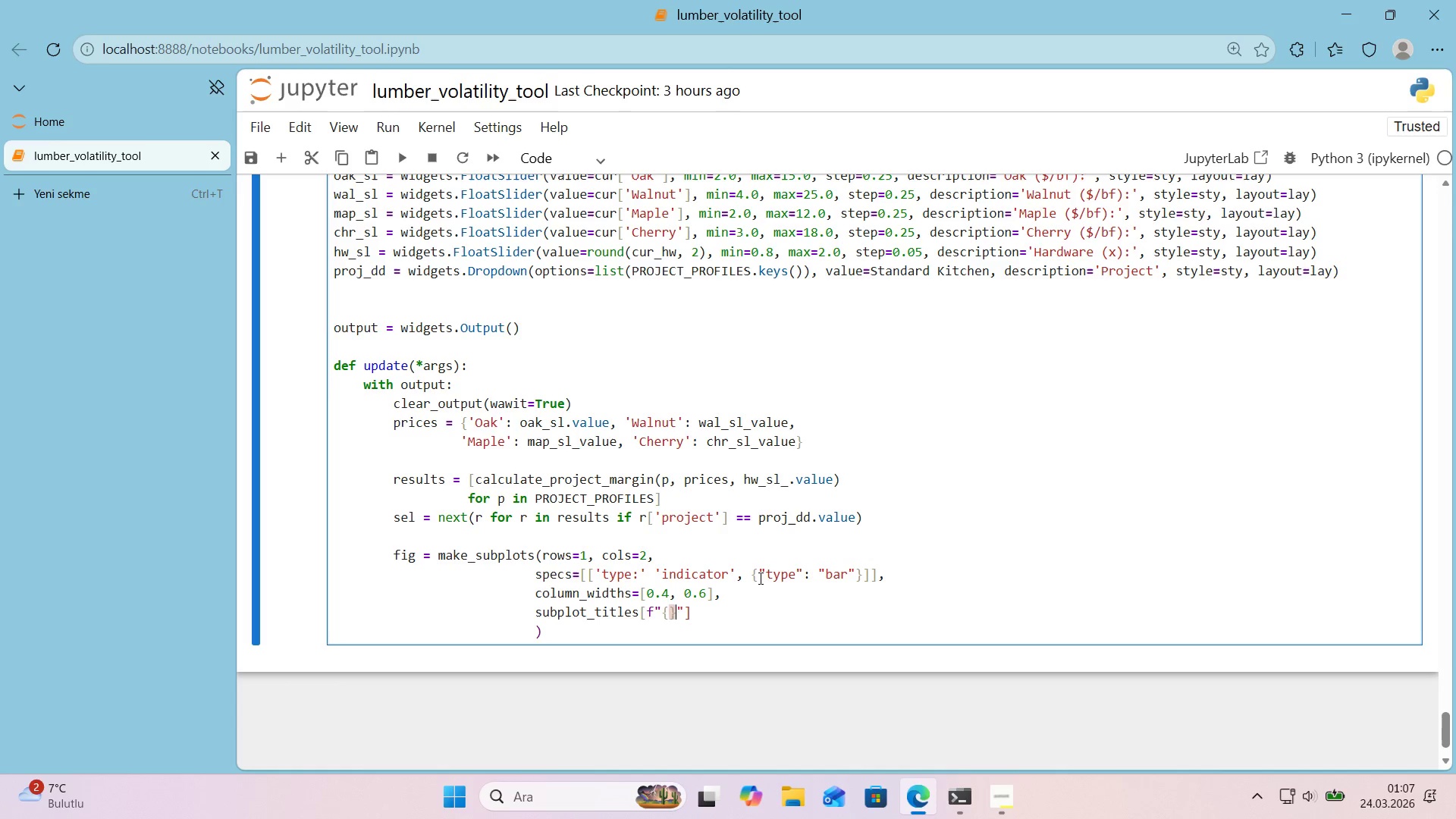 
key(ArrowLeft)
 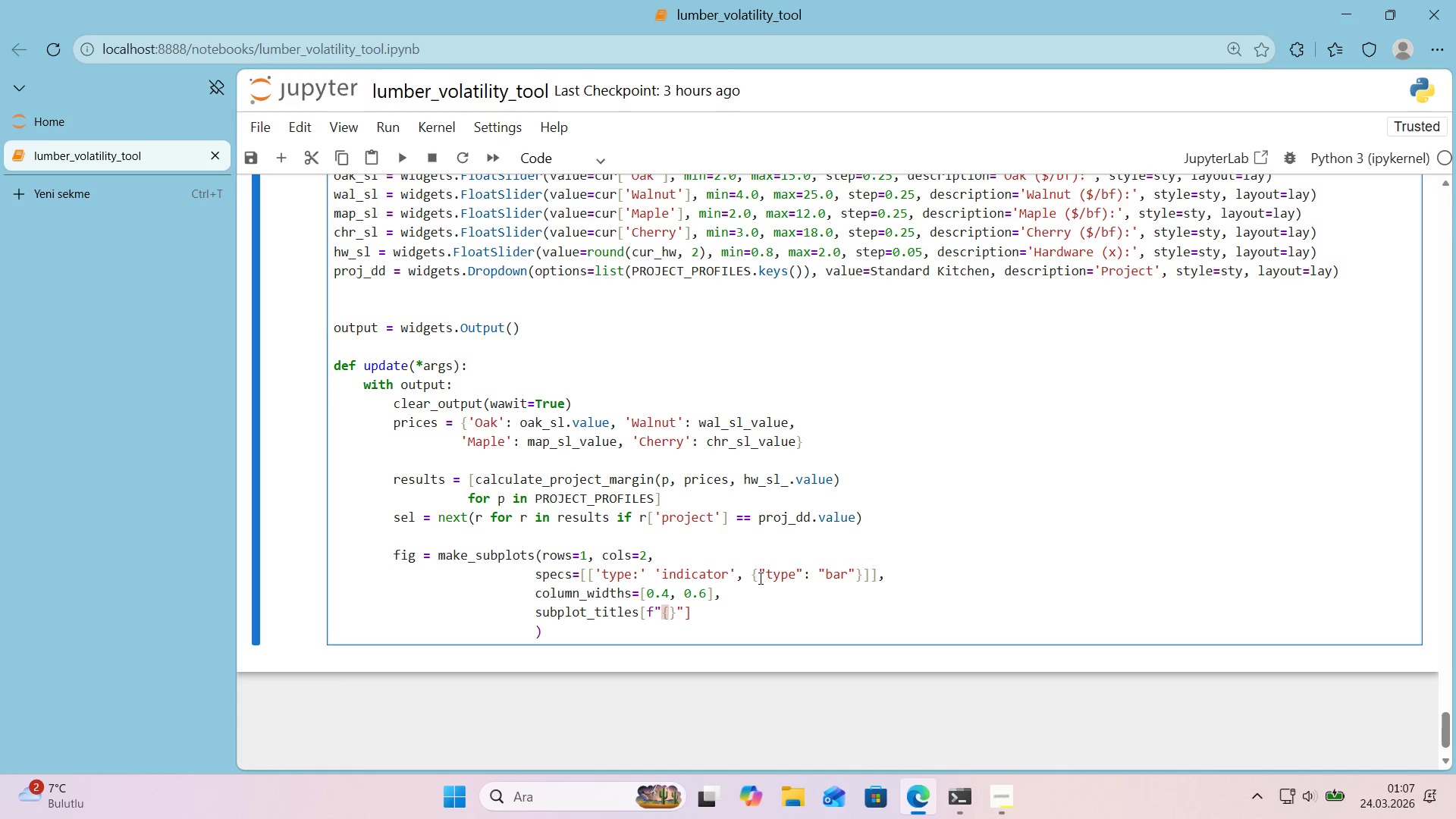 
type(proj_dd.value)
 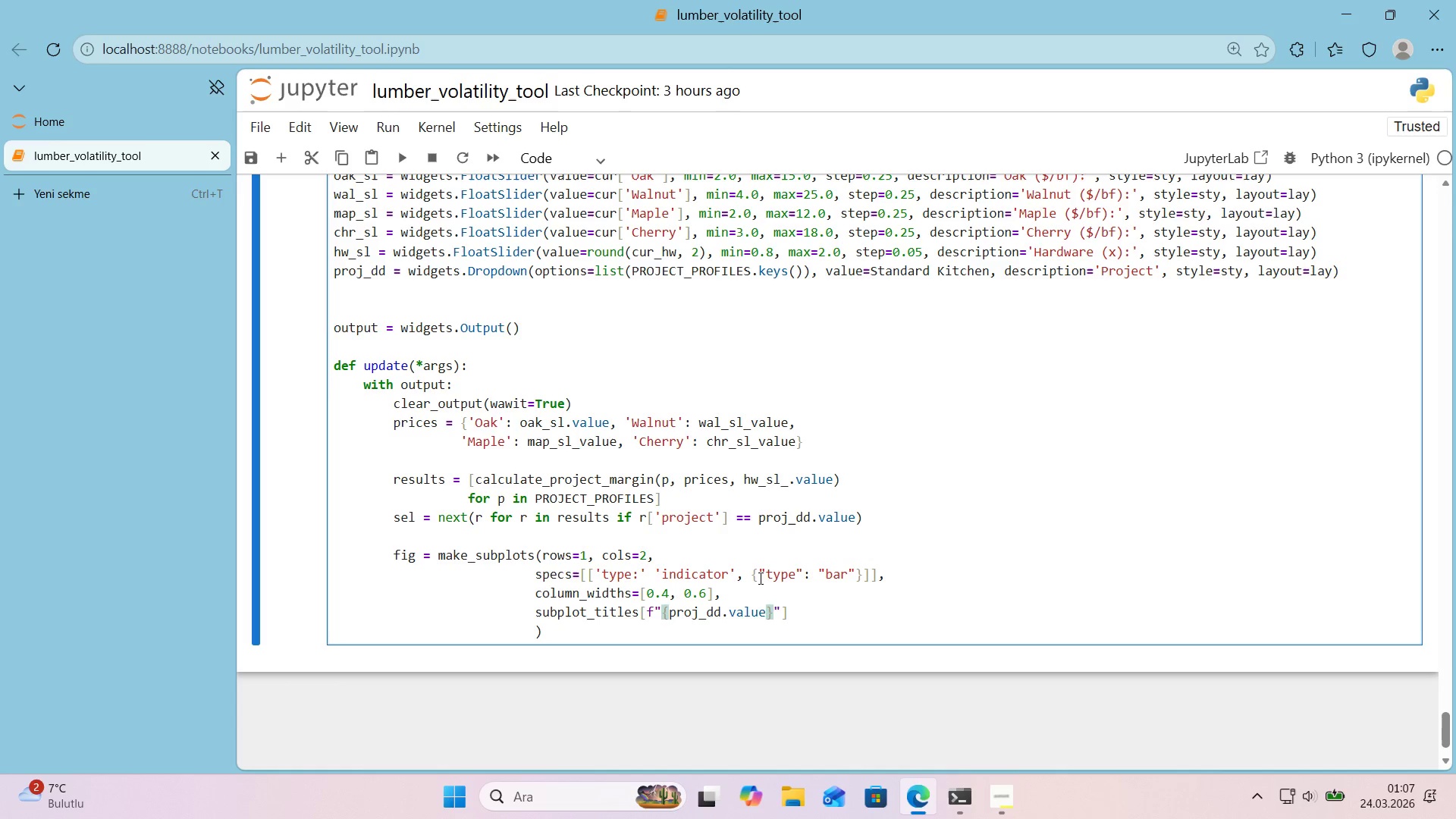 
key(ArrowRight)
 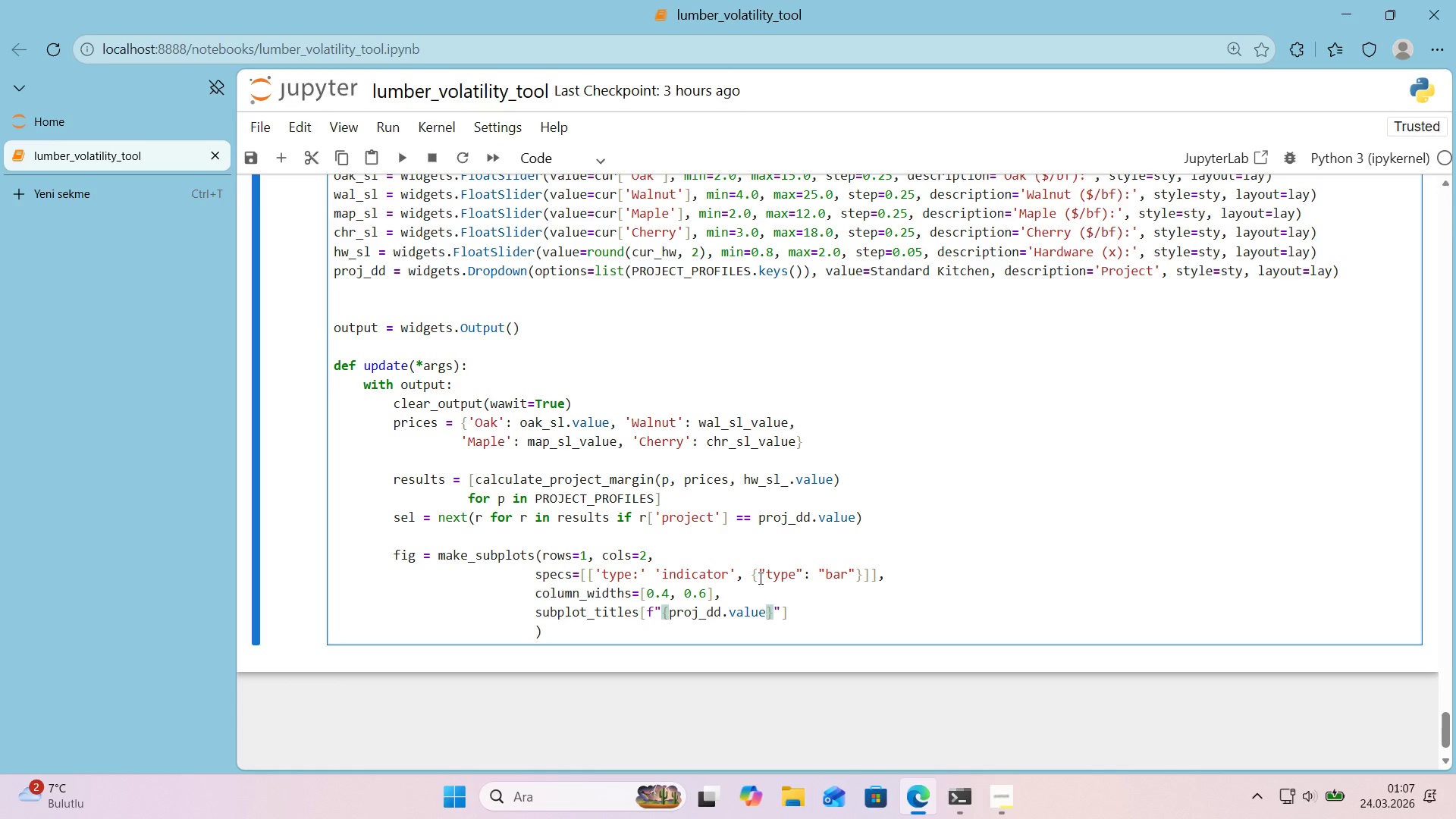 
type( - Net Marg;)
key(Backspace)
type('n)
 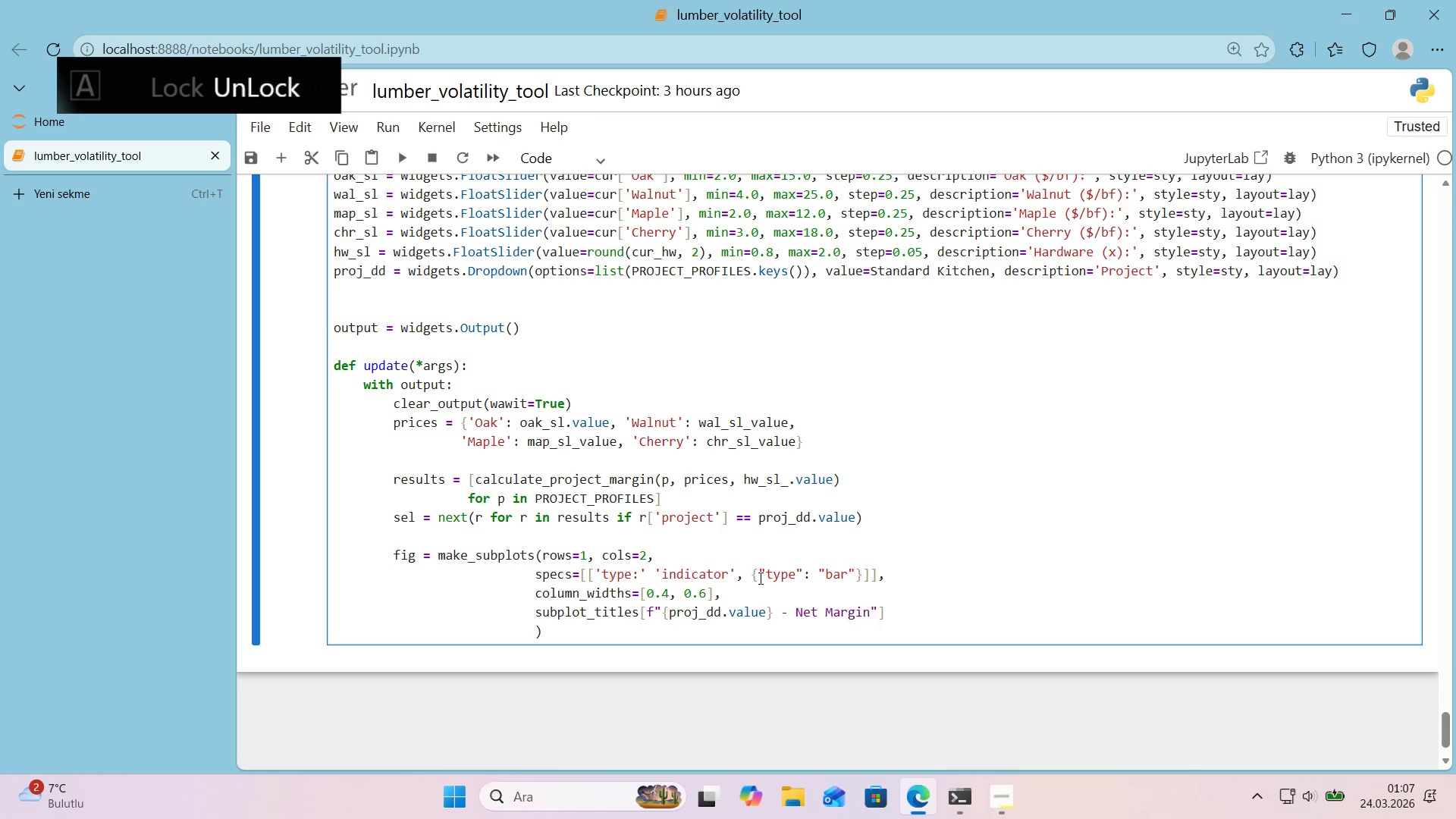 
key(ArrowRight)
 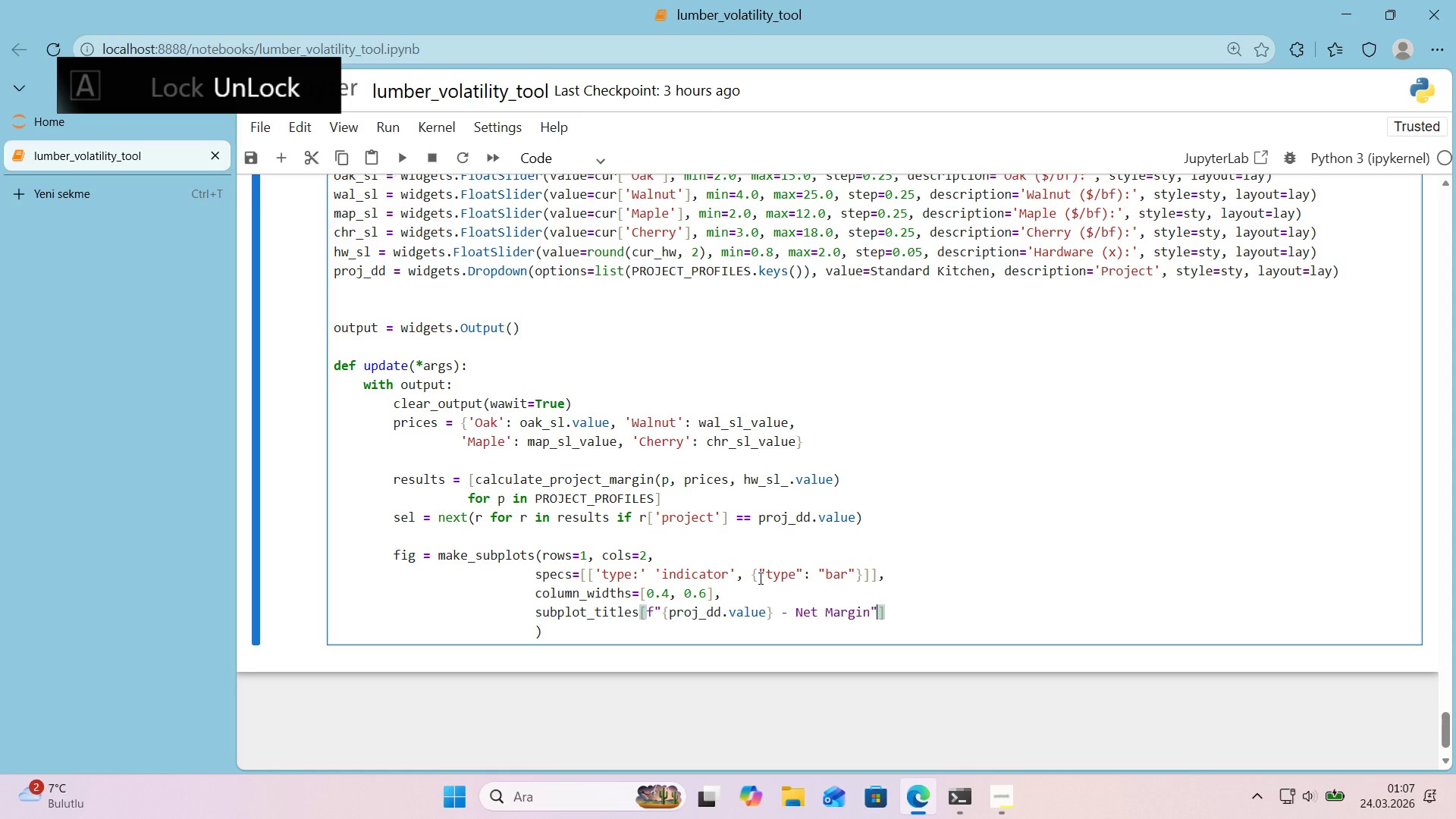 
key(ArrowRight)
 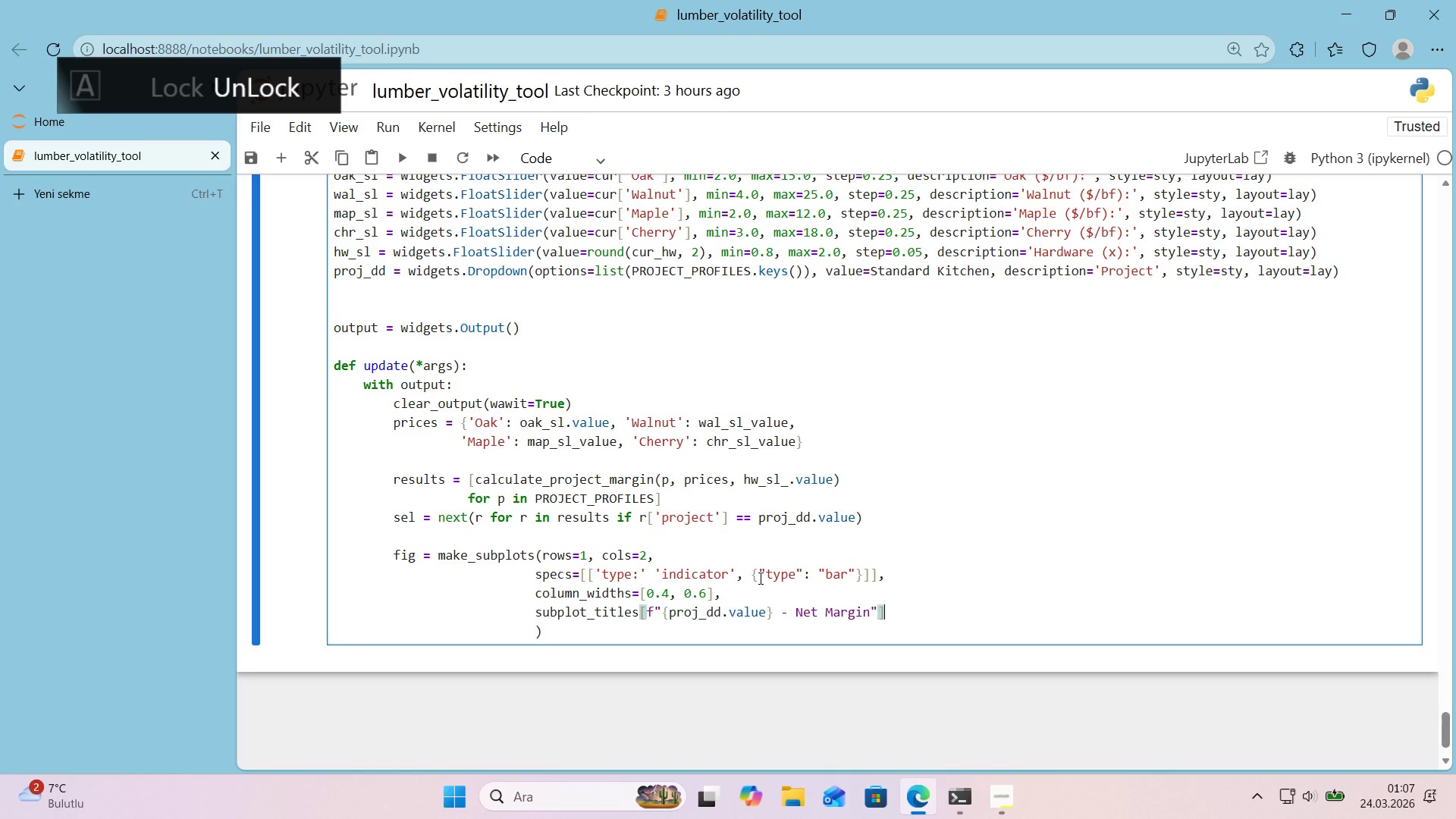 
key(ArrowLeft)
 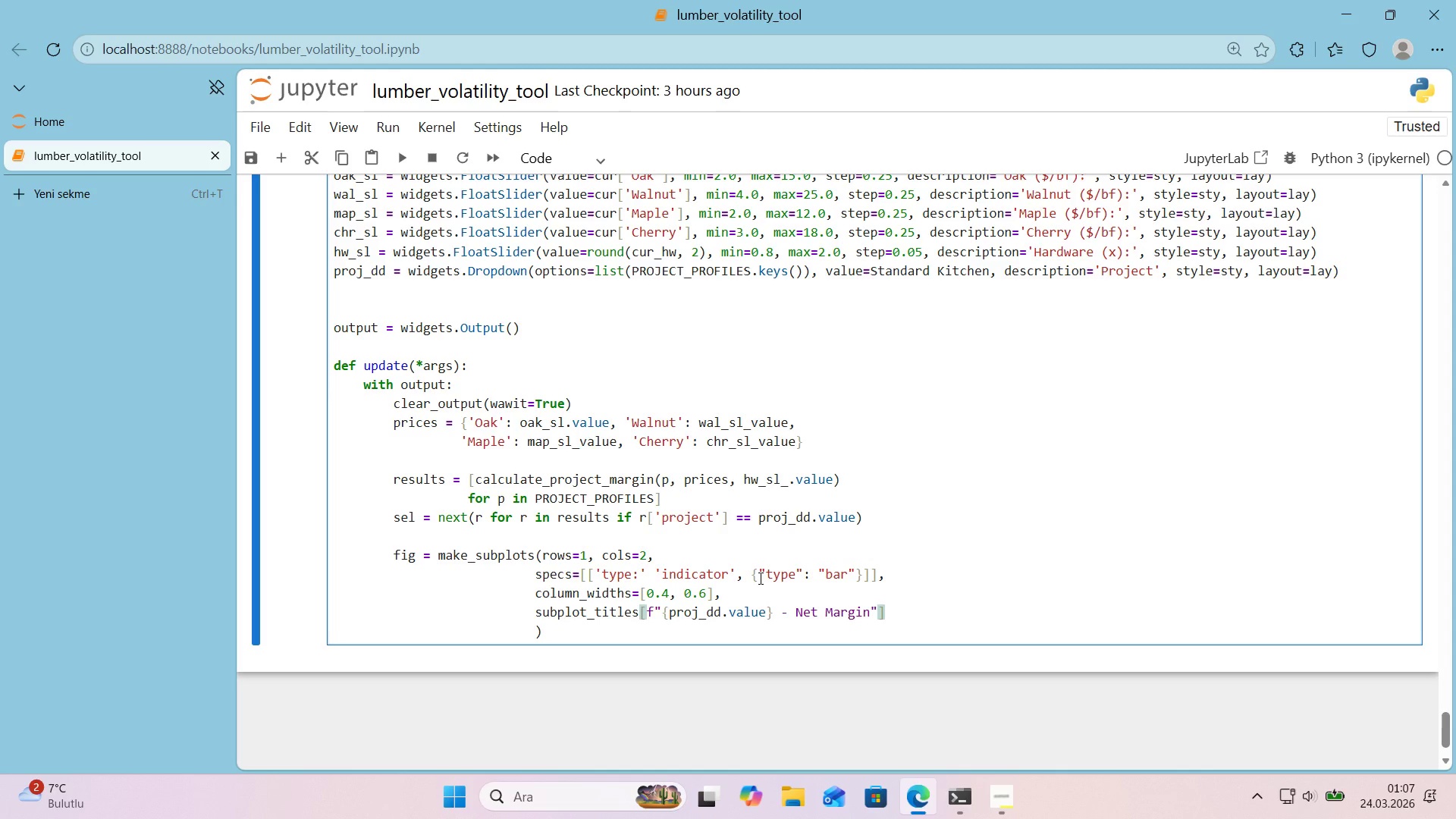 
key(Comma)
 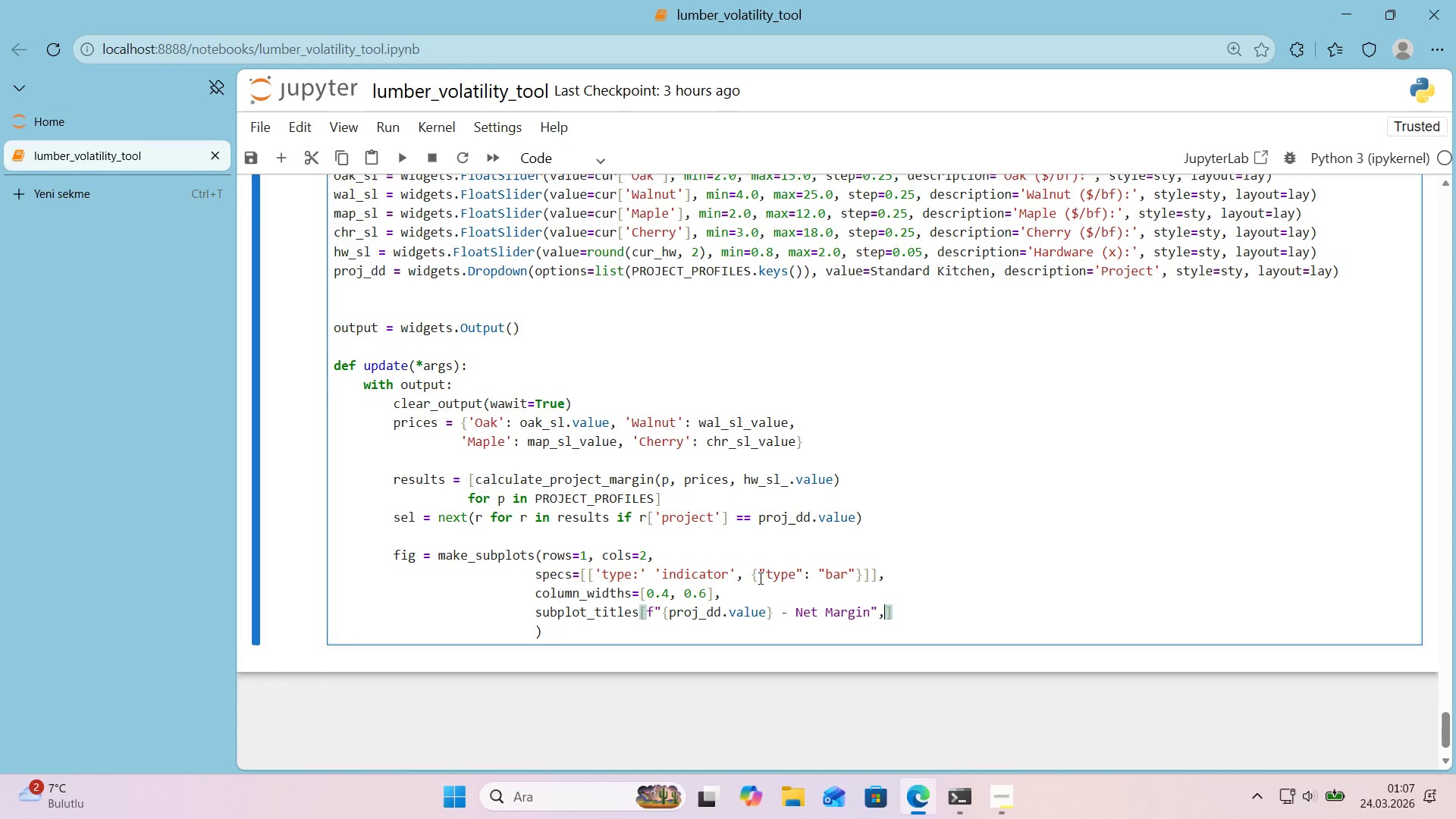 
key(Enter)
 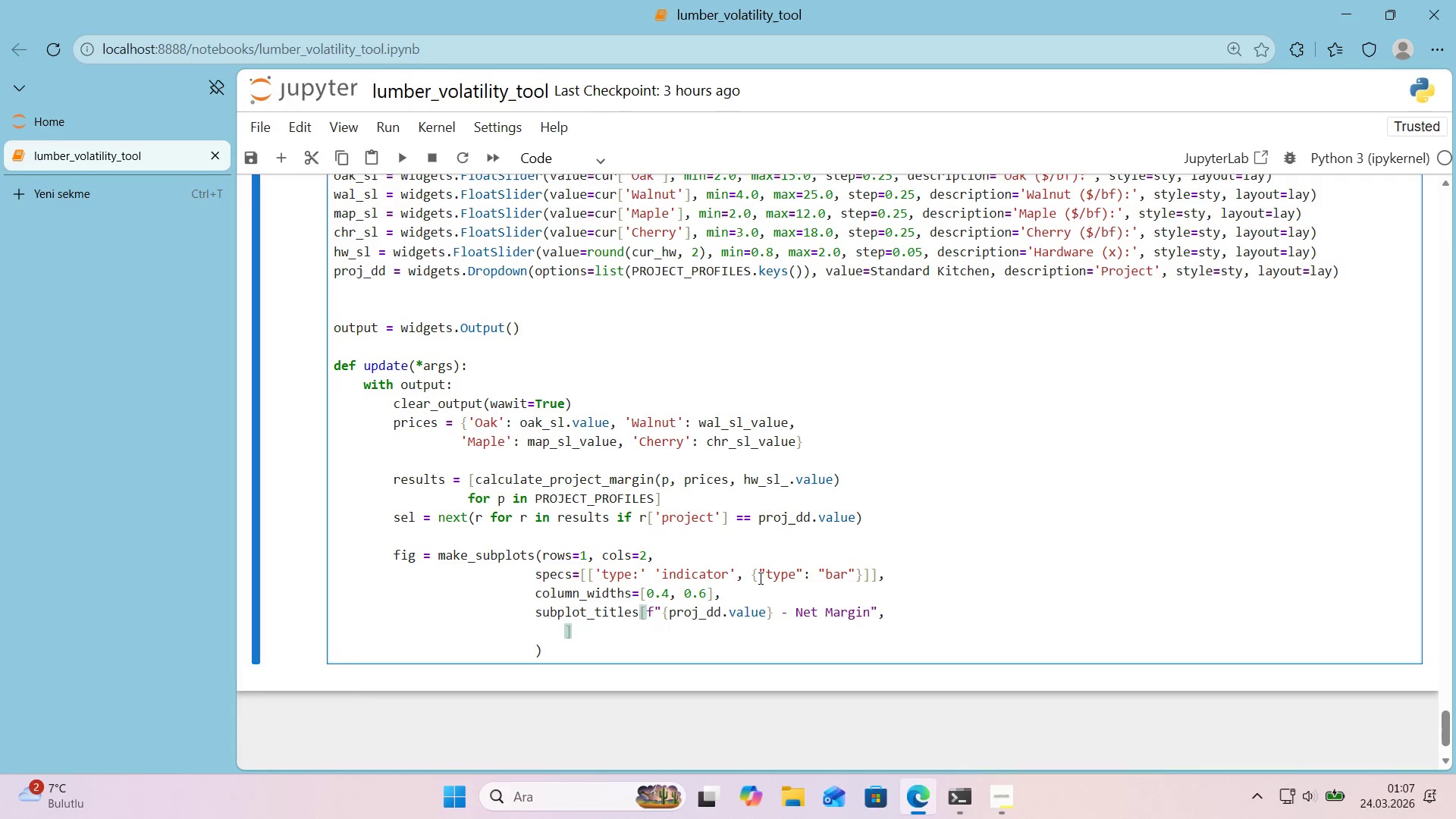 
key(Backquote)
 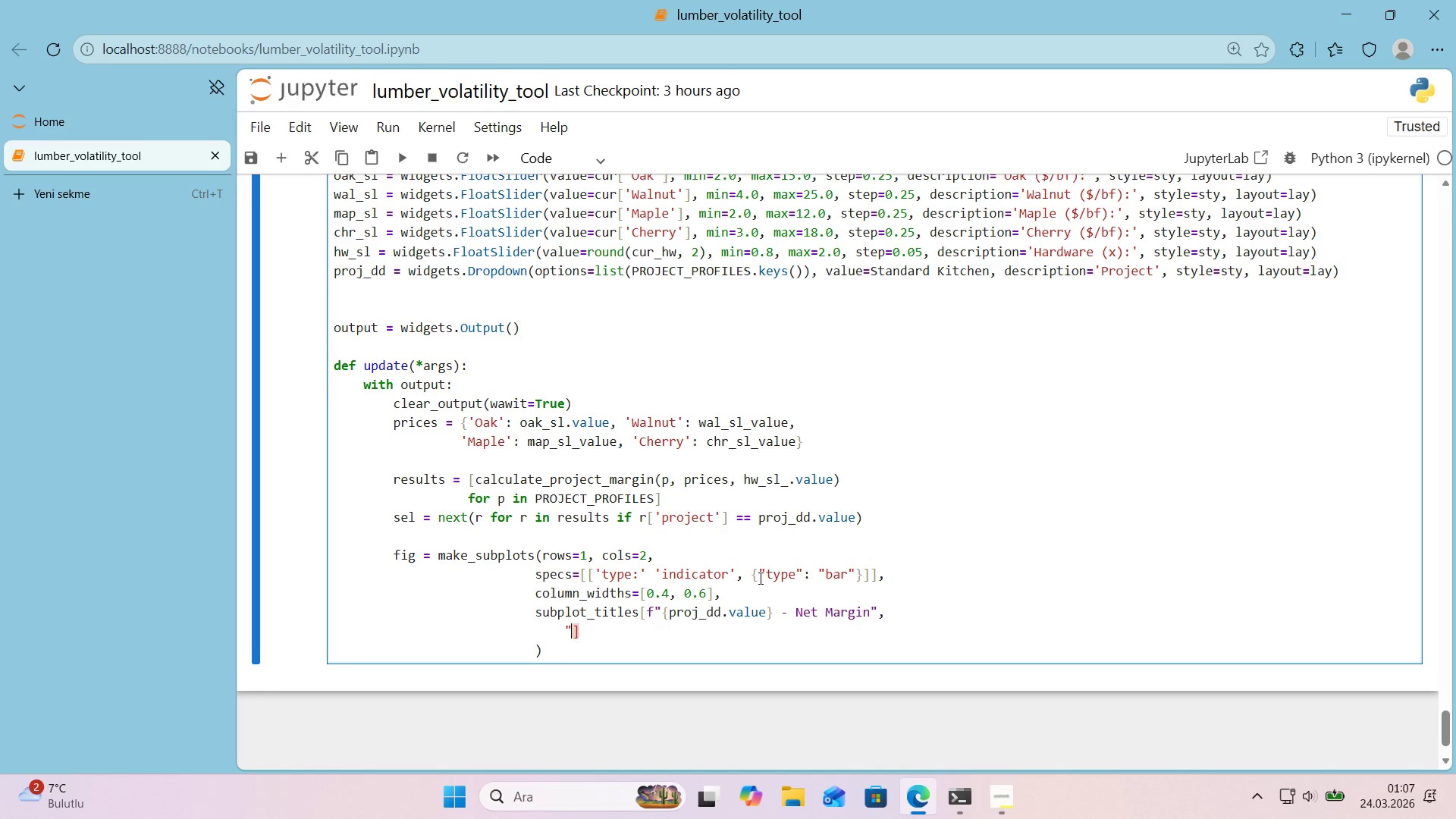 
key(Backquote)
 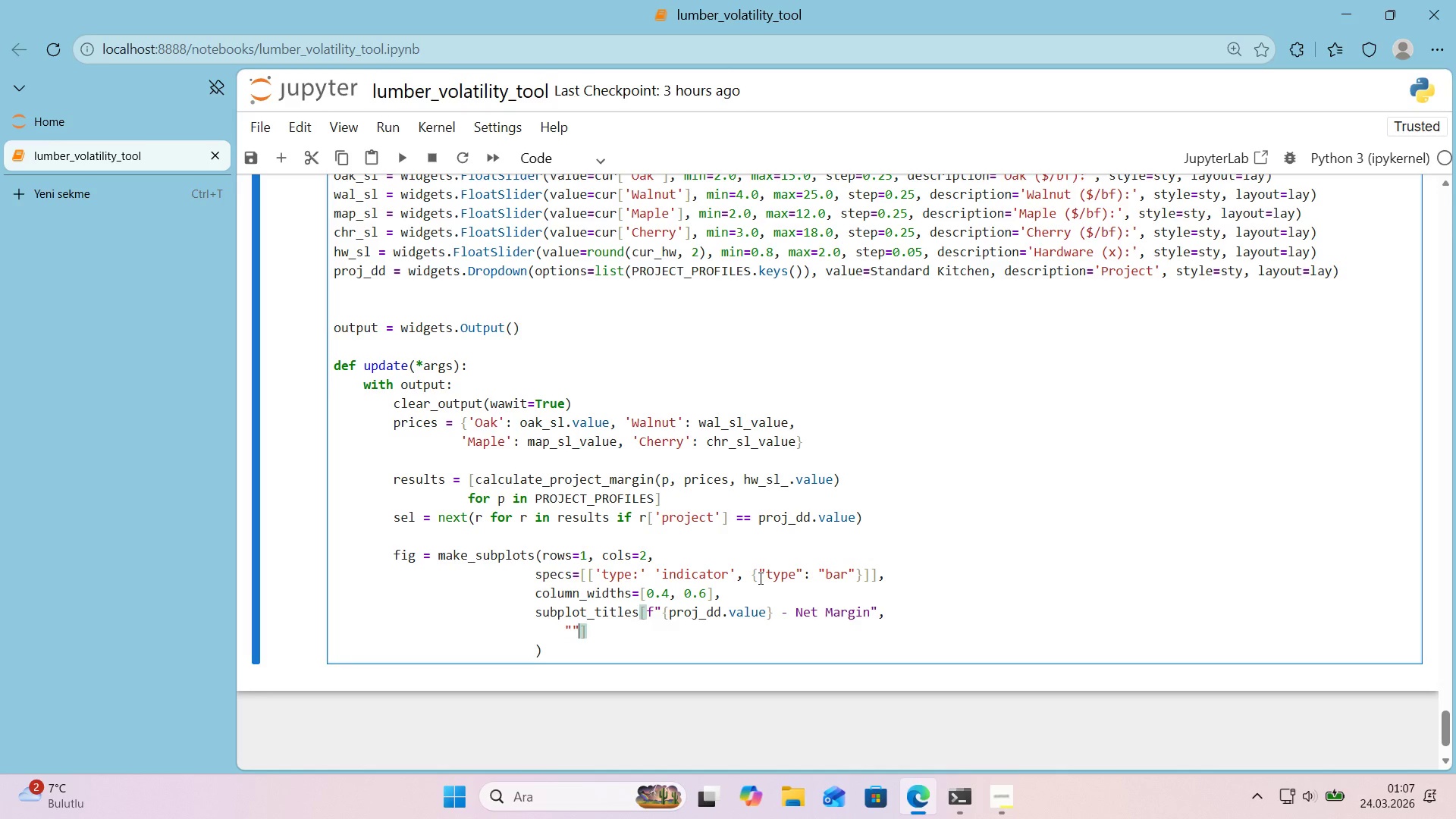 
key(ArrowLeft)
 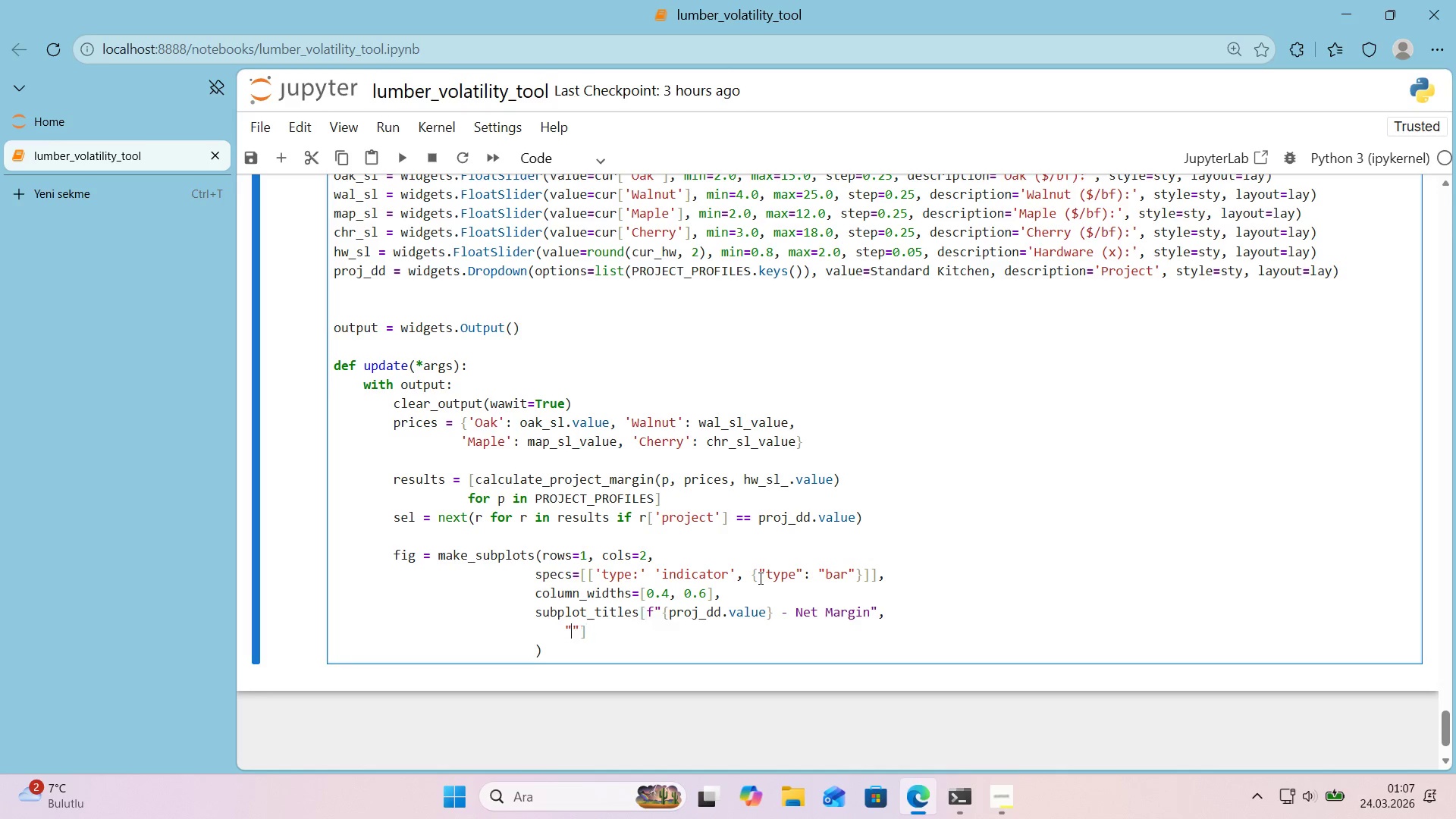 
type(All Proej)
key(Backspace)
key(Backspace)
type(jects> Cost vs Revenue)
 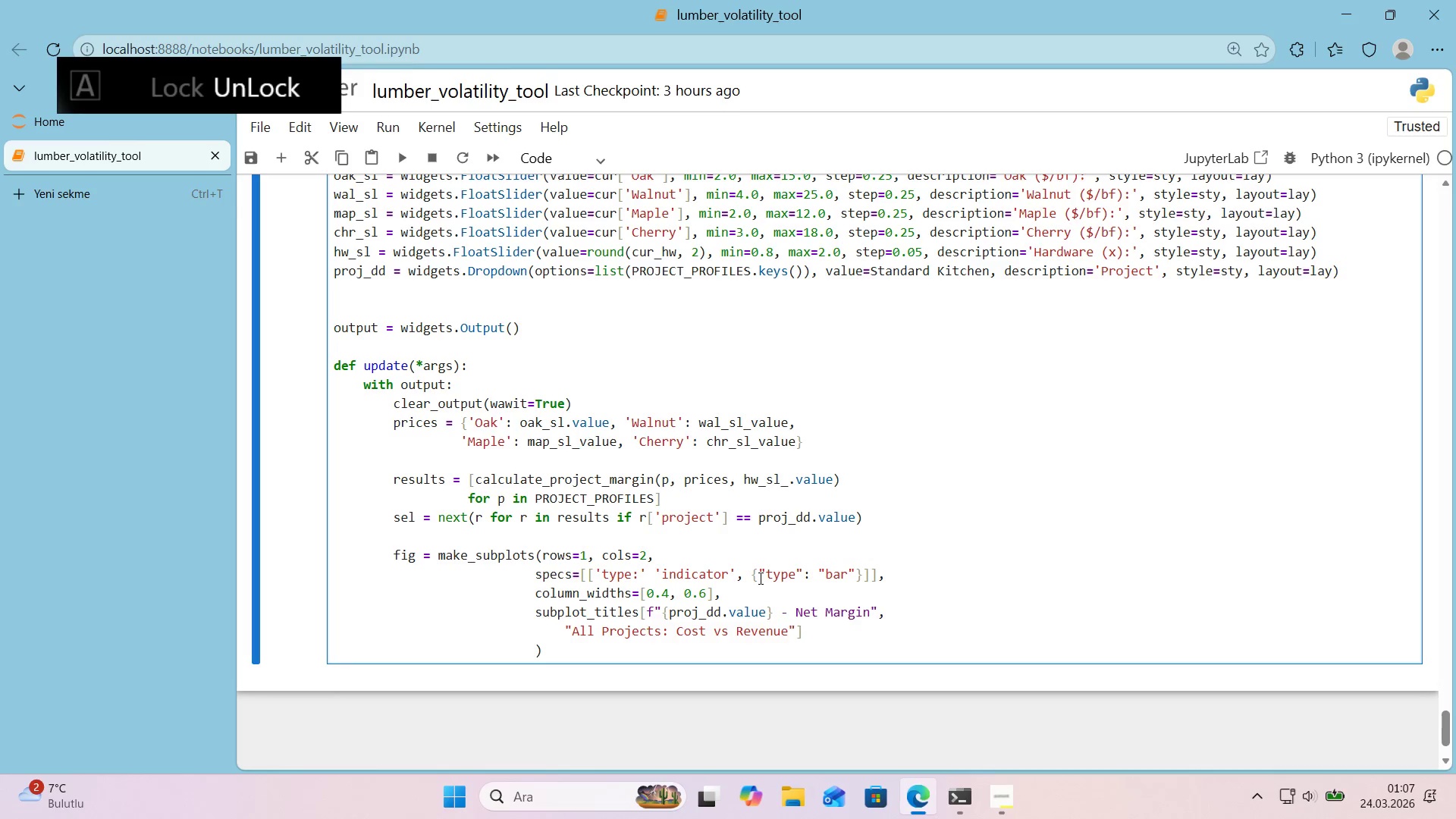 
key(ArrowRight)
 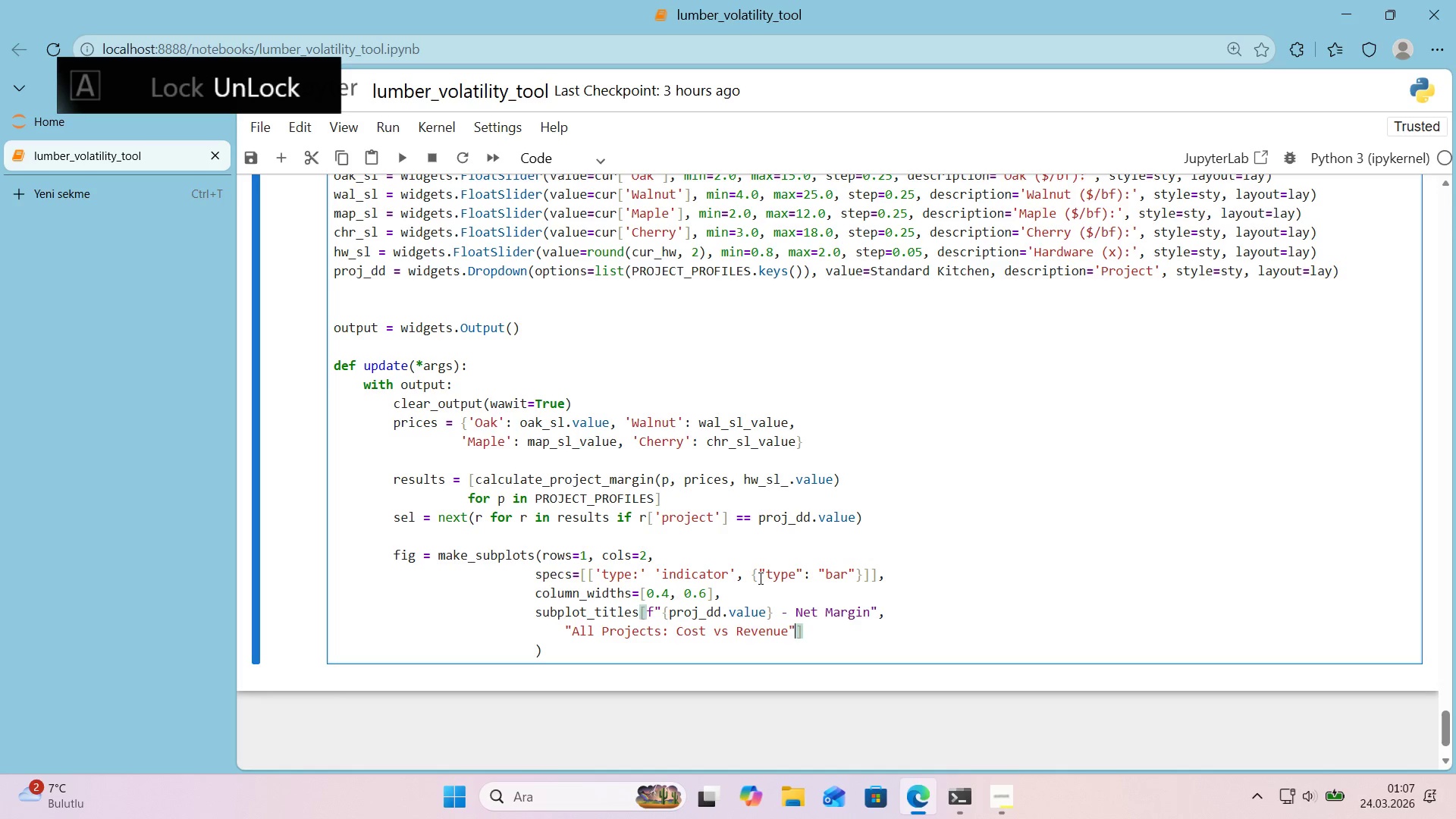 
key(ArrowRight)
 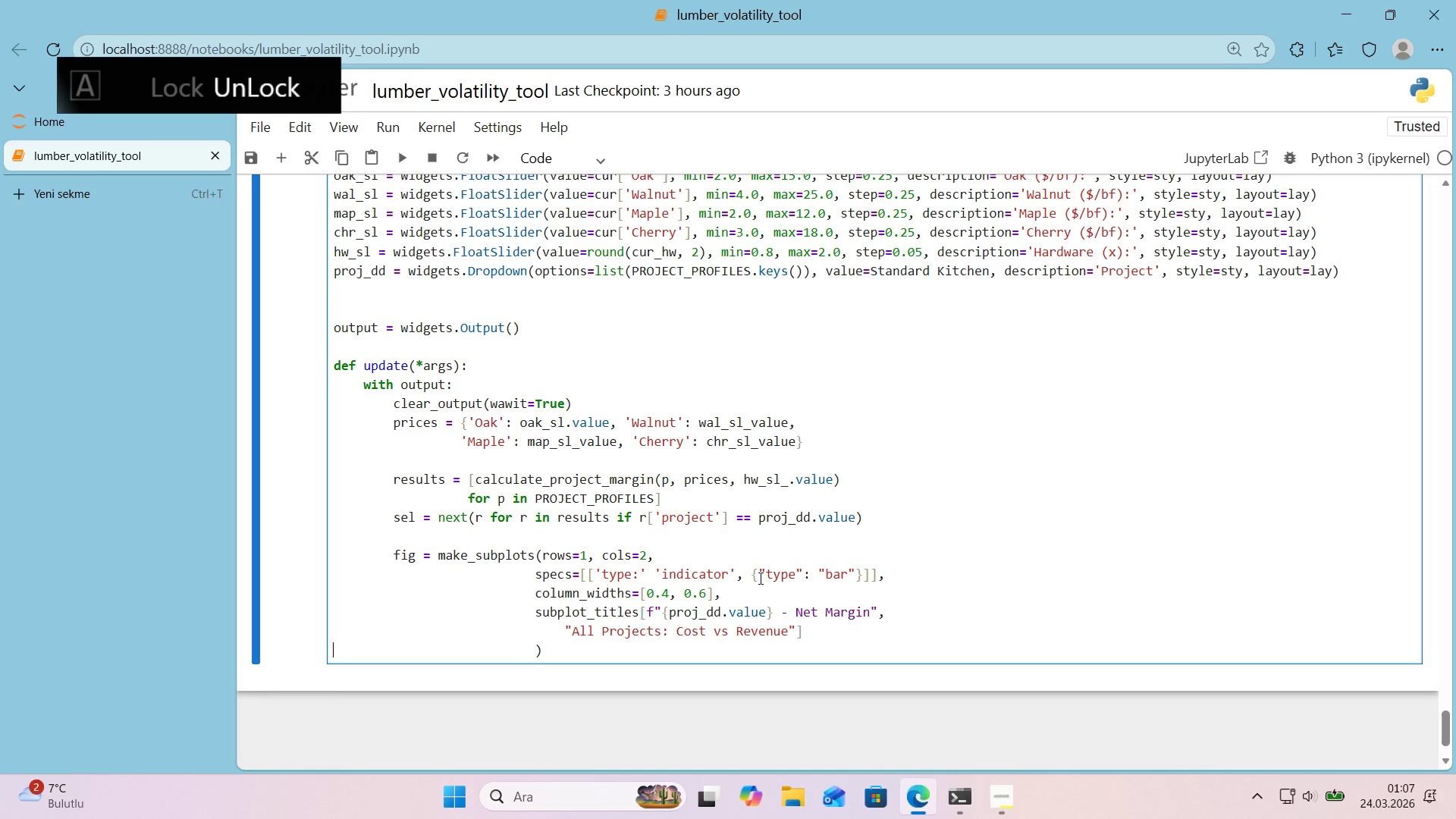 
key(ArrowRight)
 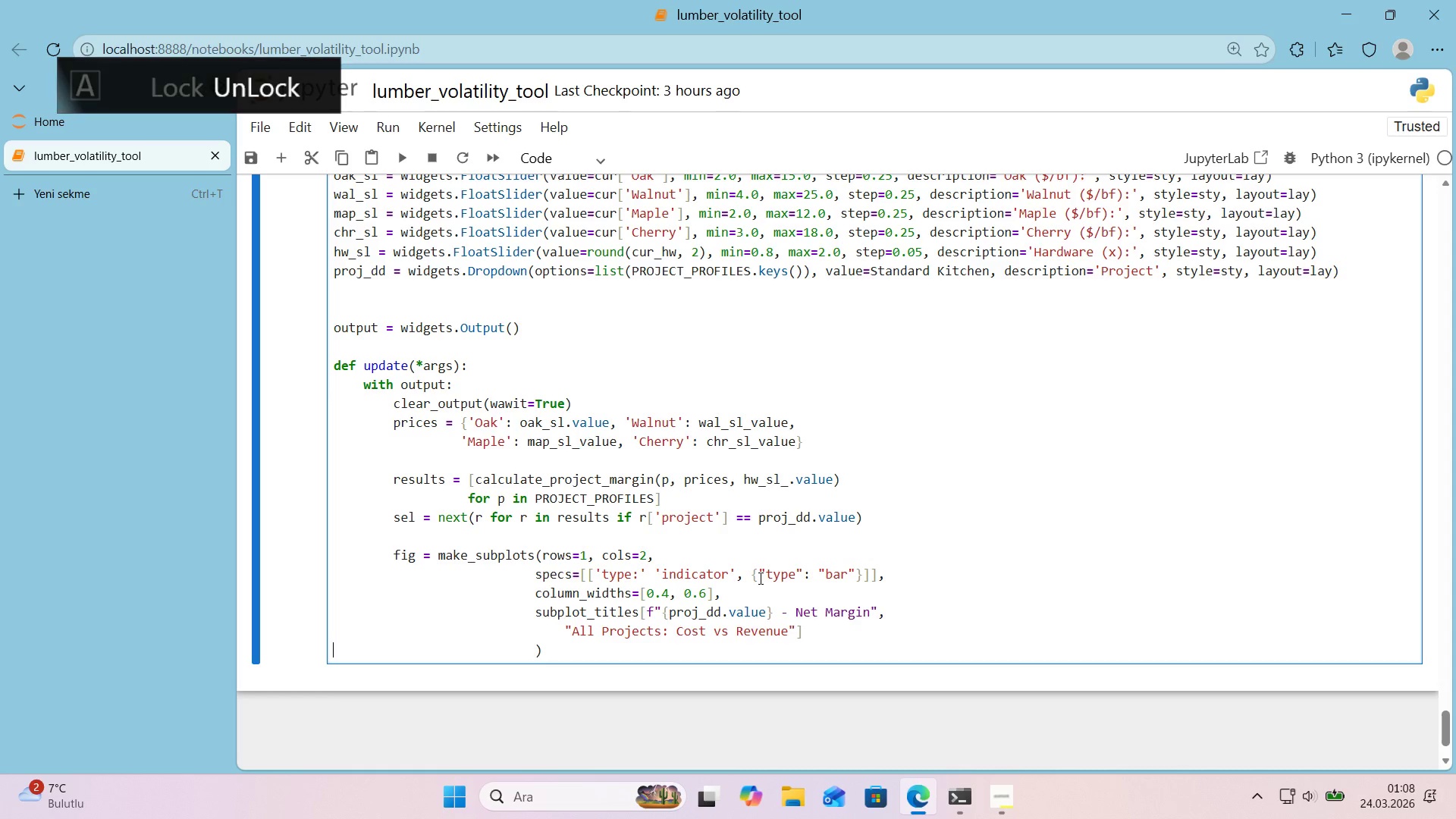 
key(ArrowLeft)
 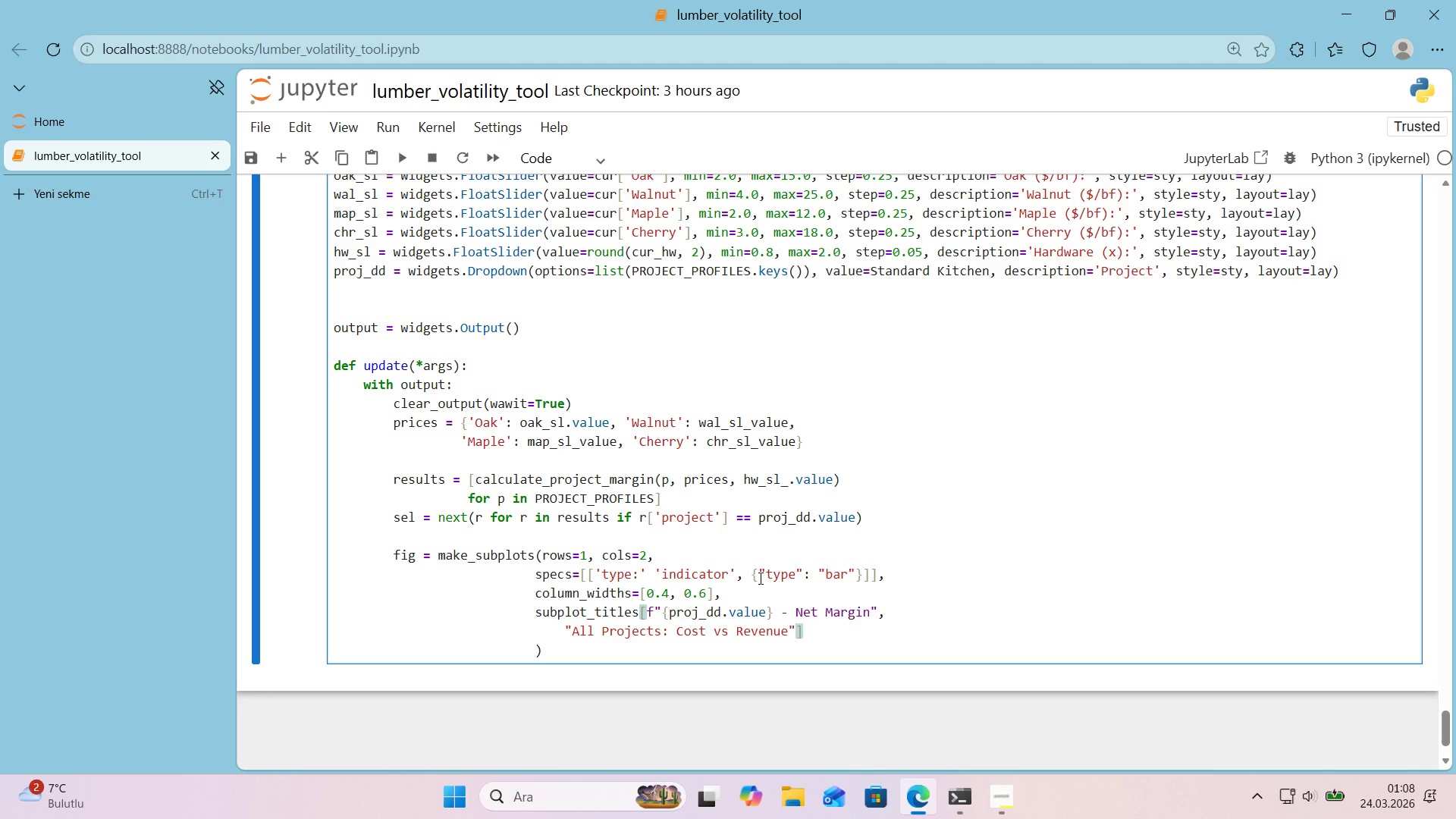 
key(ArrowDown)
 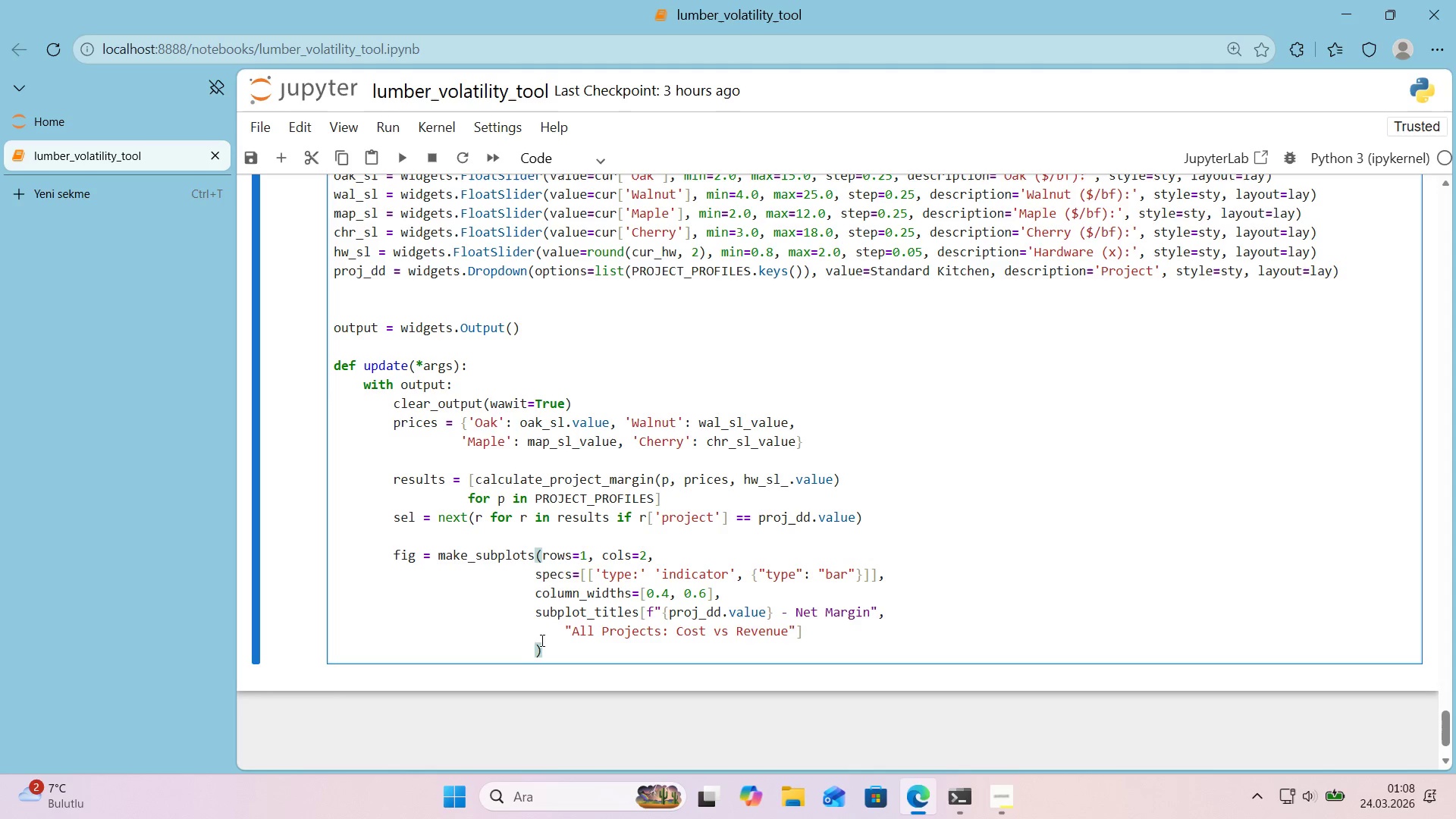 
left_click([533, 649])
 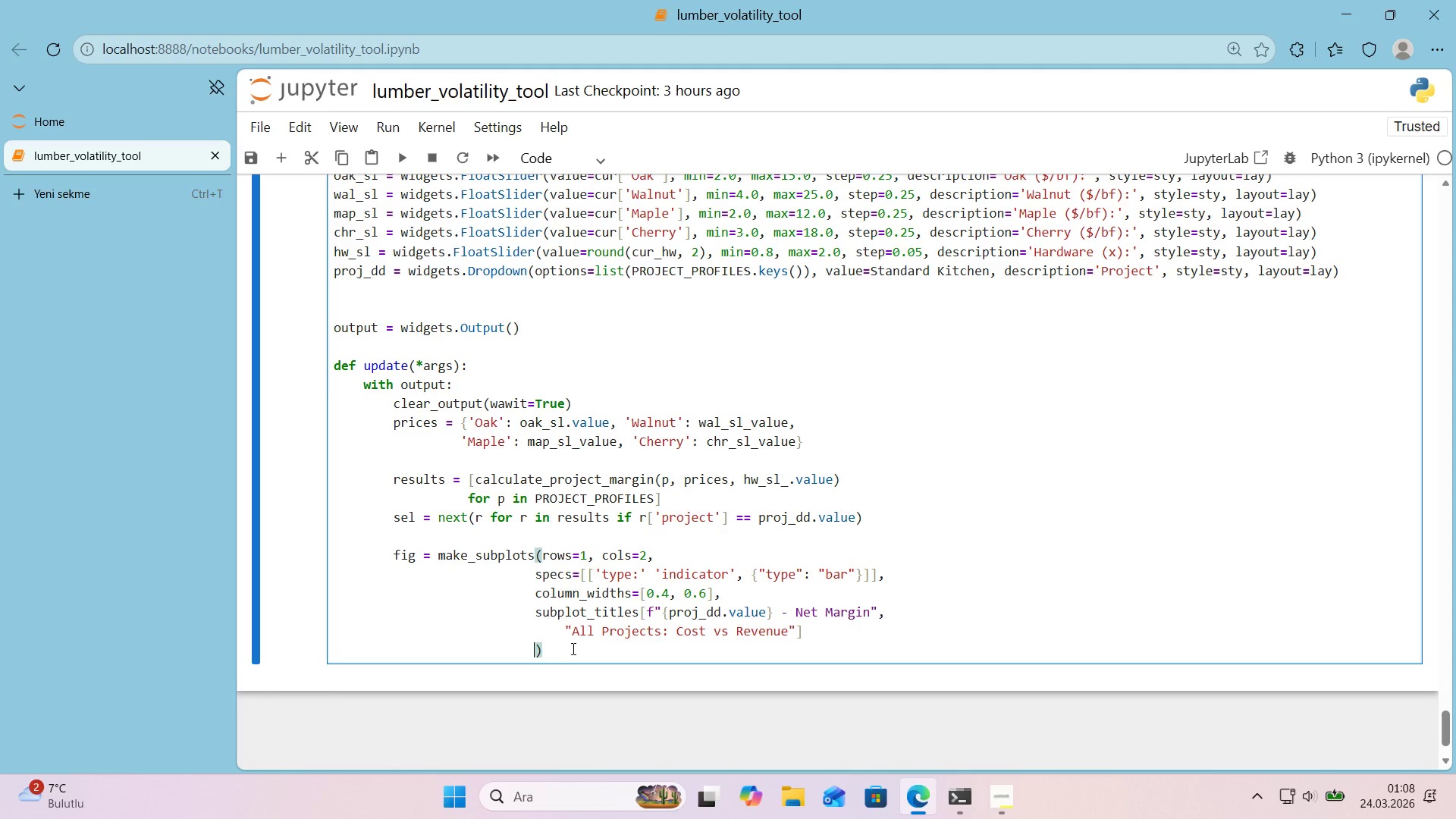 
key(Backspace)
 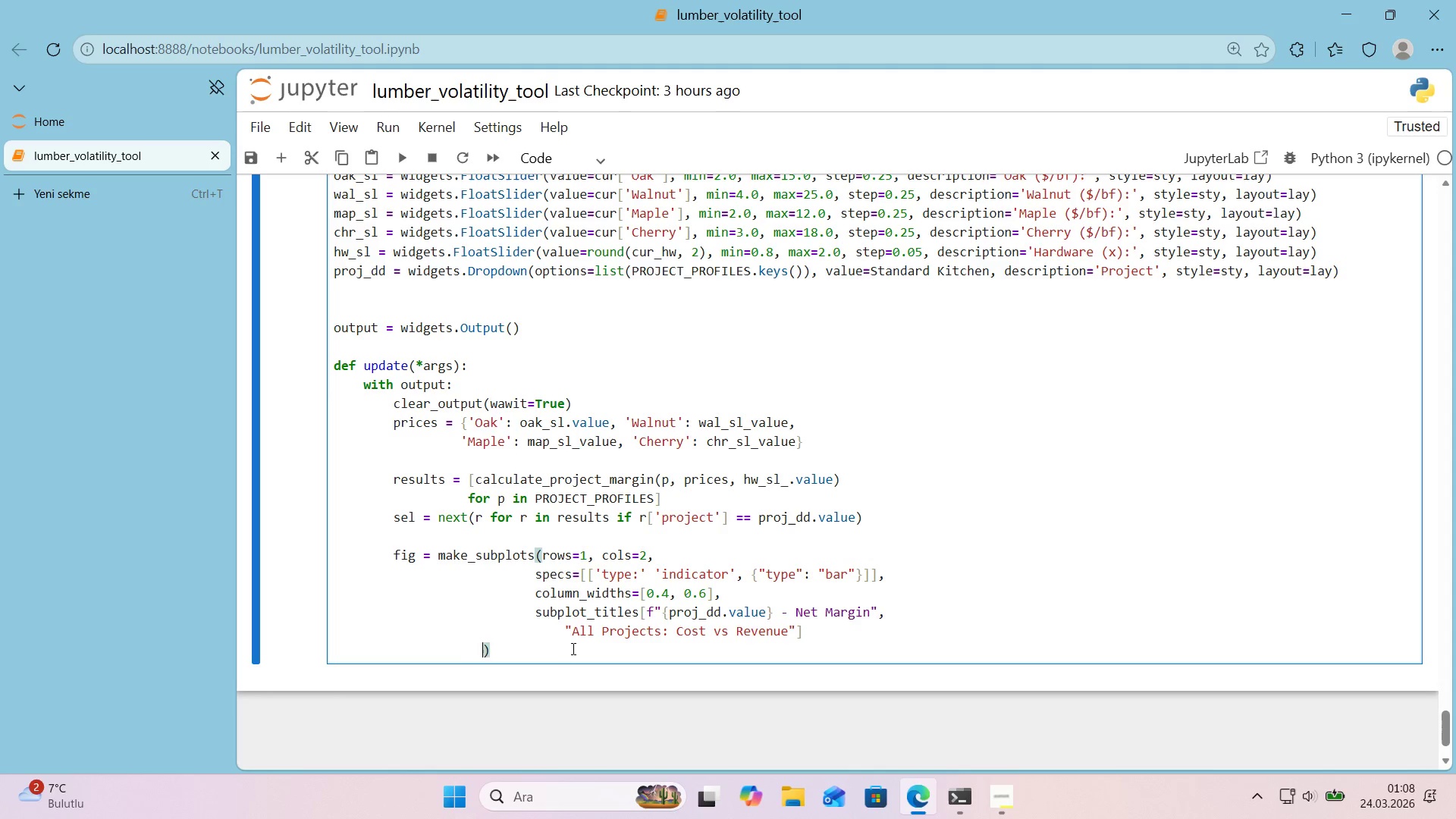 
key(Backspace)
 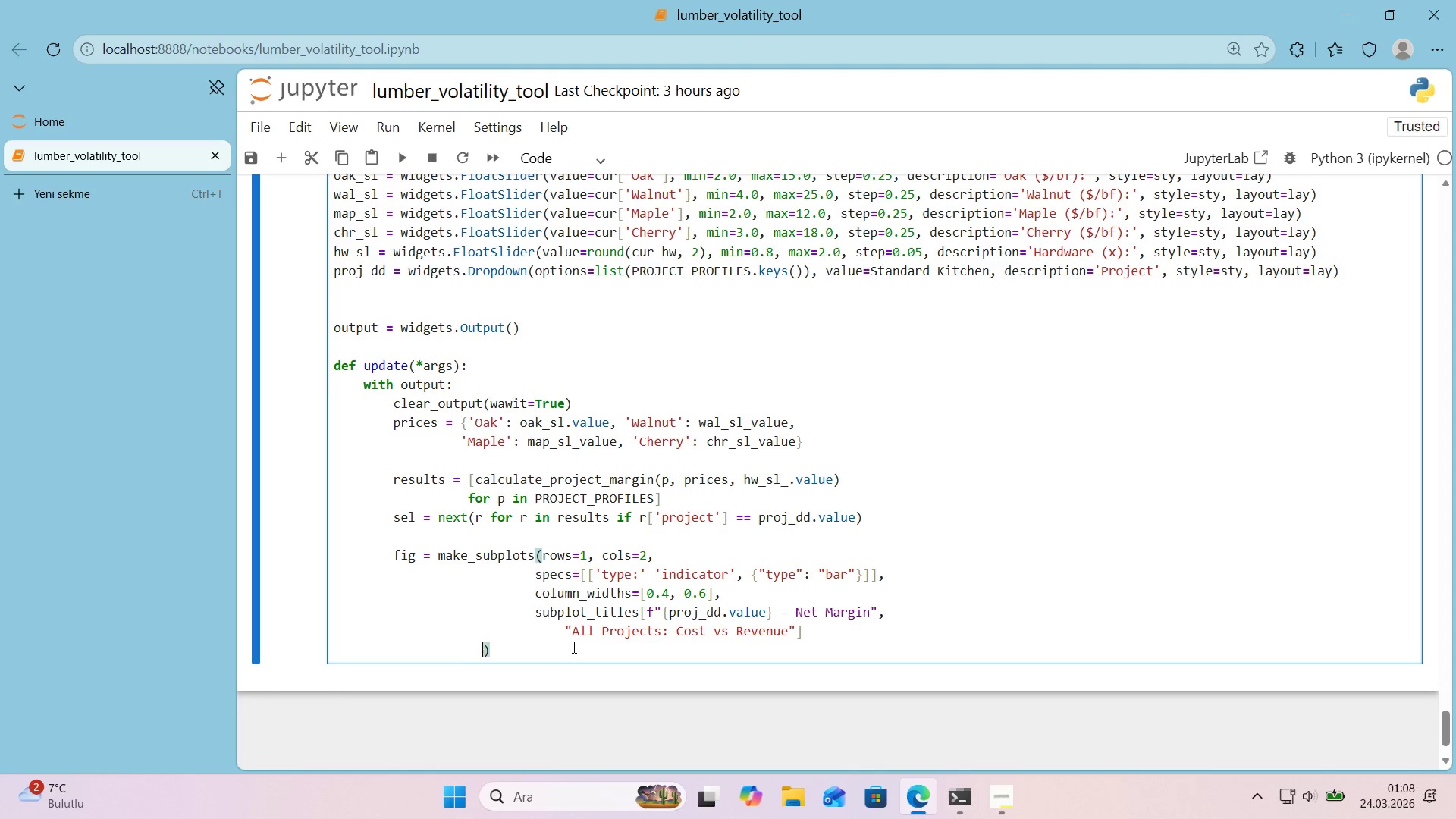 
key(Backspace)
 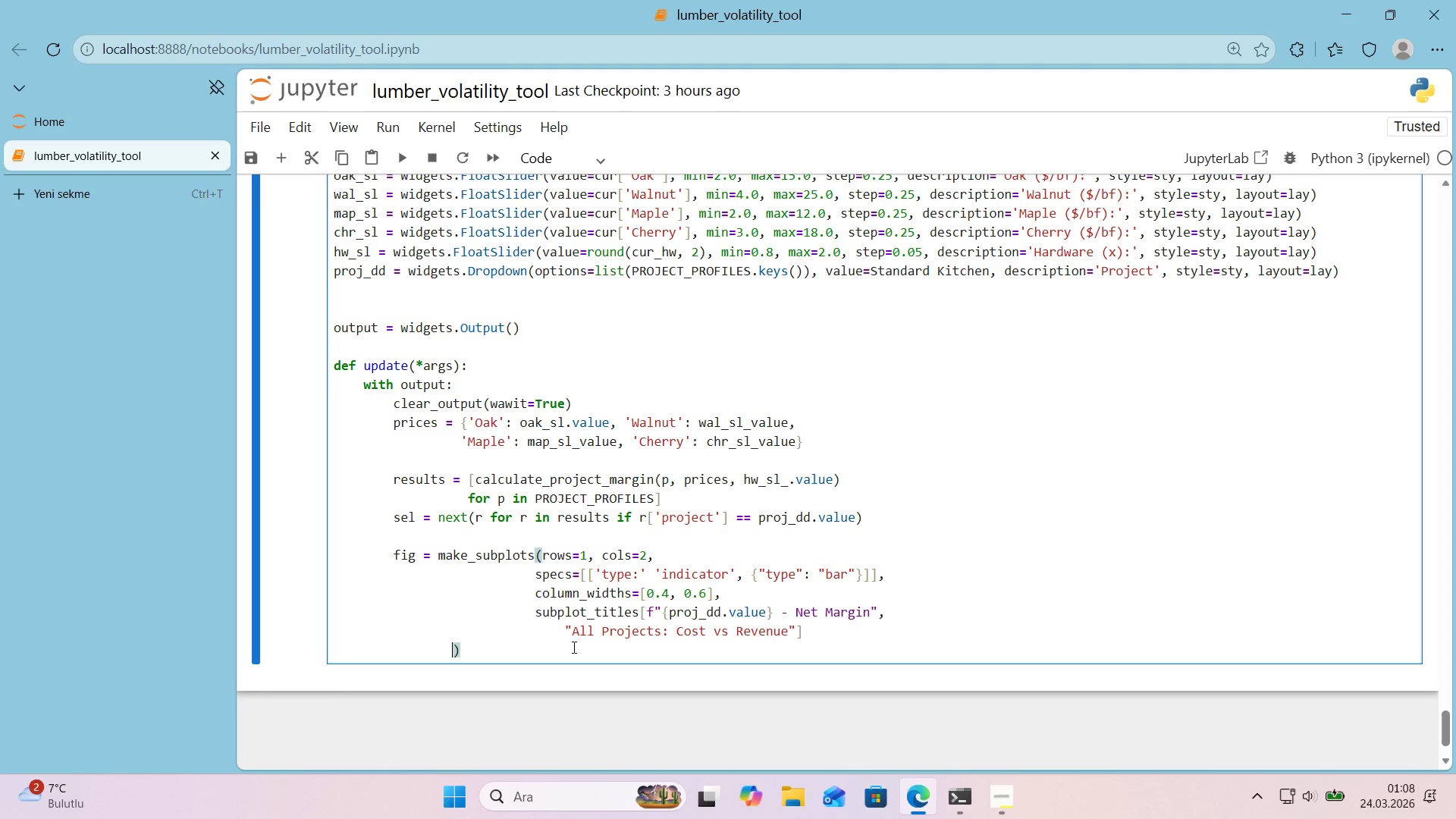 
key(Backspace)
 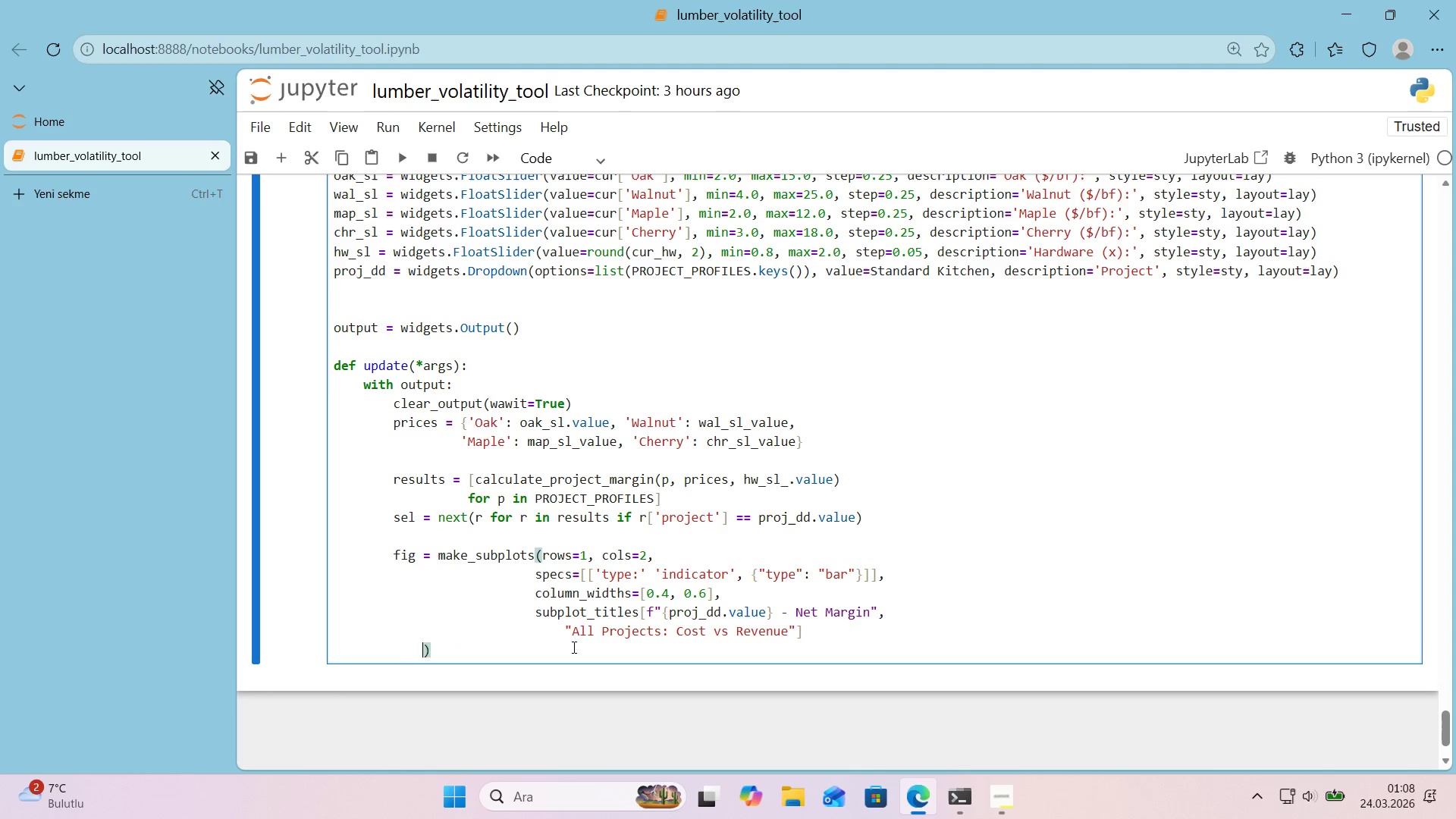 
key(Backspace)
 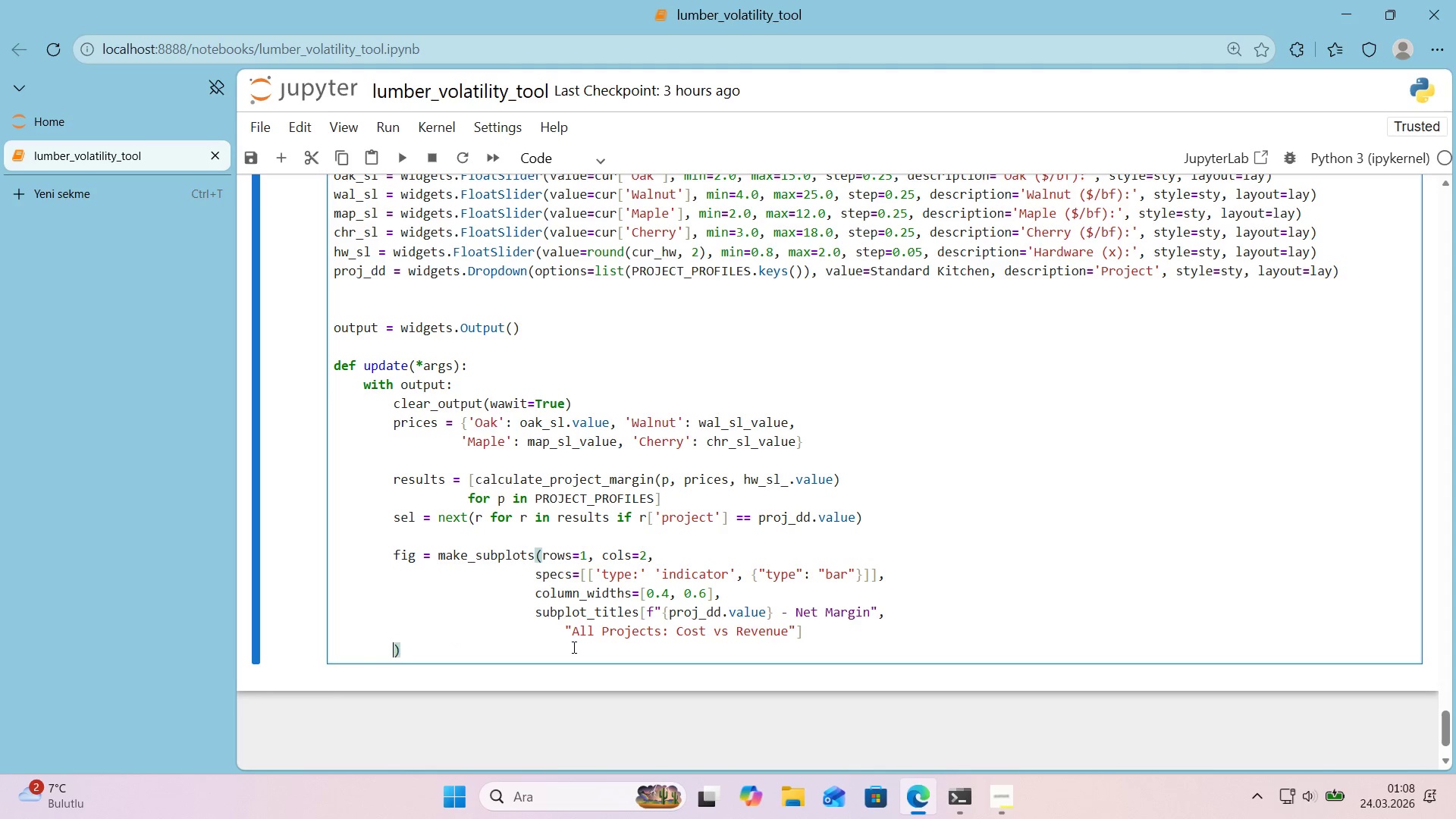 
key(Backspace)
 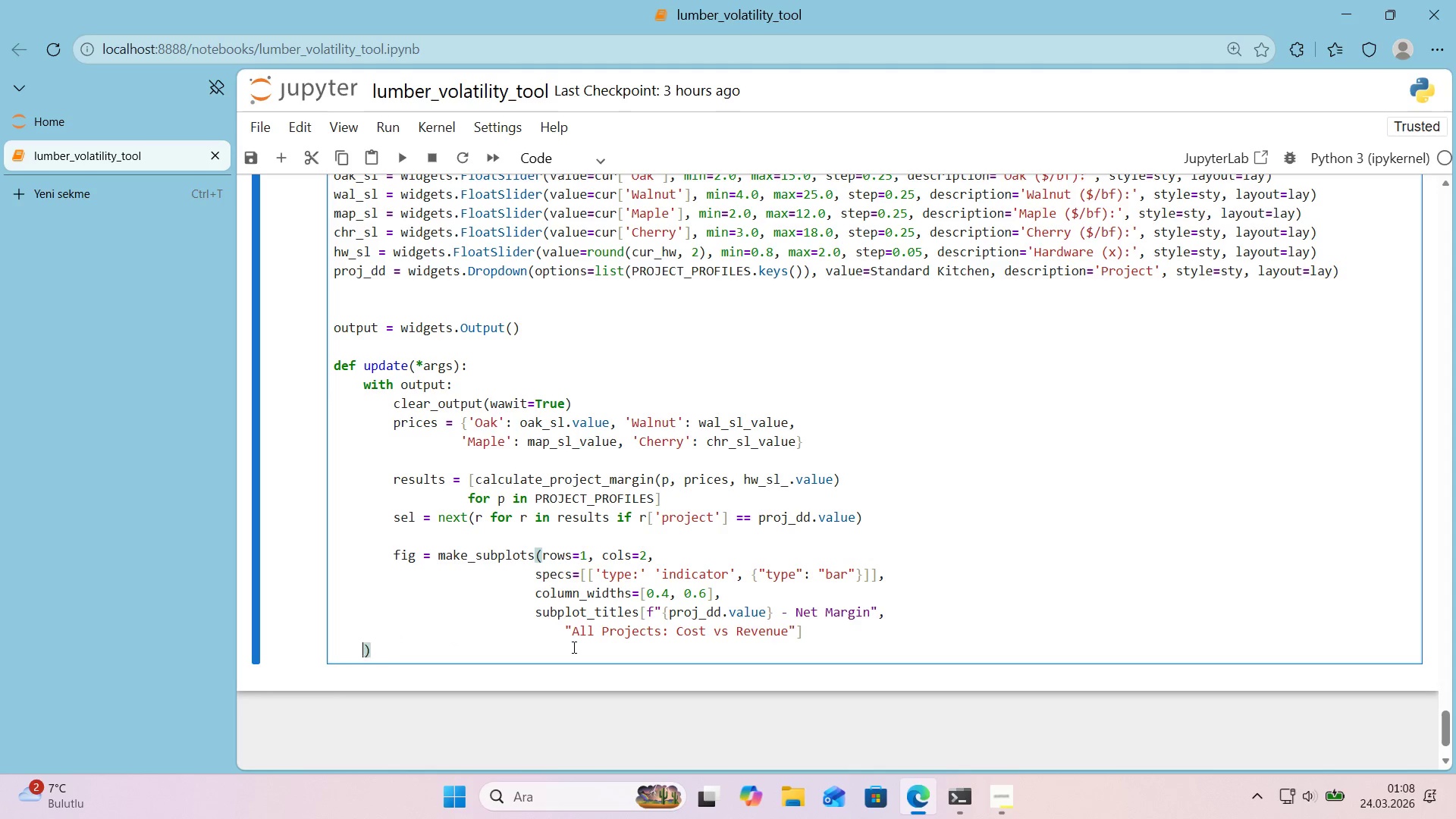 
key(Backspace)
 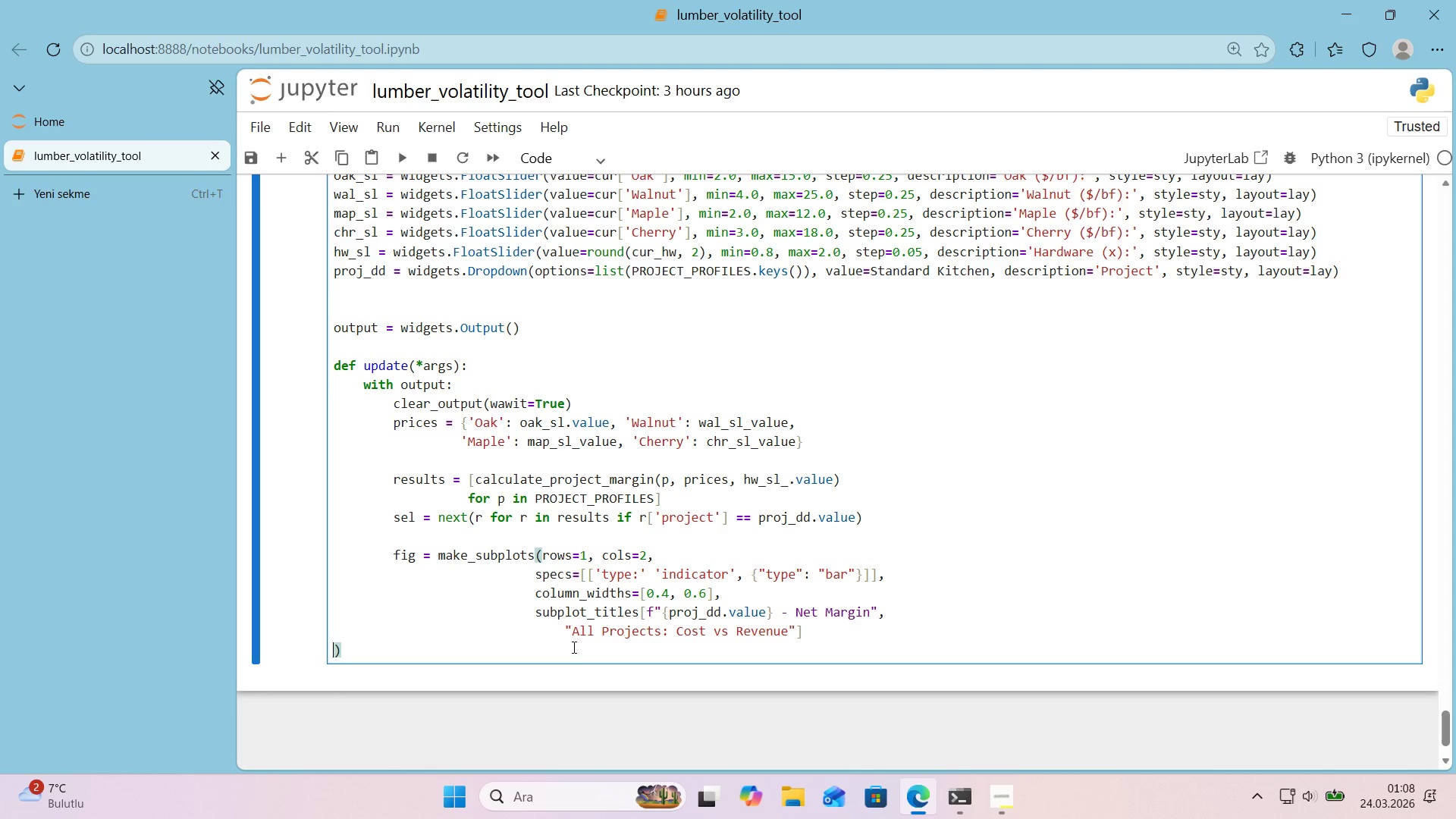 
key(Backspace)
 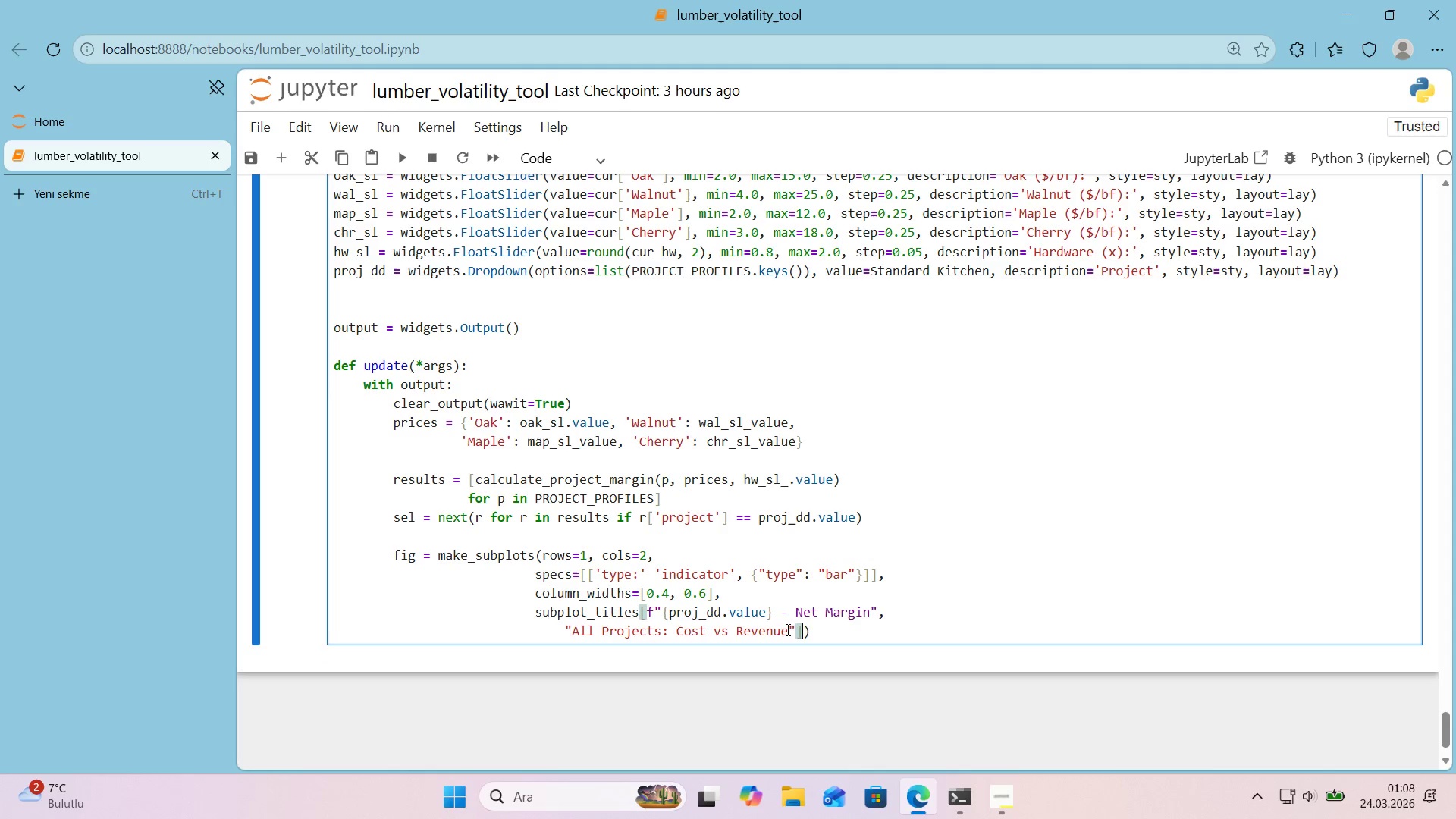 
left_click([830, 636])
 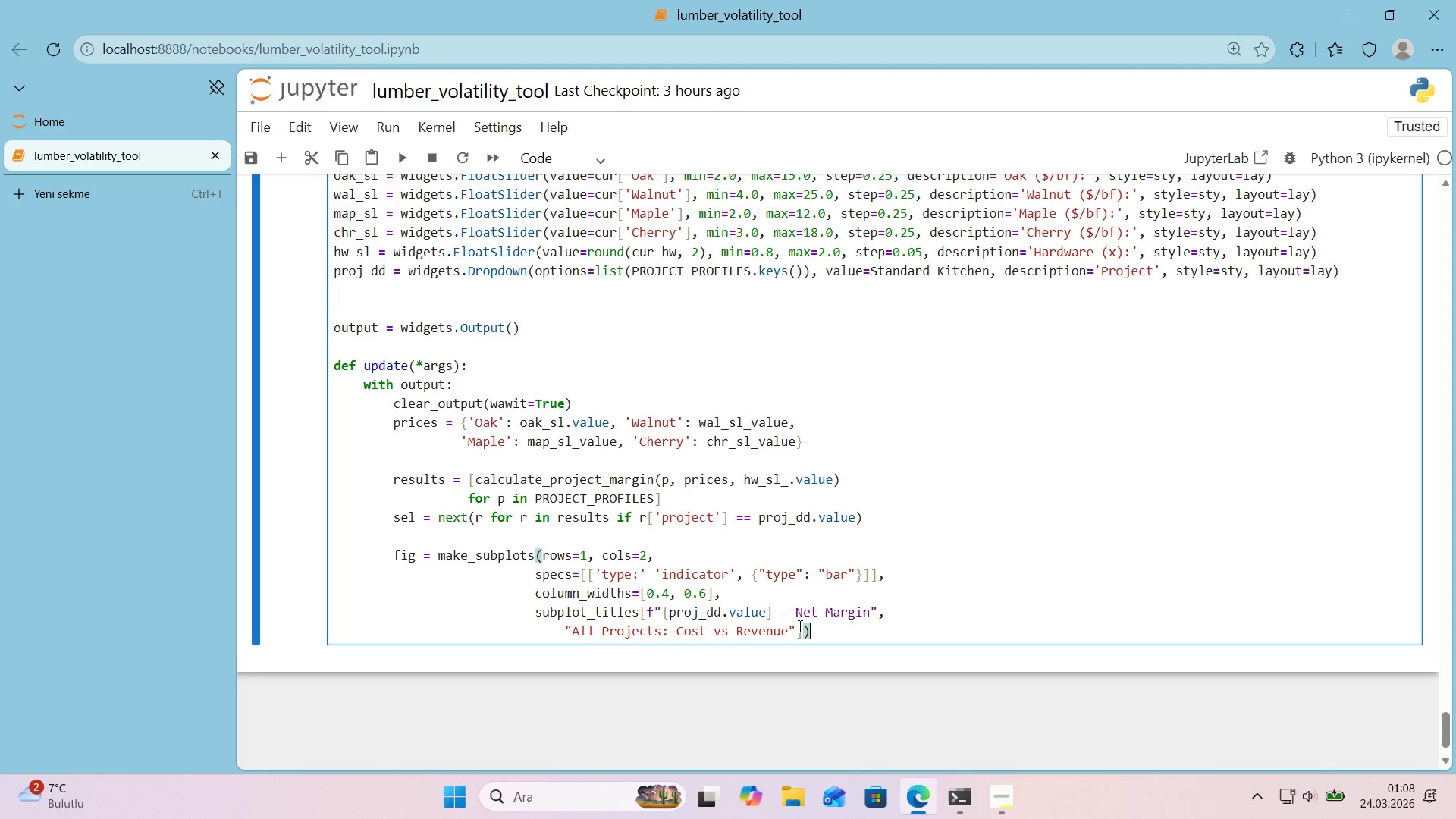 
key(Enter)
 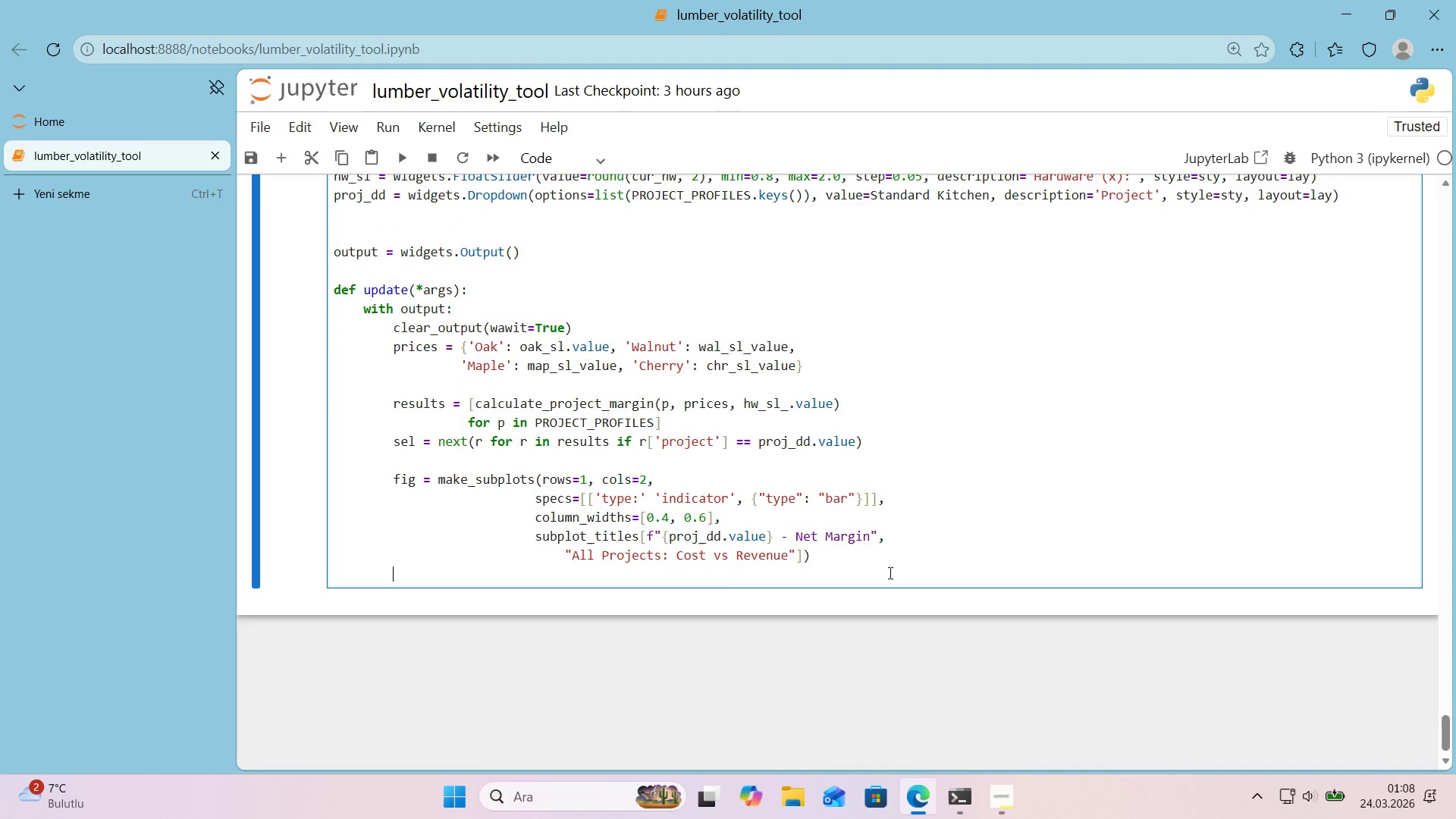 
key(Enter)
 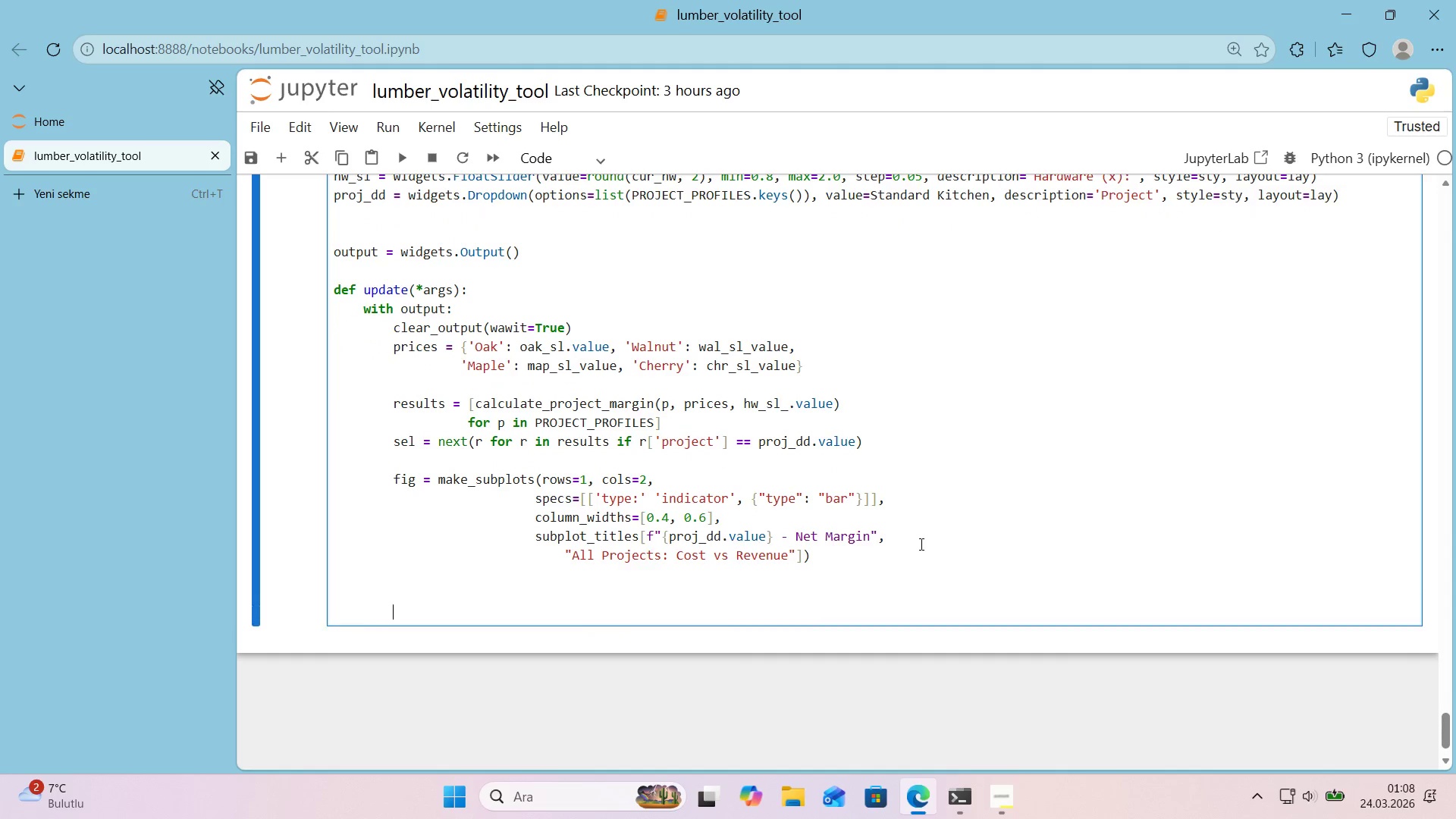 
scroll: coordinate [795, 625], scroll_direction: down, amount: 1.0
 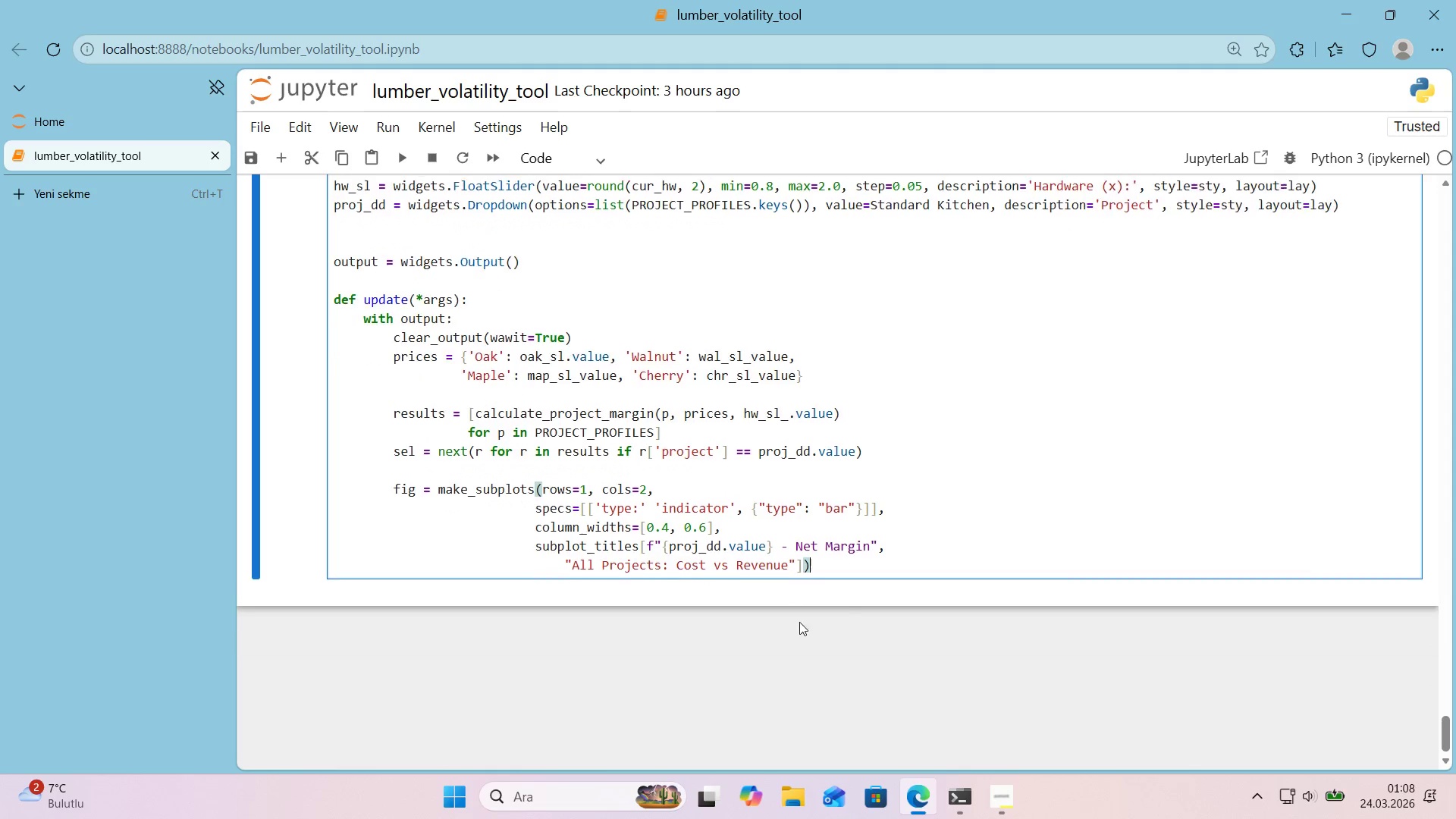 
key(Enter)
 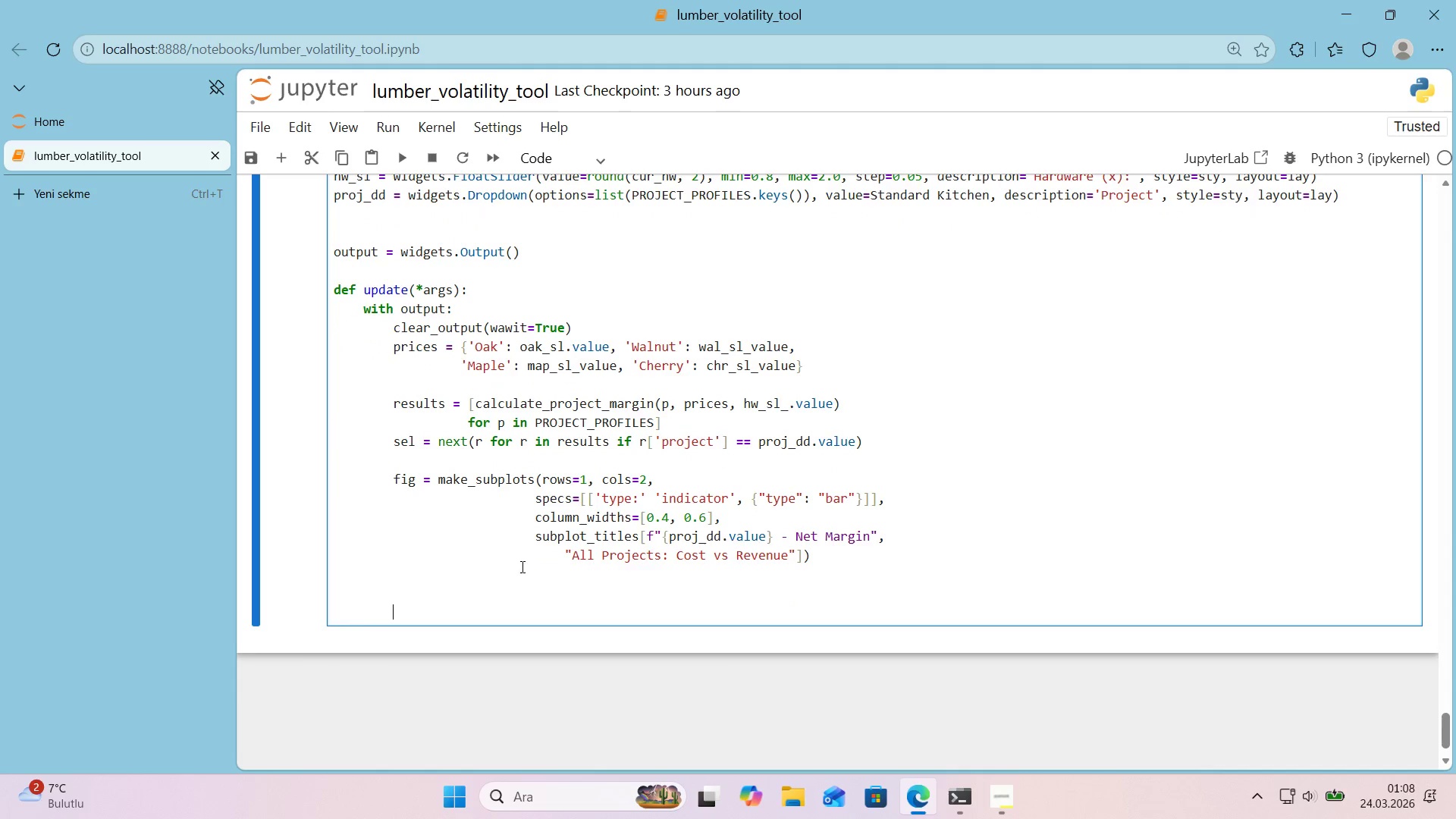 
key(Backspace)
 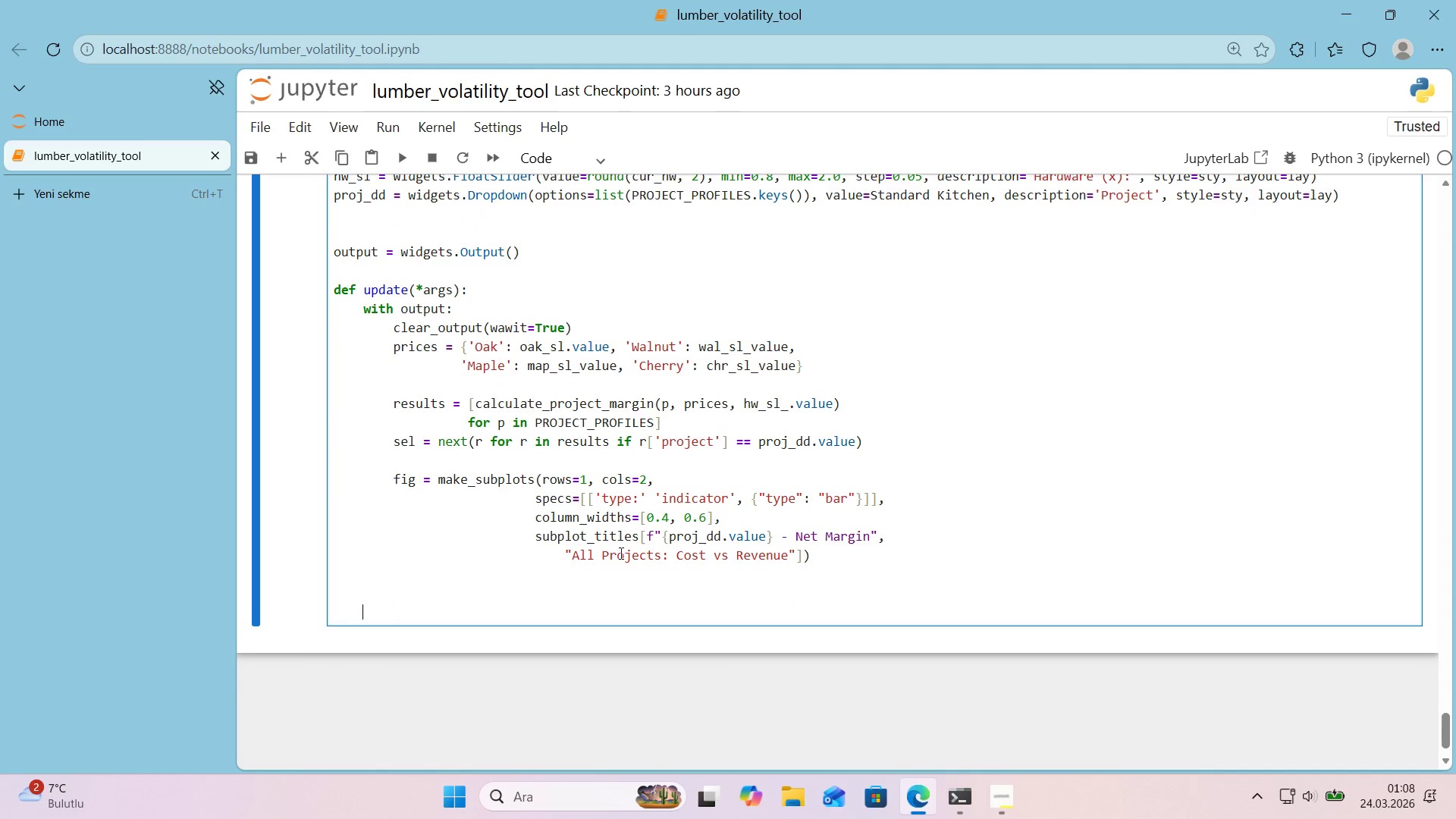 
key(Backspace)
 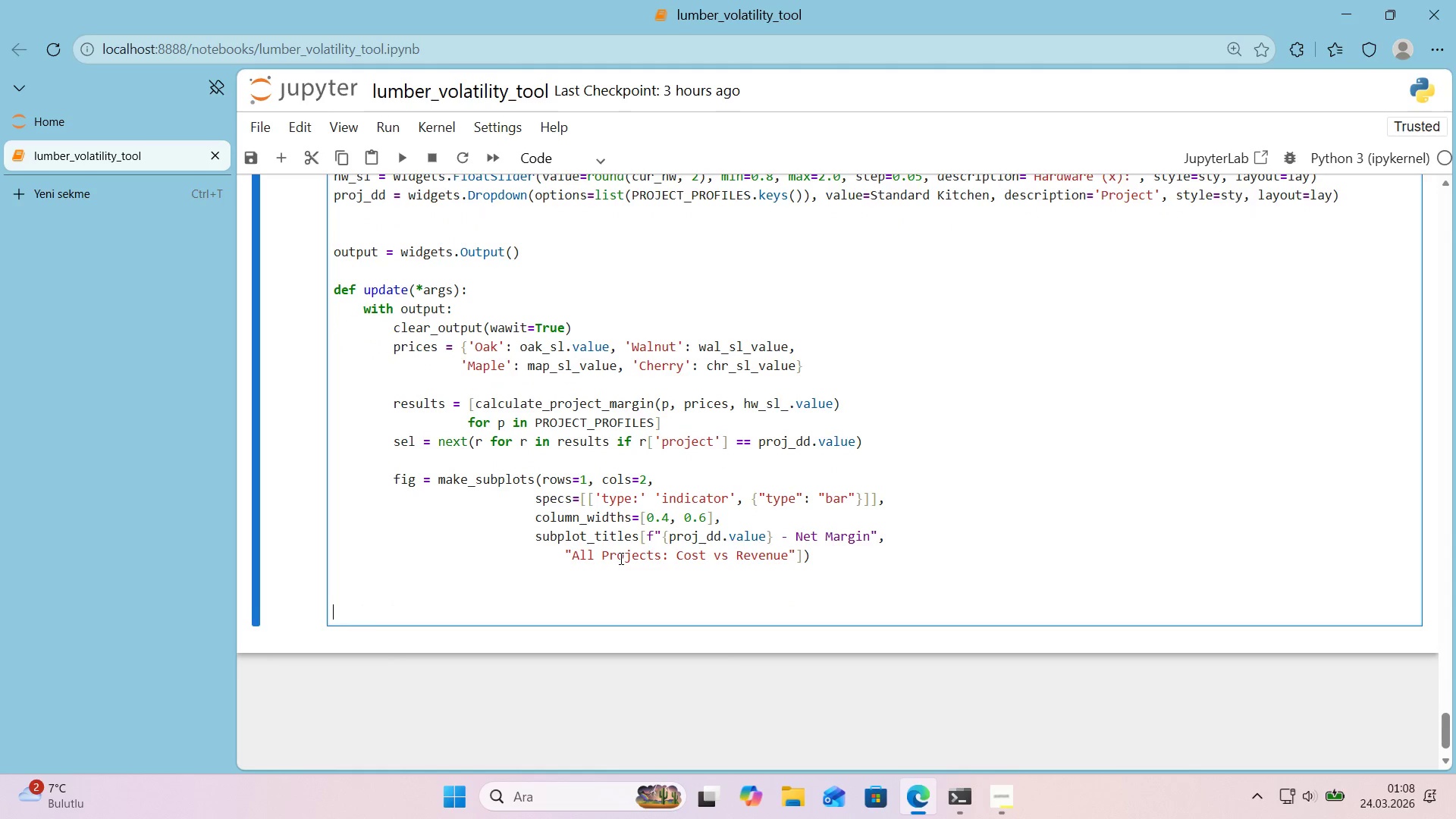 
key(Backspace)
 